 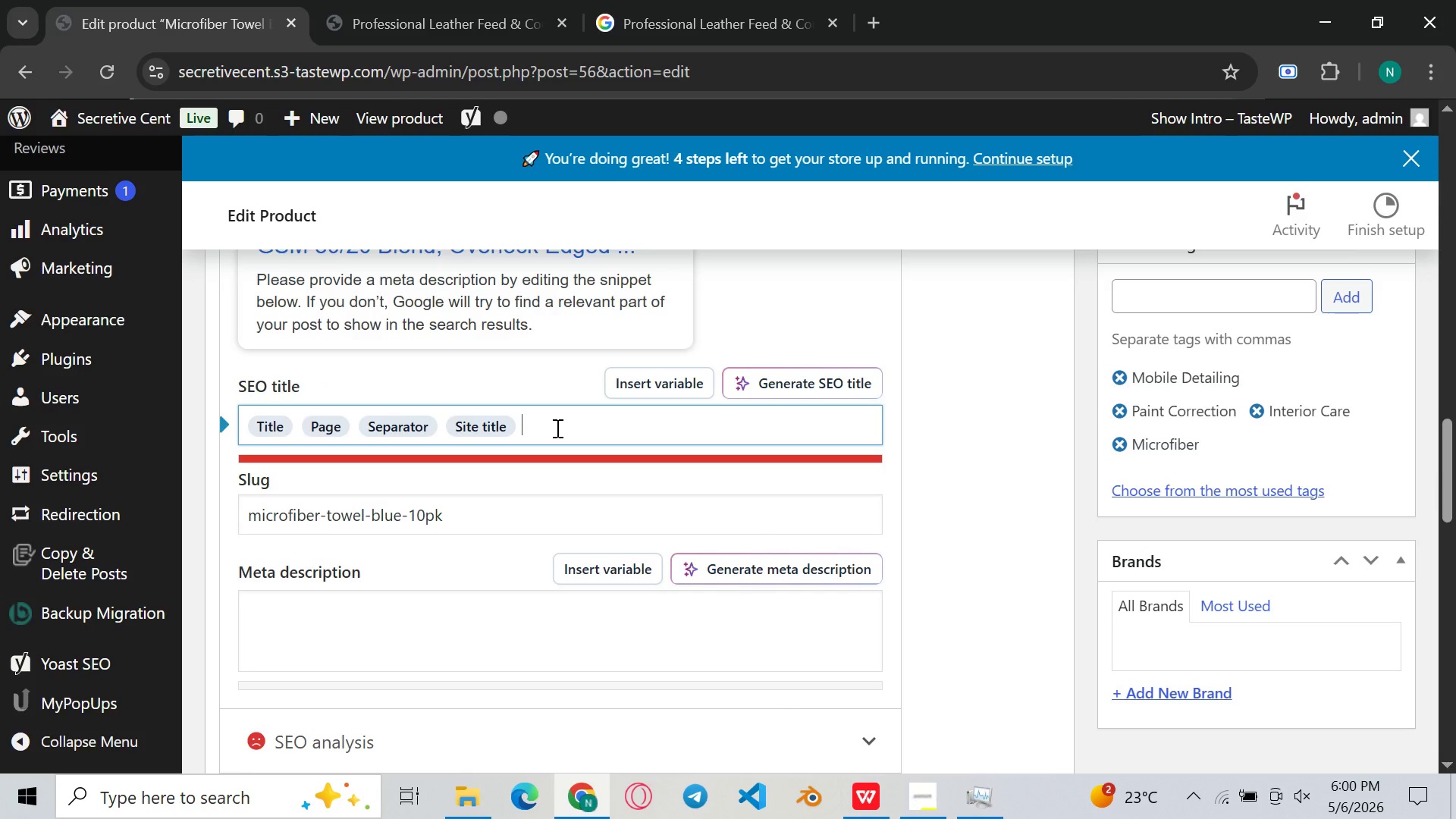 
key(Control+A)
 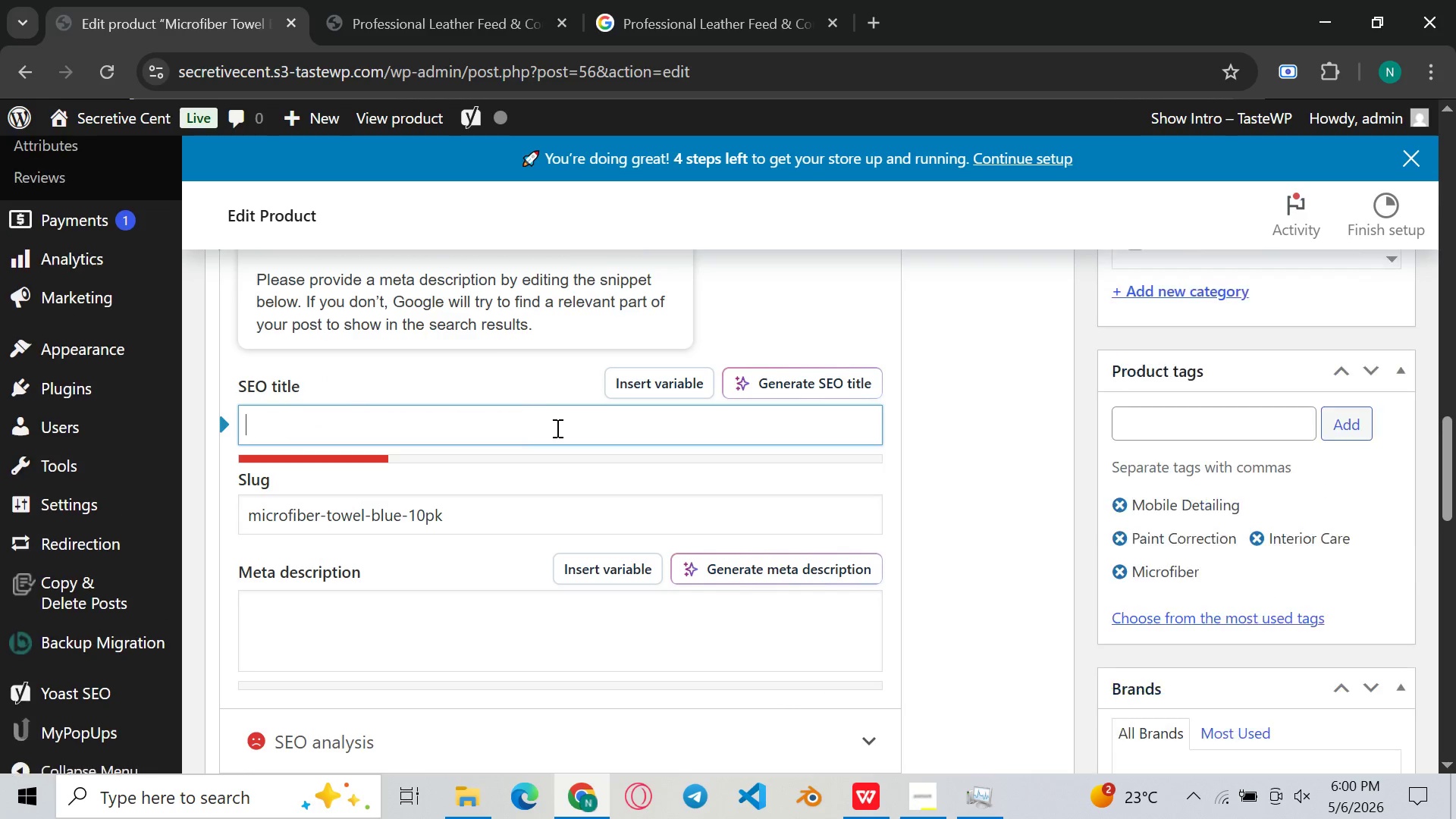 
key(Backspace)
 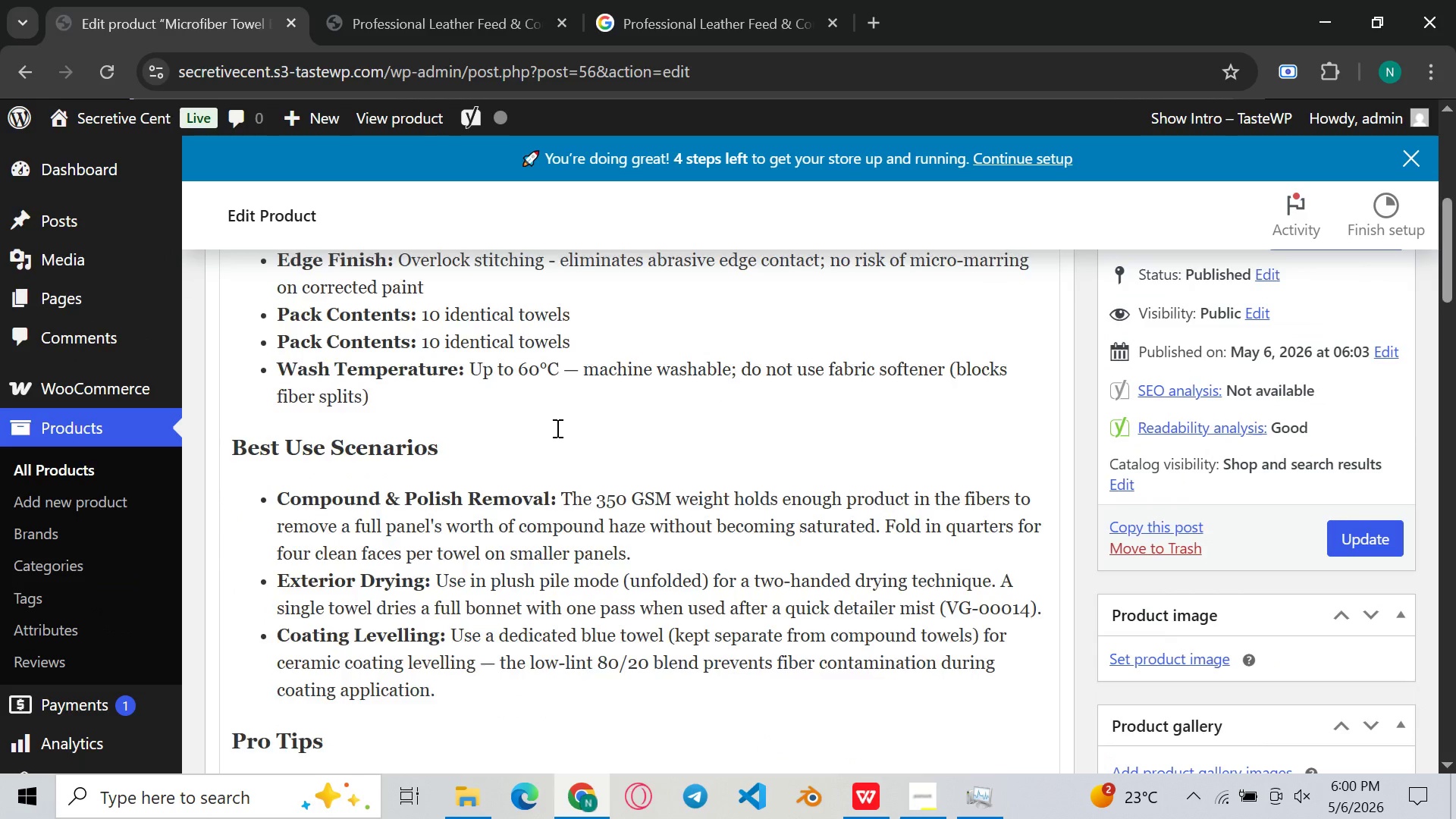 
wait(8.45)
 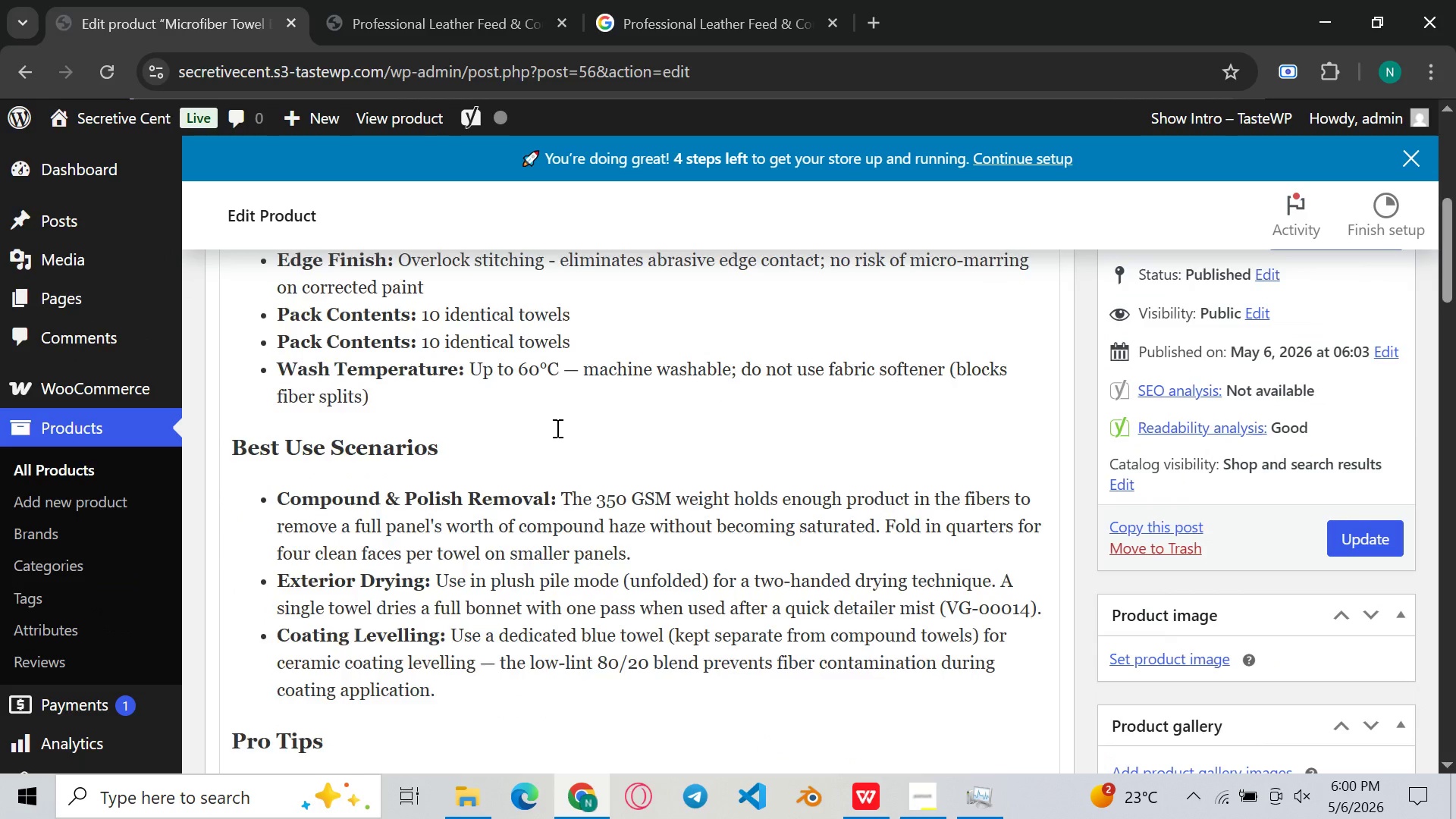 
left_click_drag(start_coordinate=[596, 338], to_coordinate=[202, 354])
 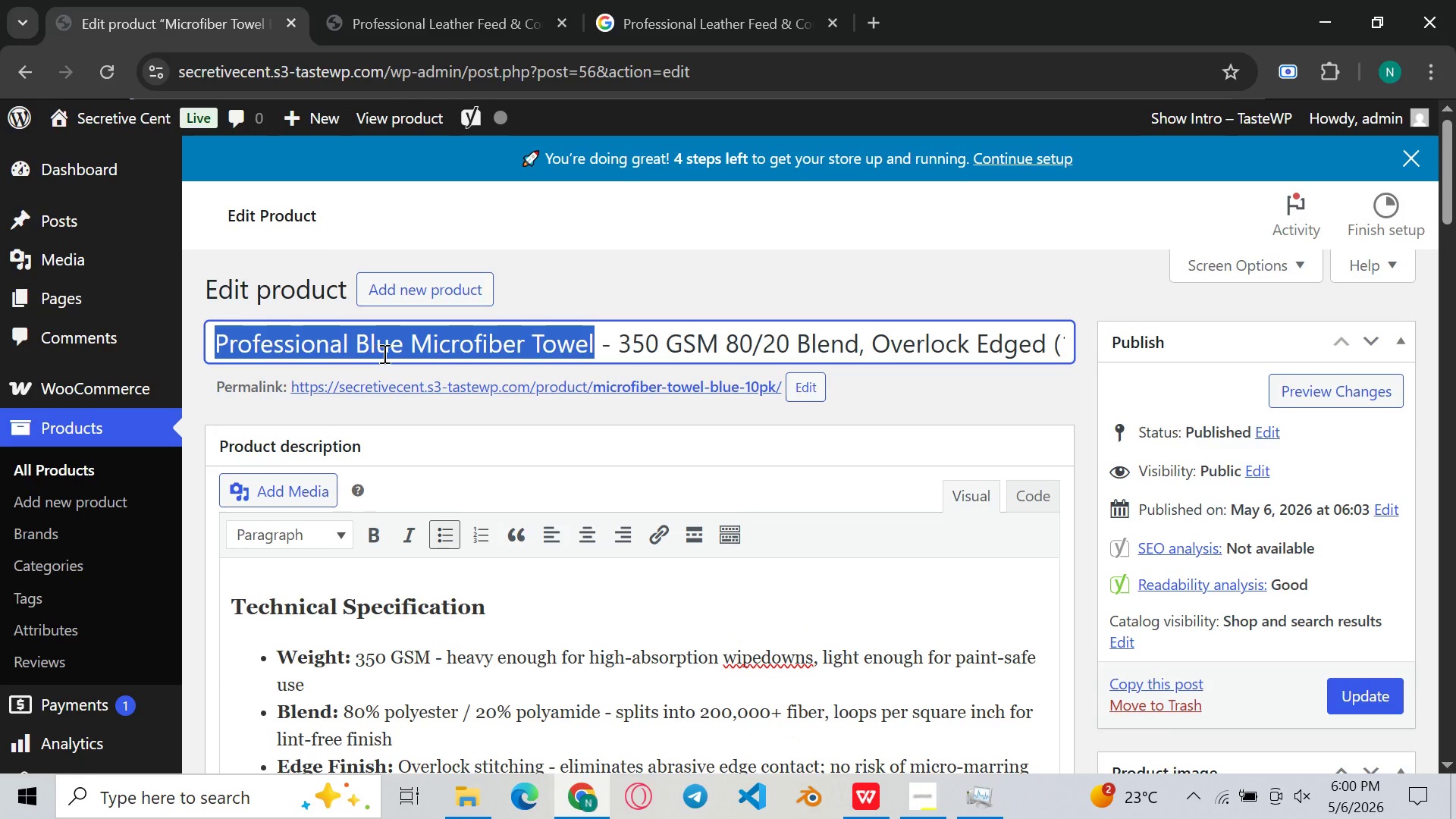 
key(Control+C)
 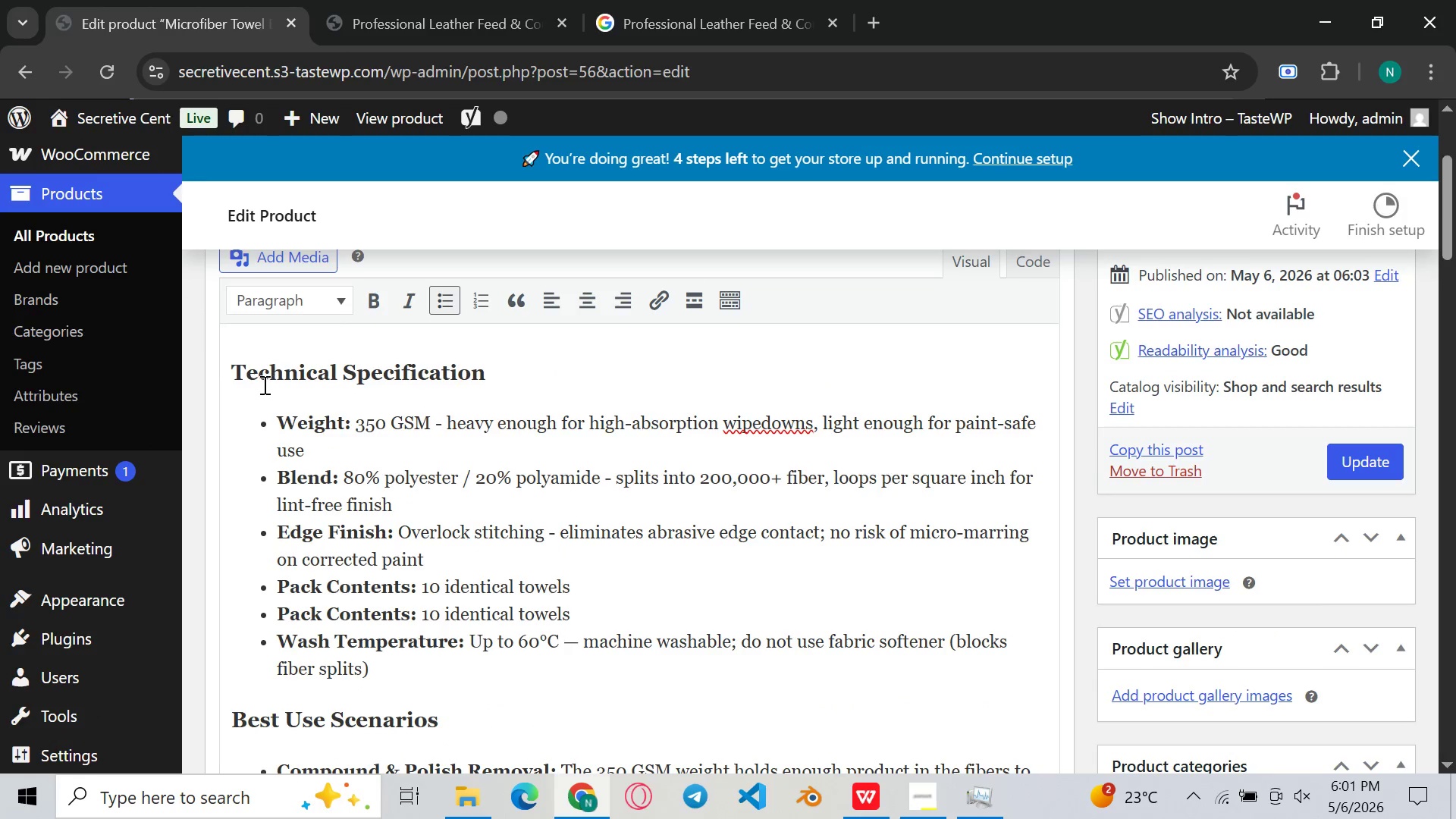 
left_click([231, 372])
 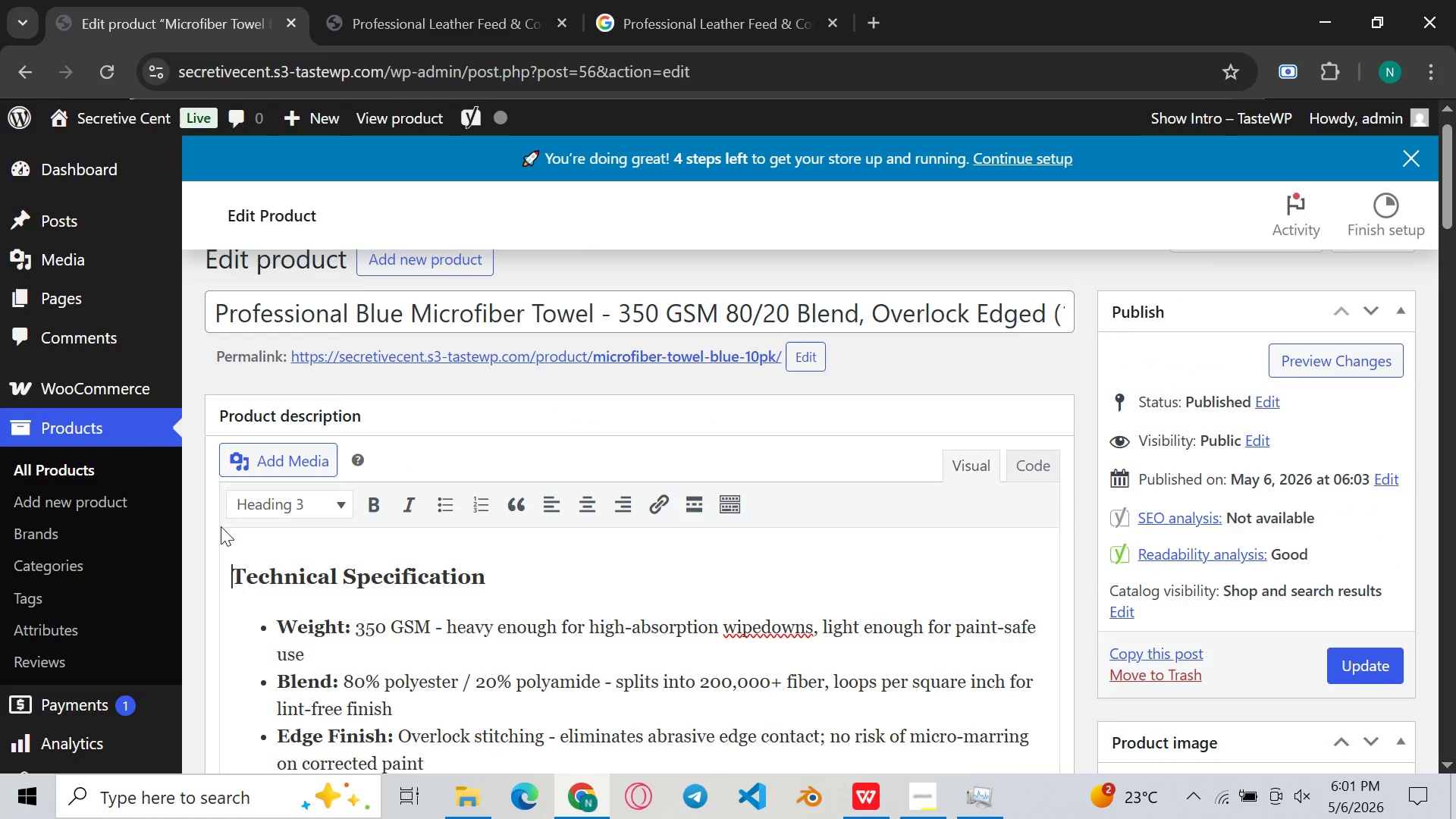 
key(Enter)
 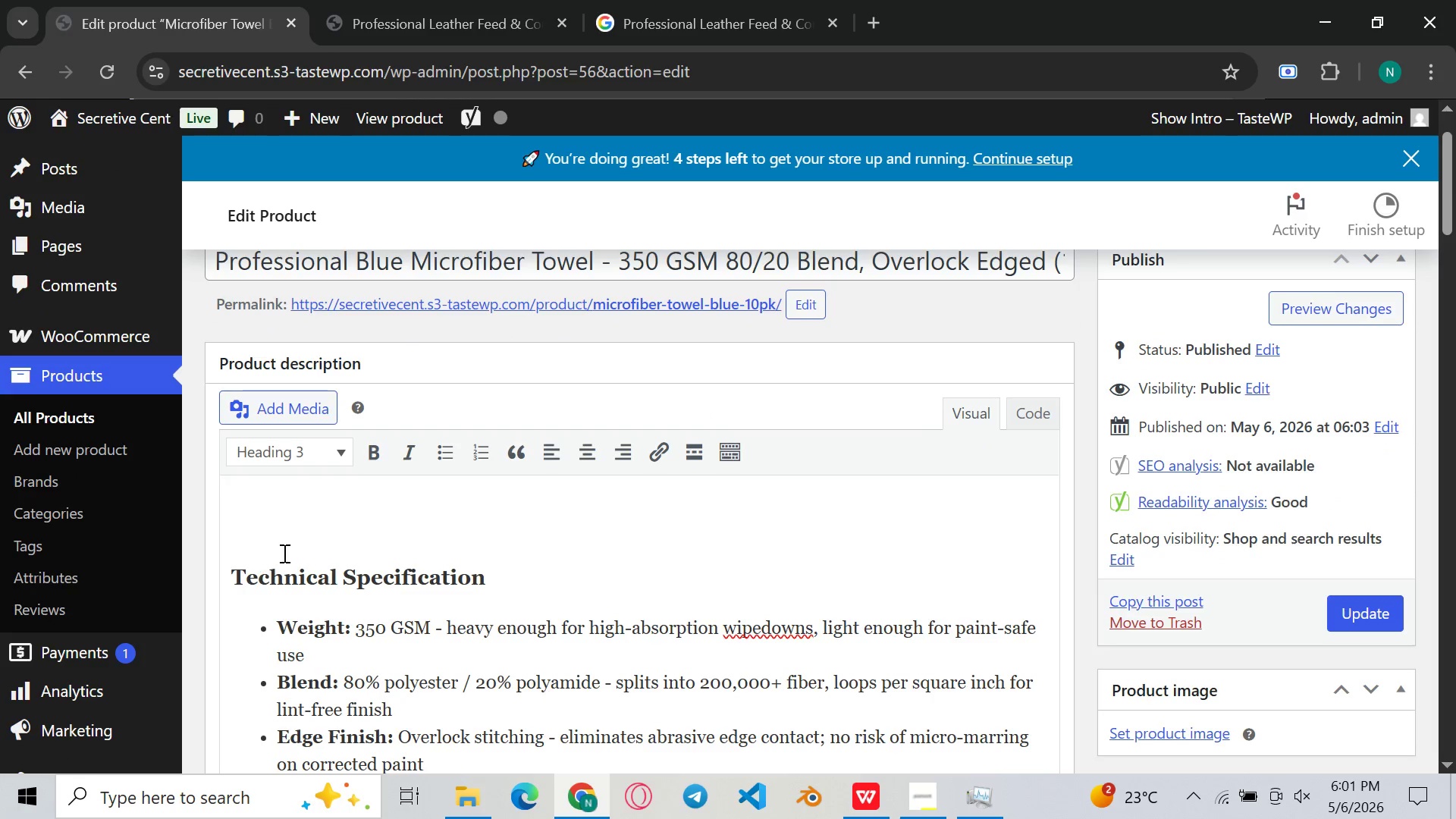 
left_click([283, 553])
 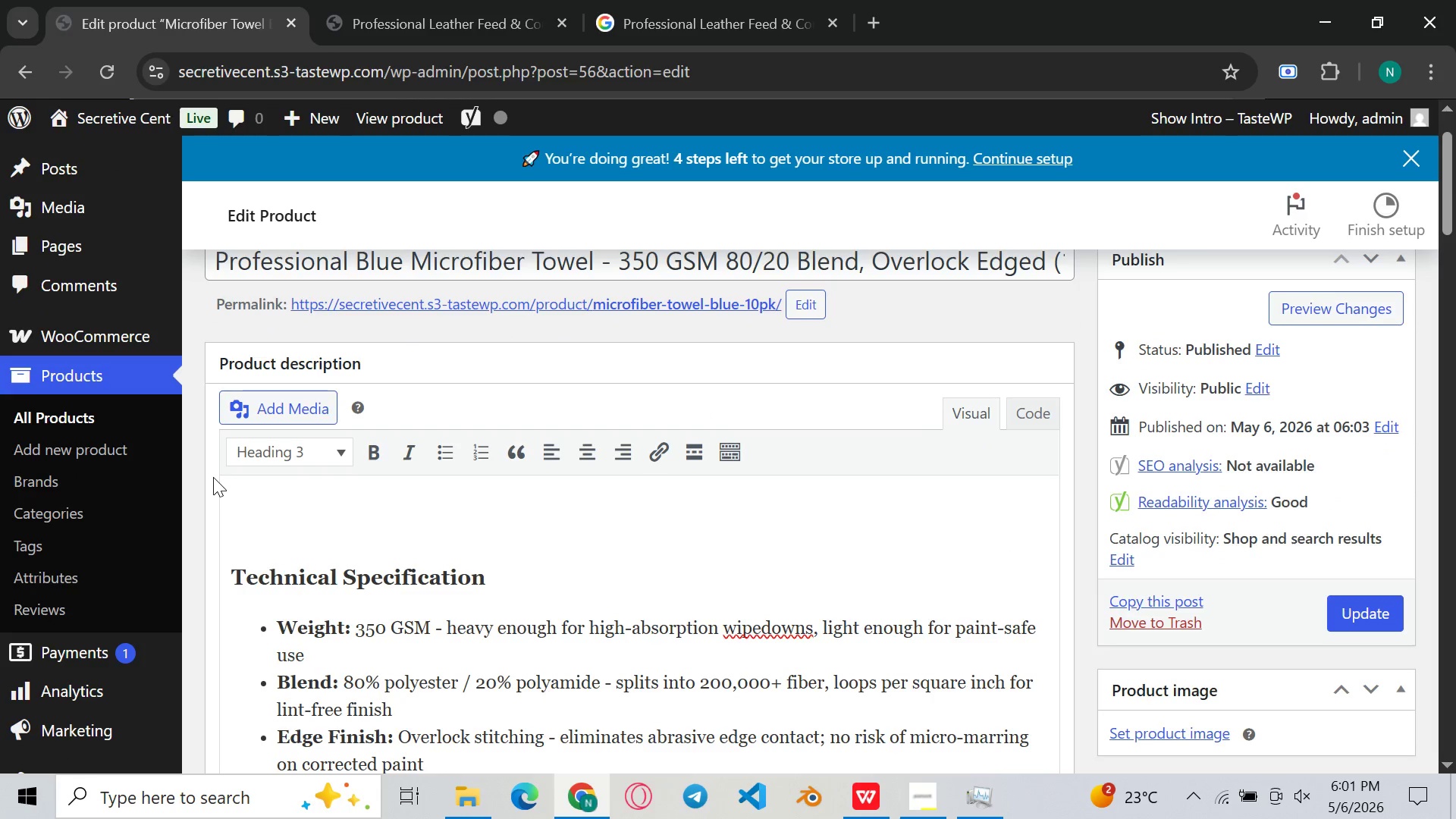 
left_click([213, 477])
 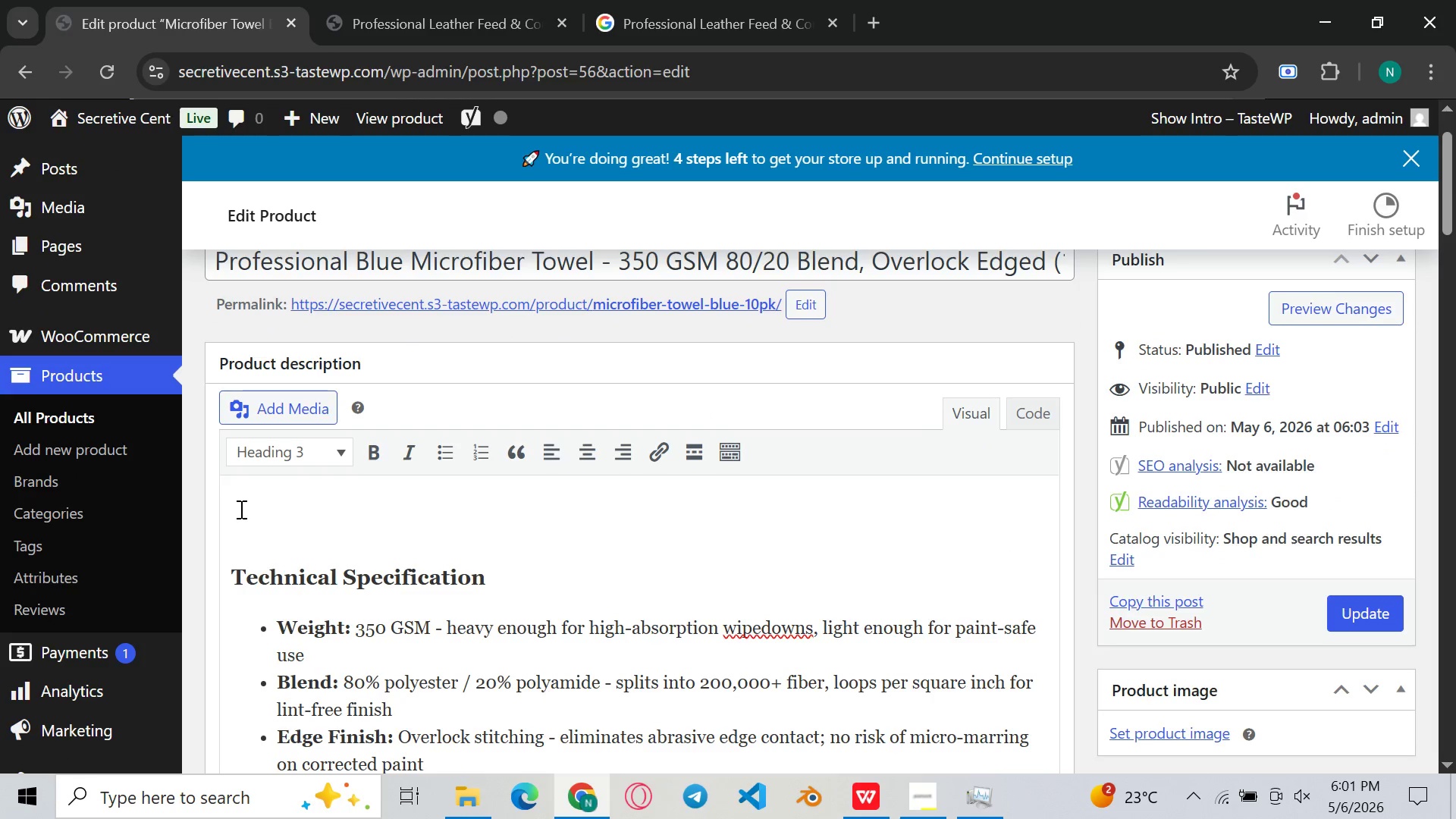 
left_click([240, 509])
 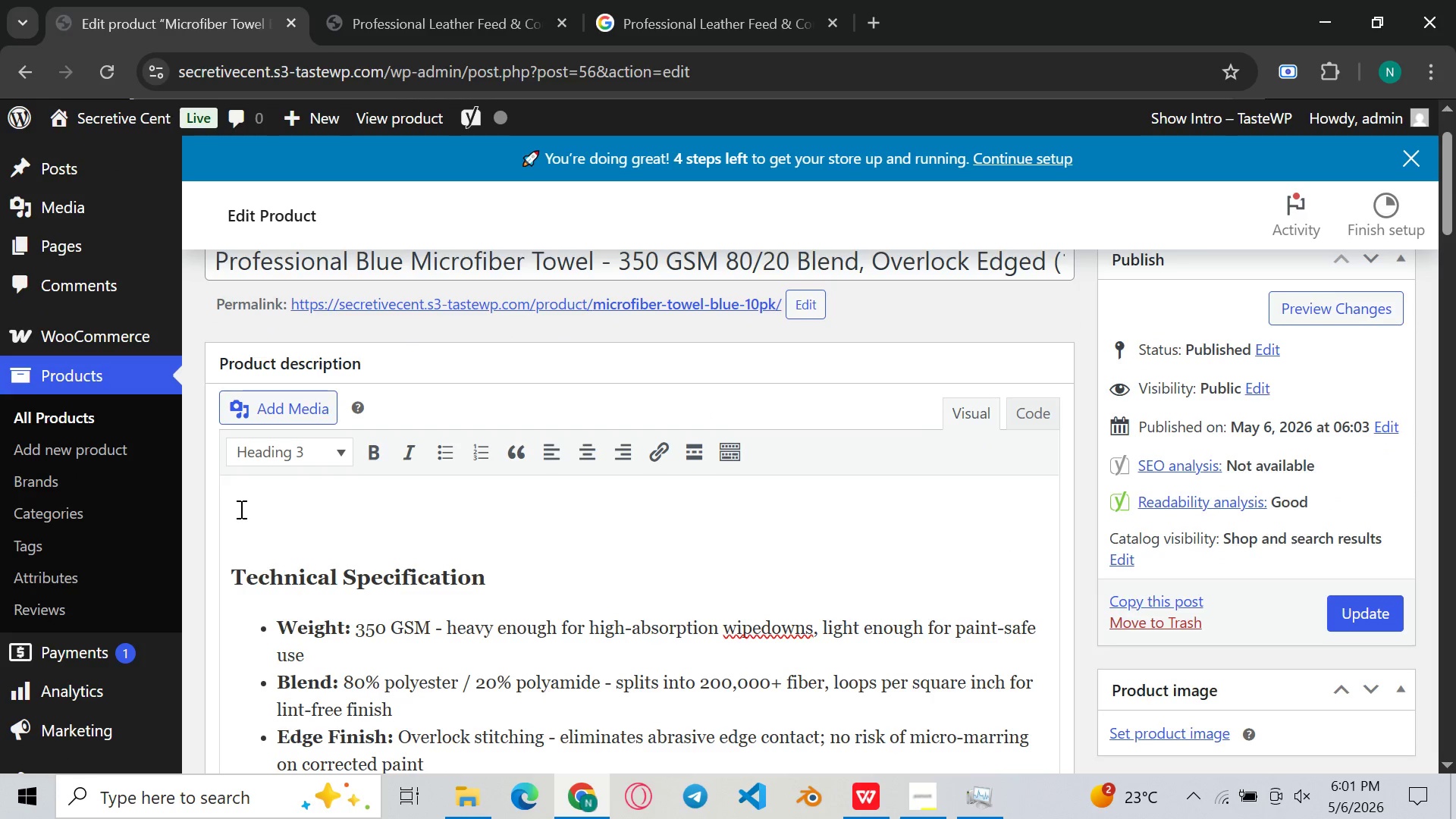 
key(Control+ControlLeft)
 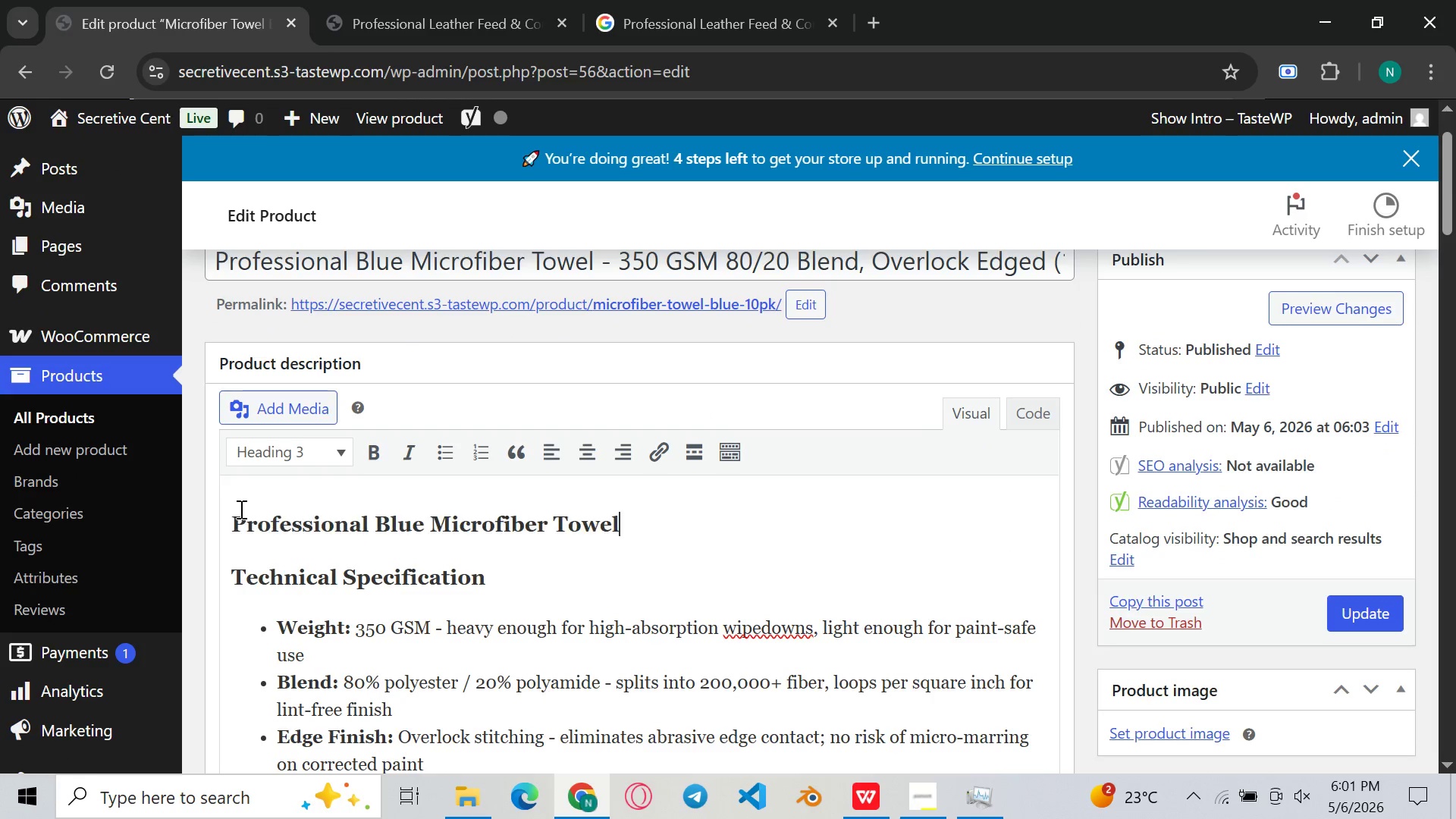 
key(Control+V)
 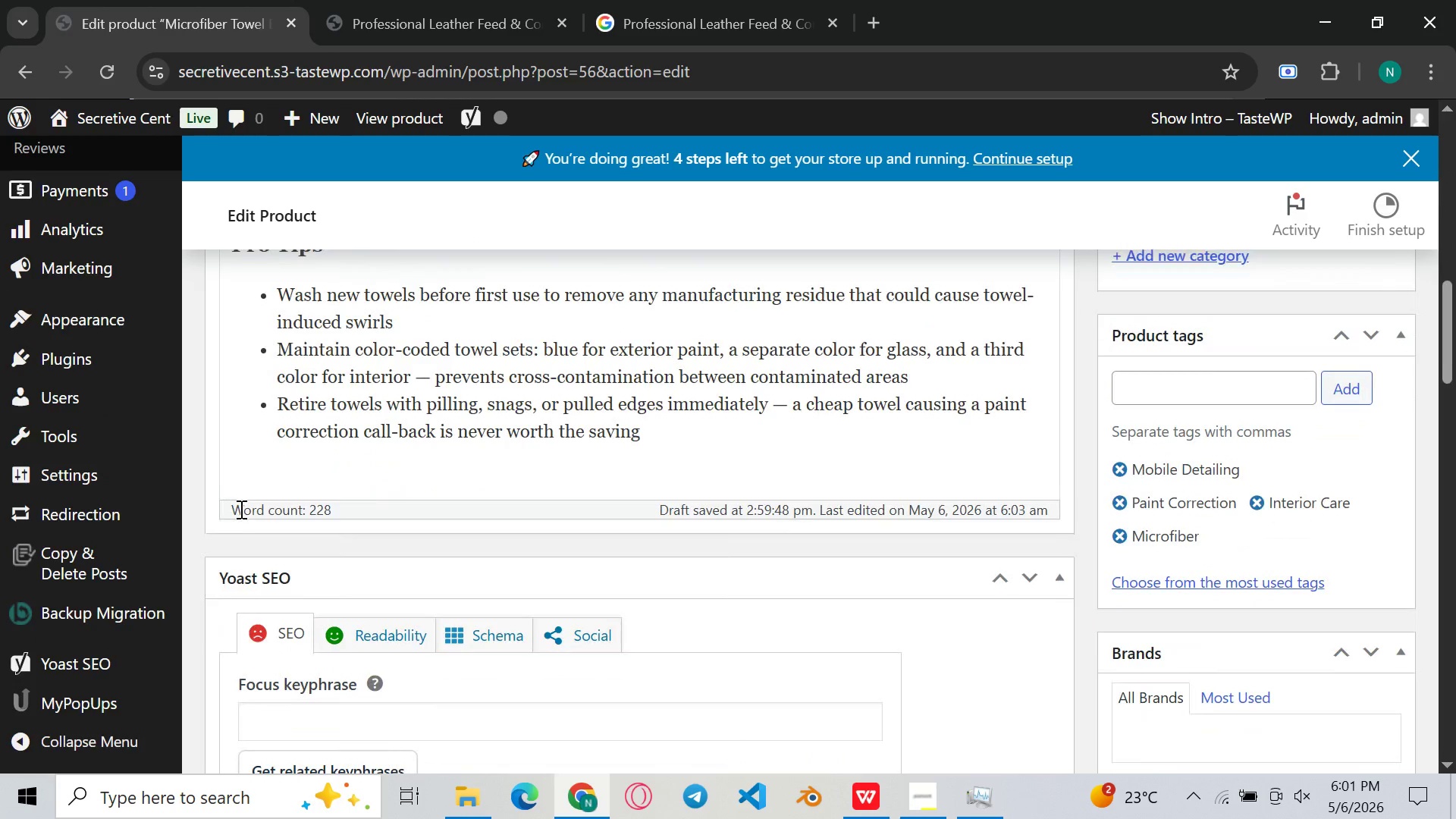 
left_click([609, 435])
 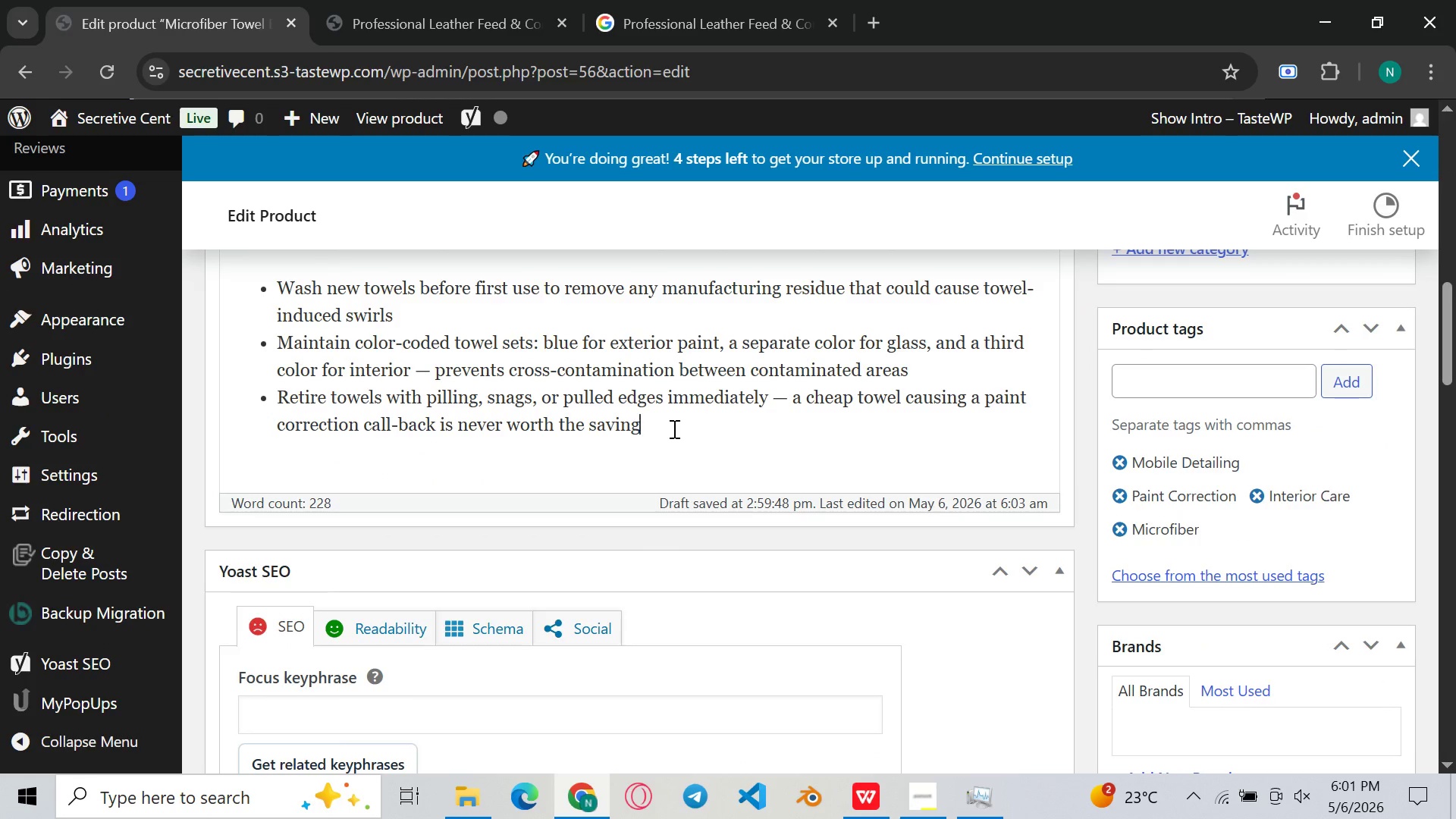 
left_click([673, 428])
 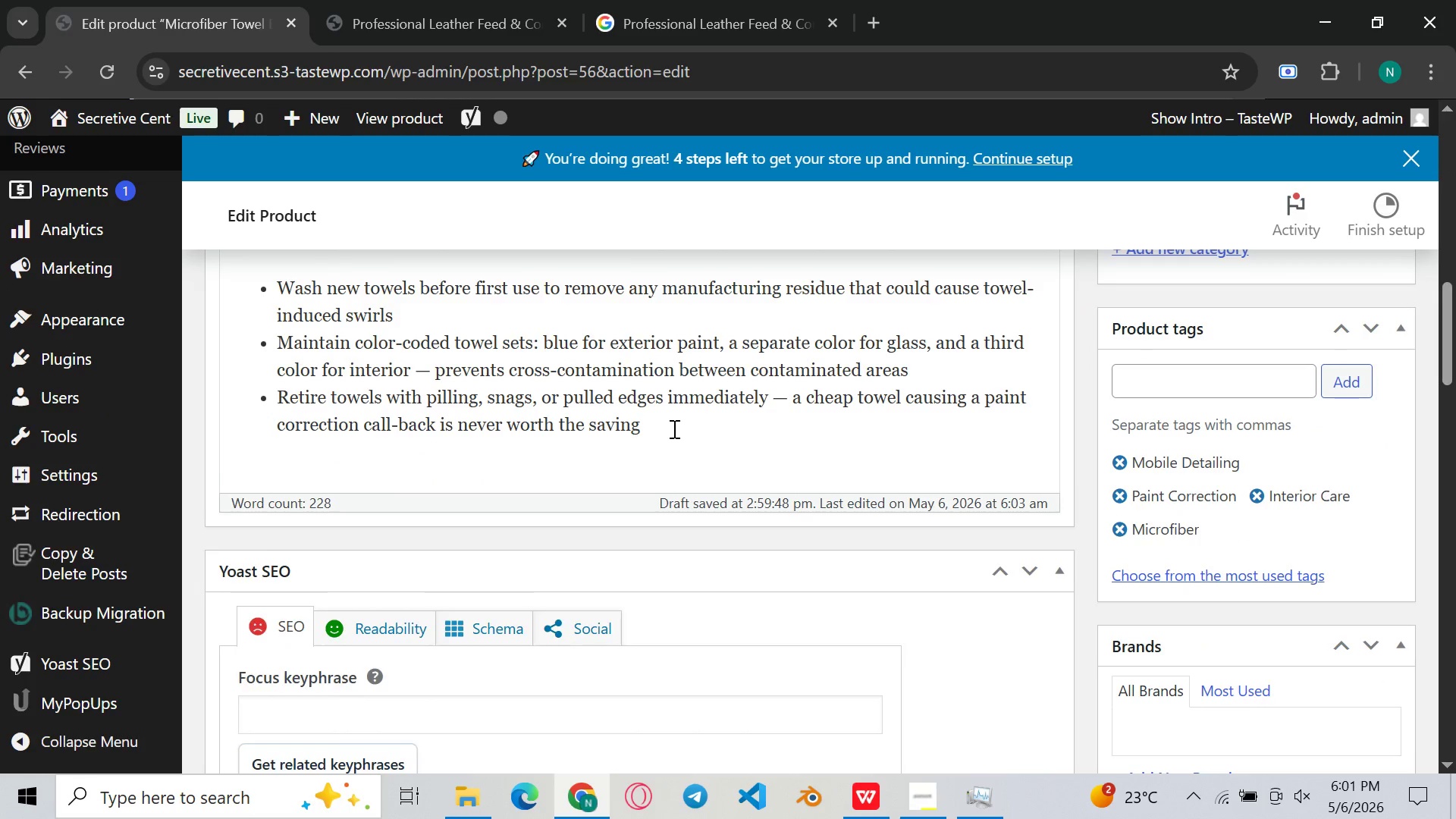 
key(Enter)
 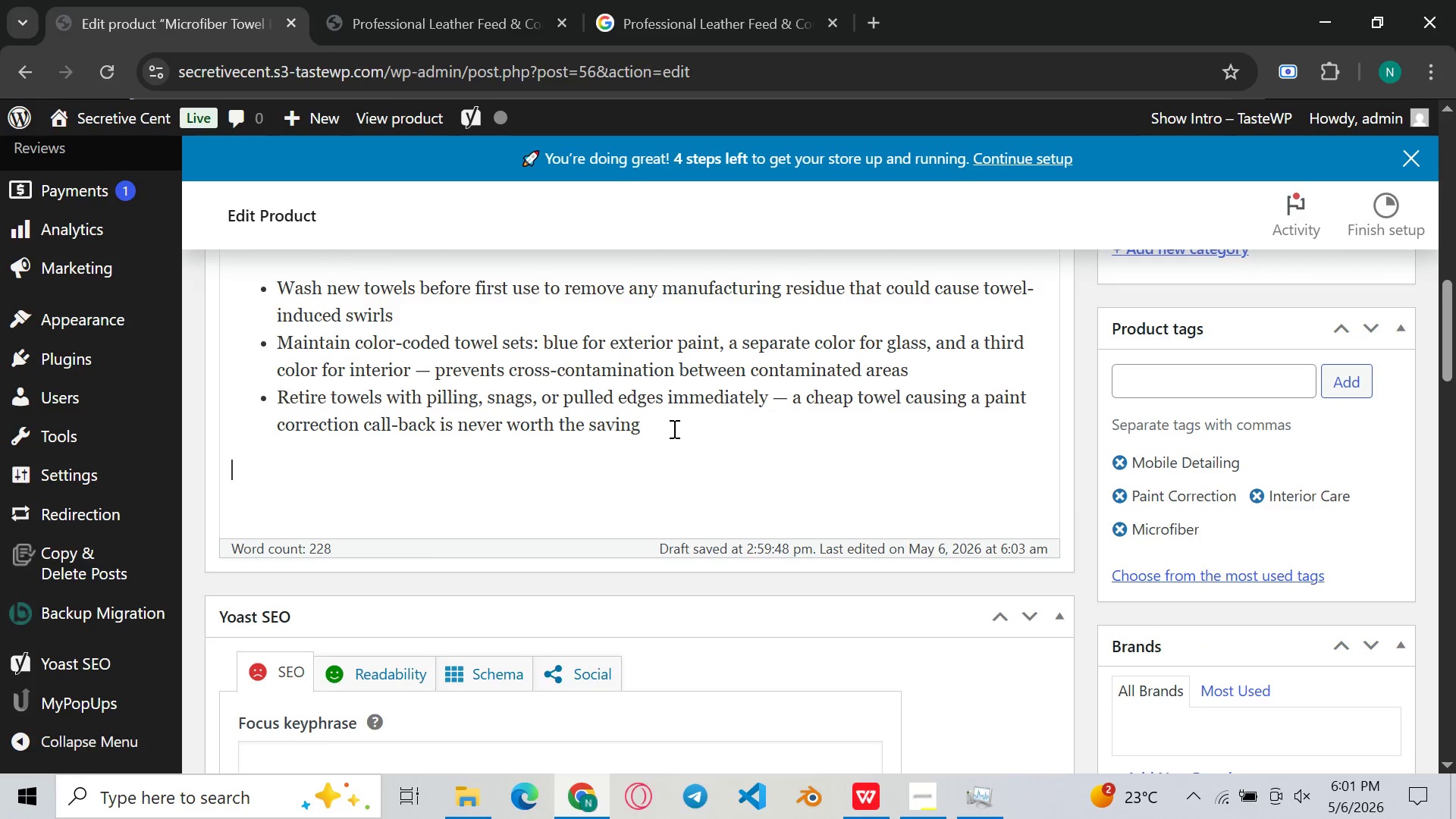 
key(Enter)
 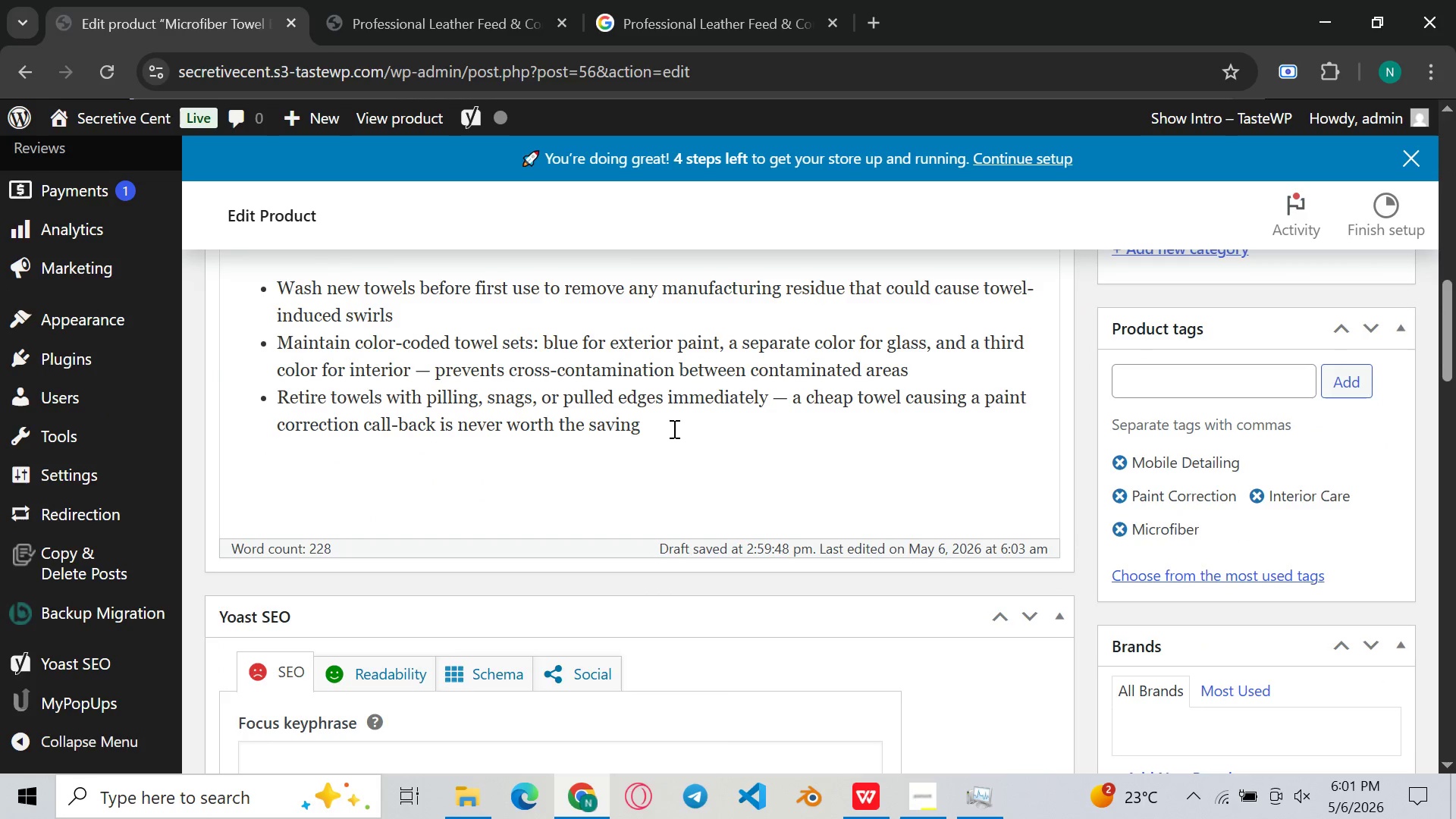 
key(Control+ControlLeft)
 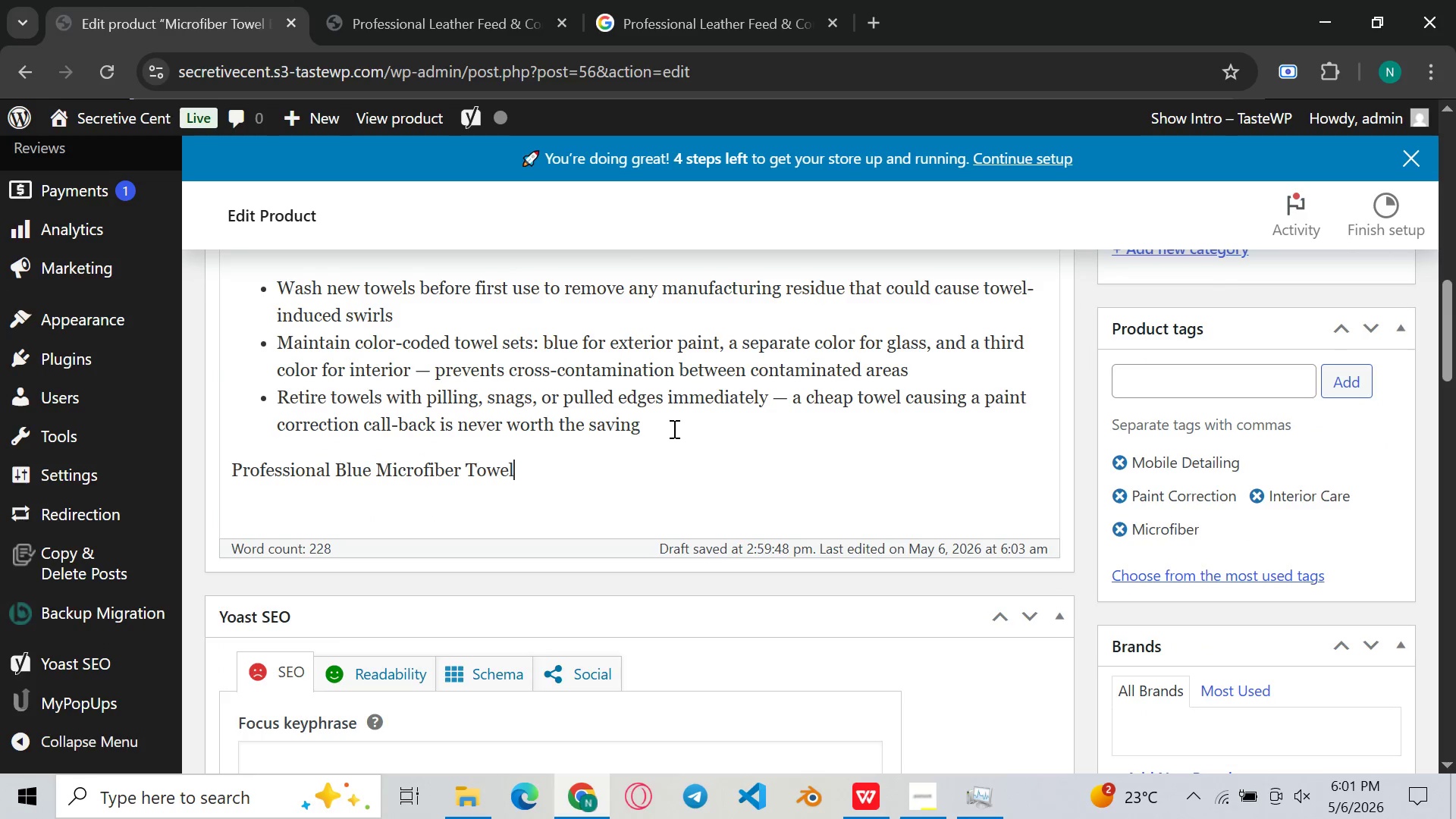 
key(V)
 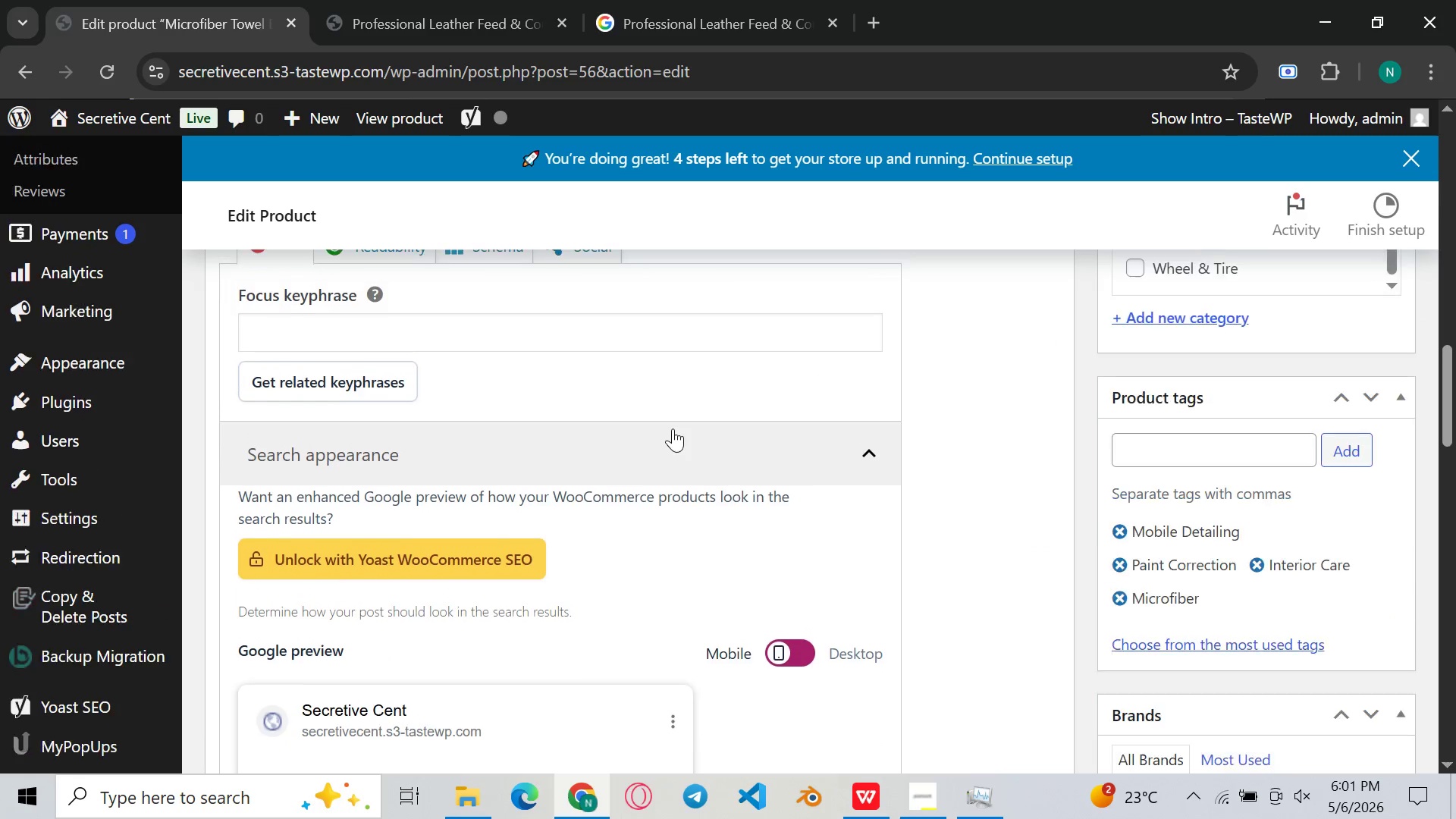 
left_click([576, 331])
 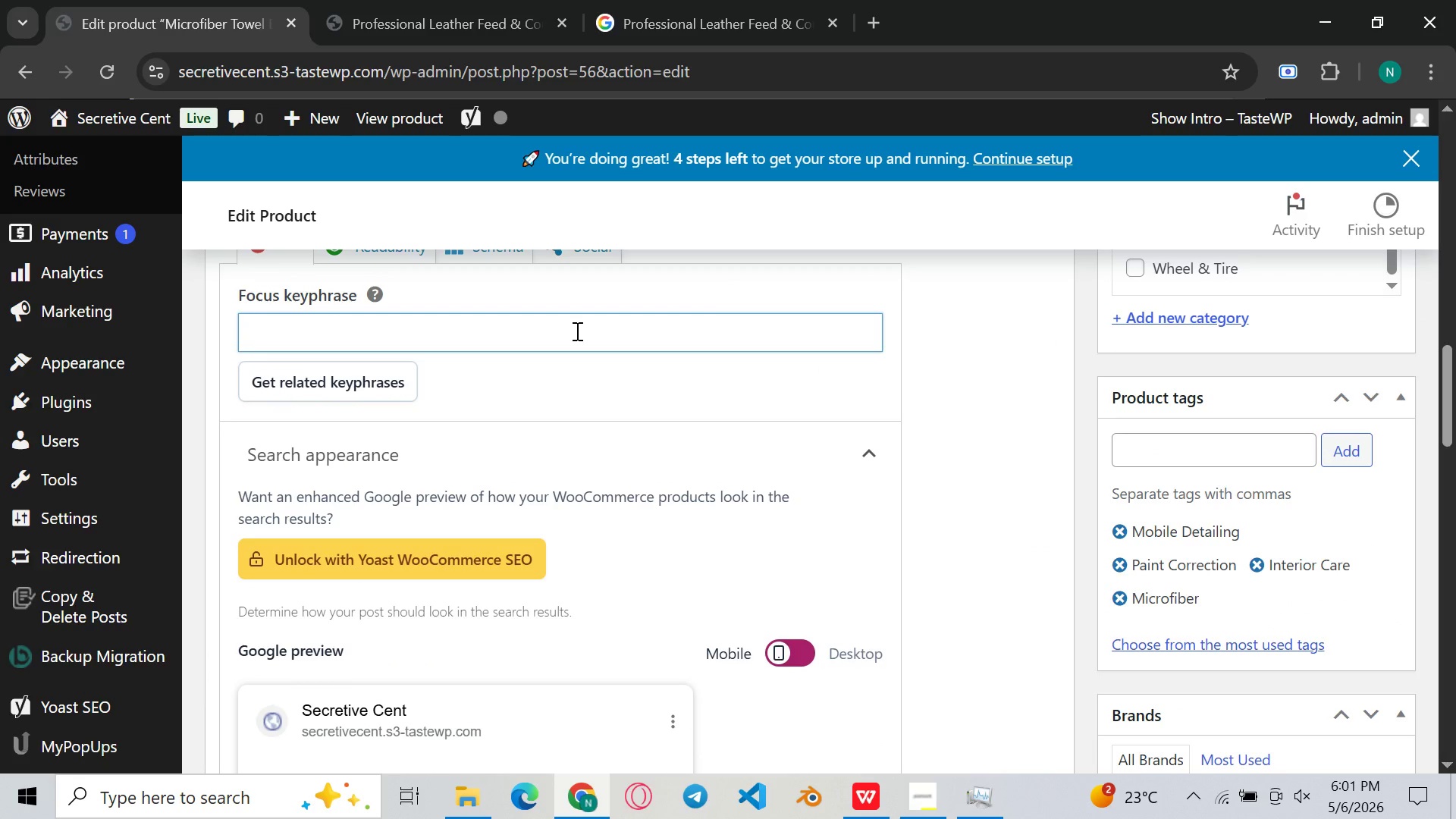 
key(Control+ControlLeft)
 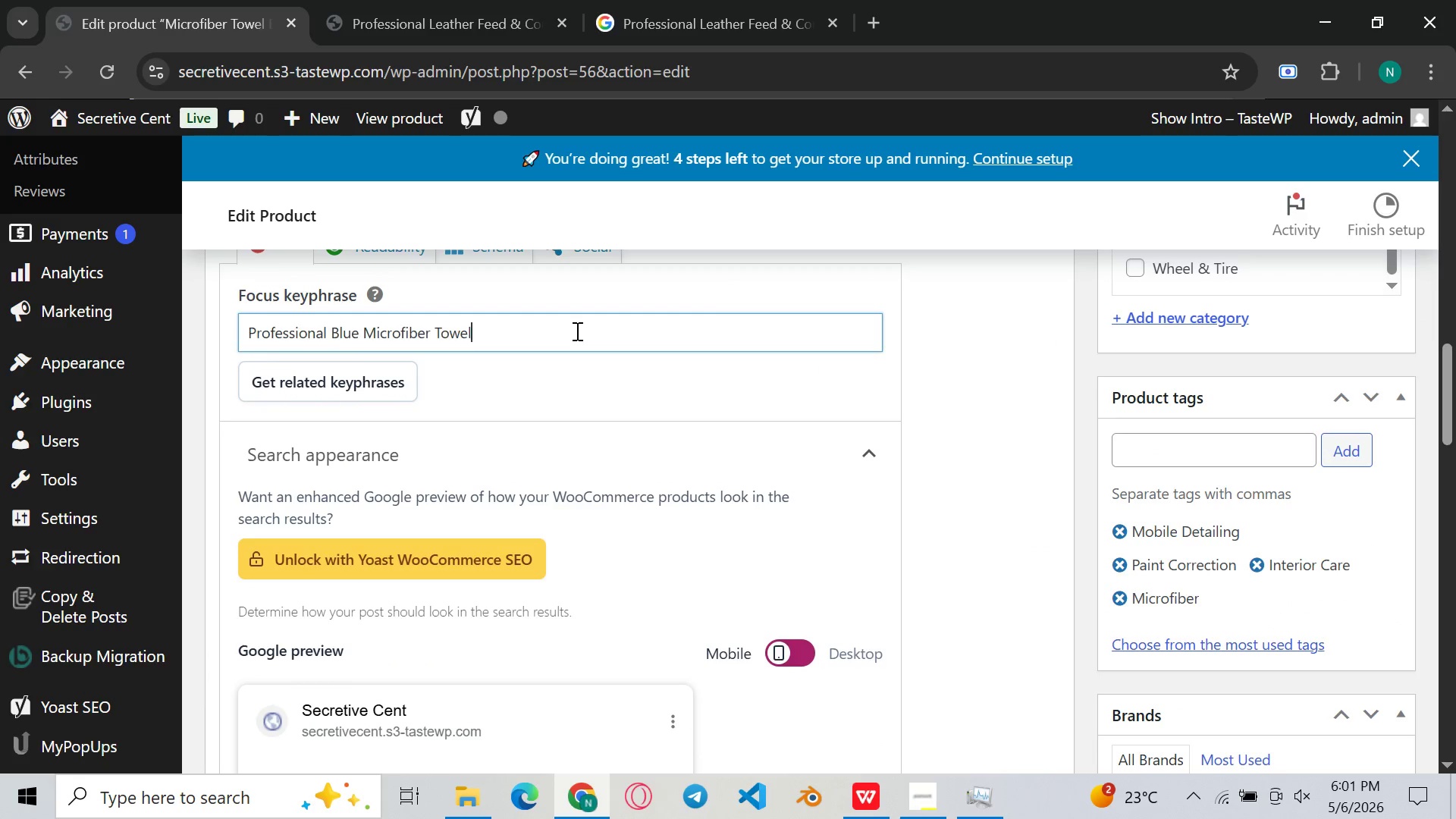 
key(V)
 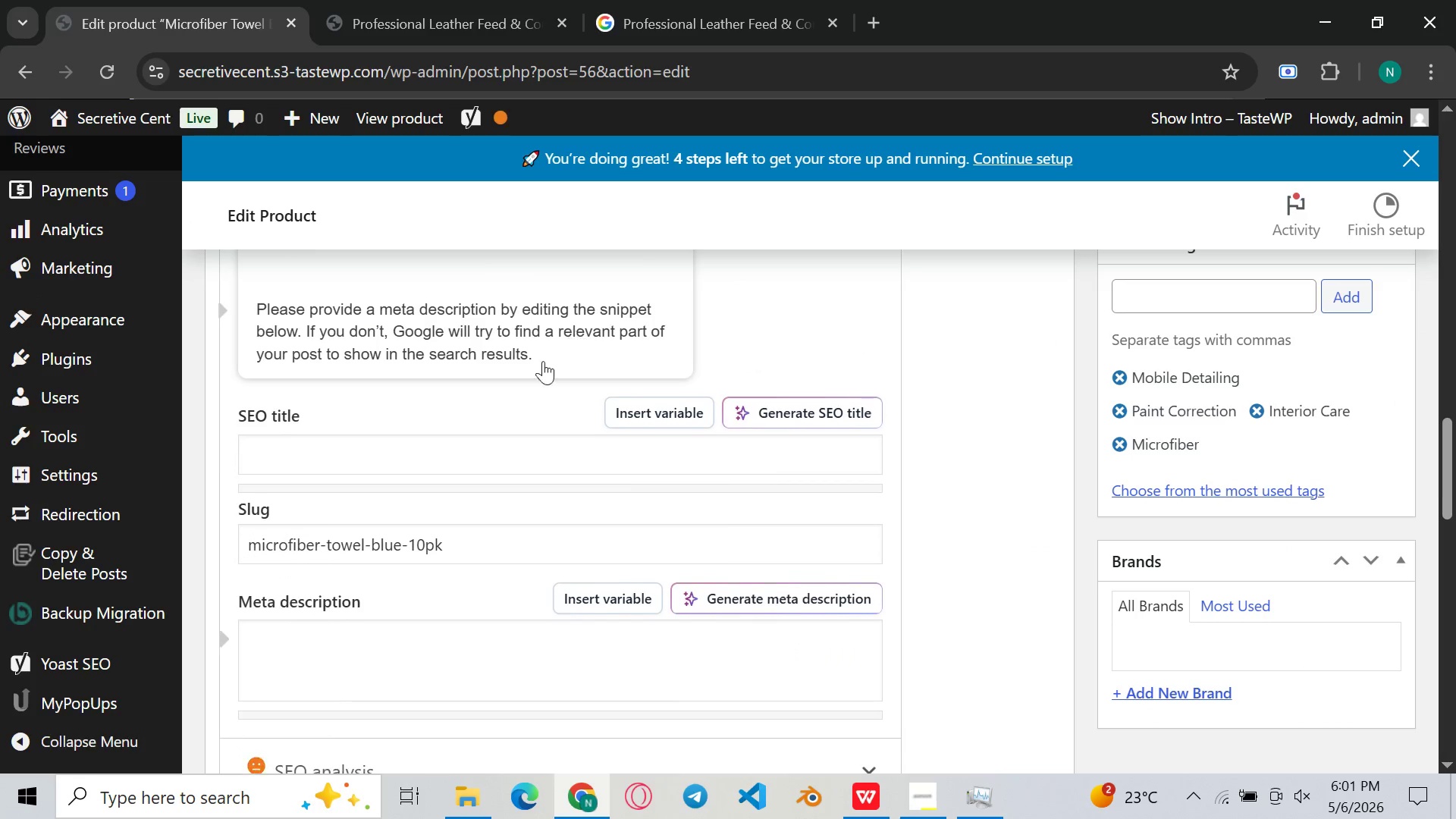 
left_click([423, 476])
 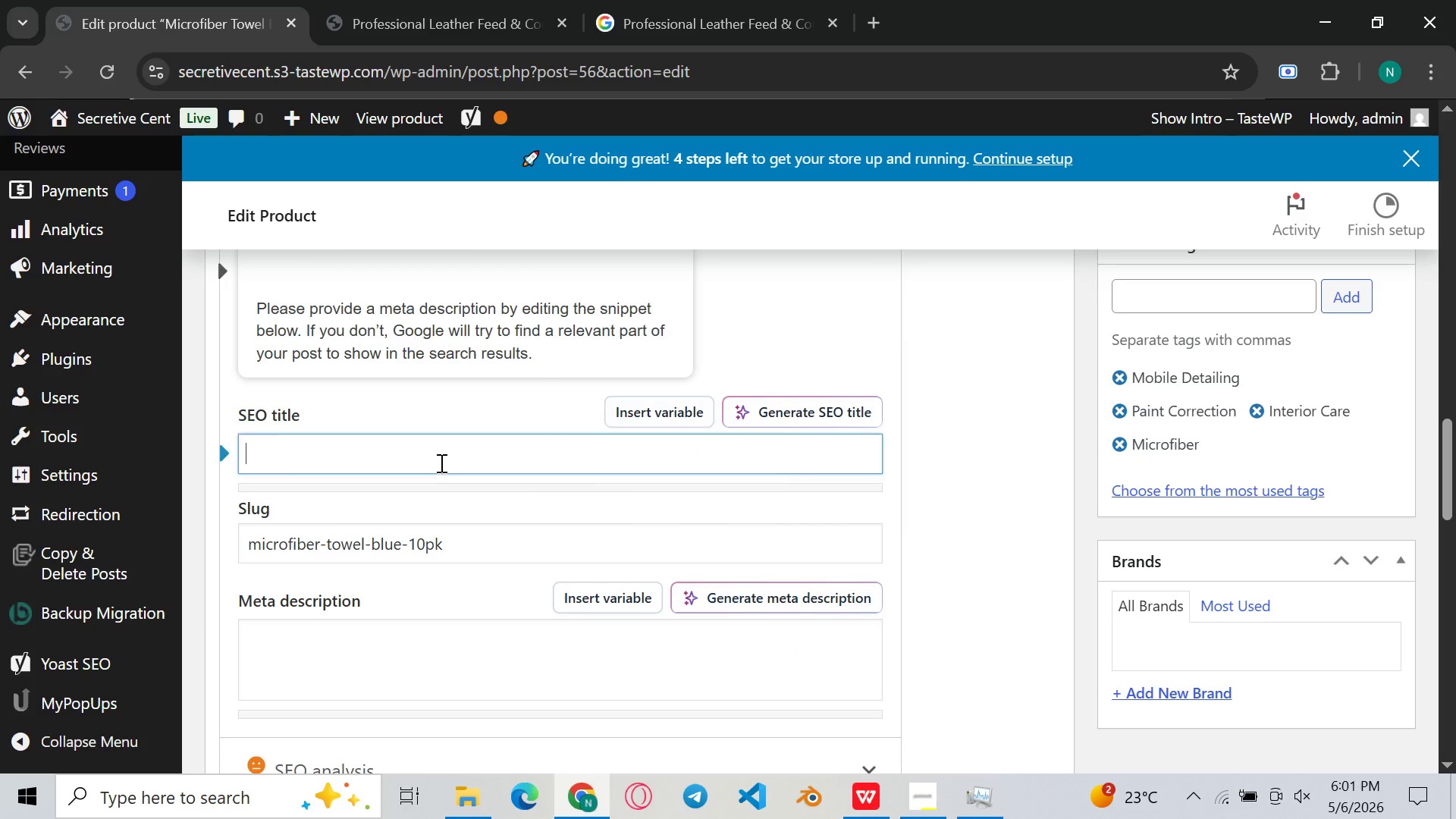 
left_click([440, 463])
 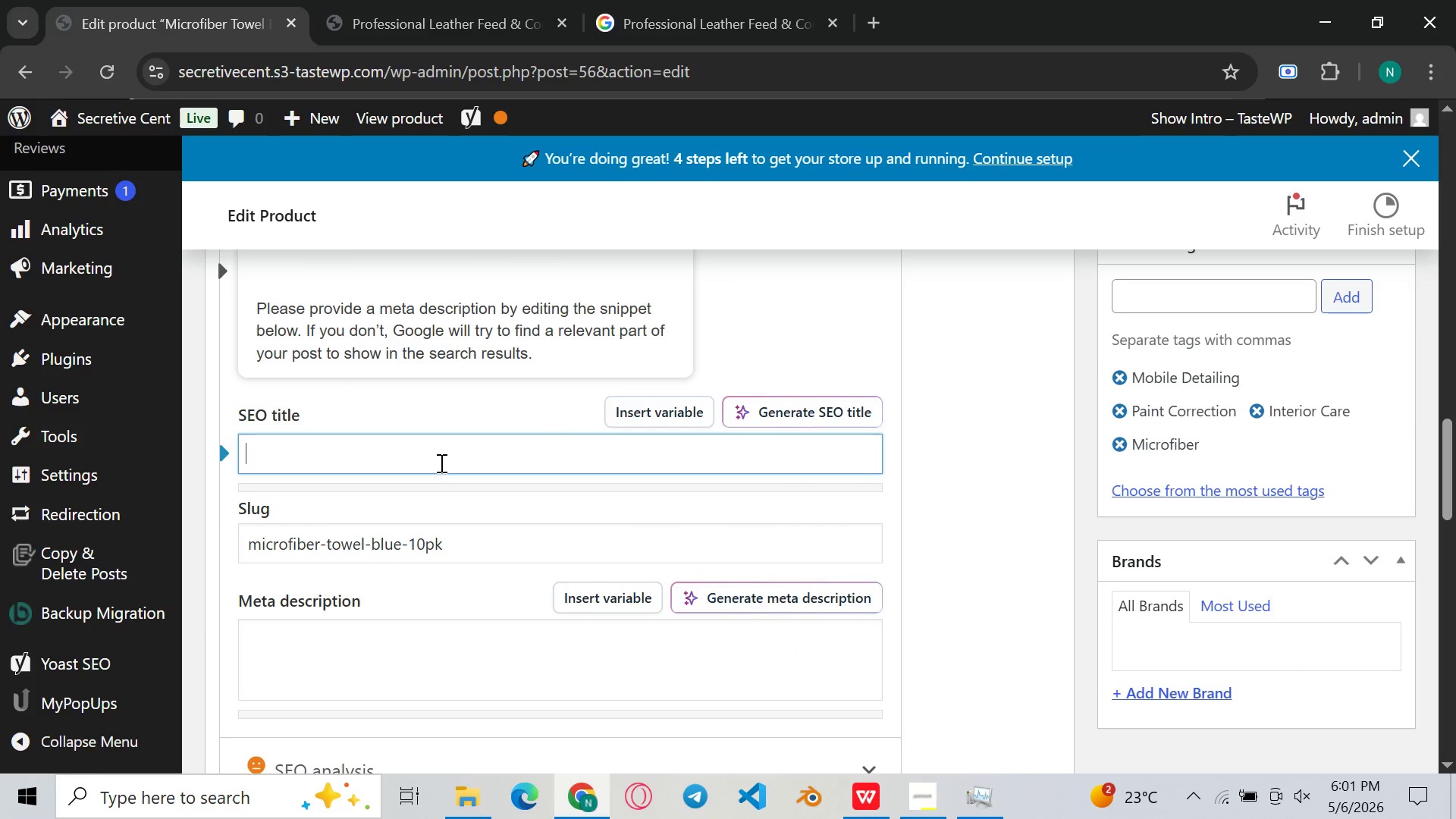 
key(Control+ControlLeft)
 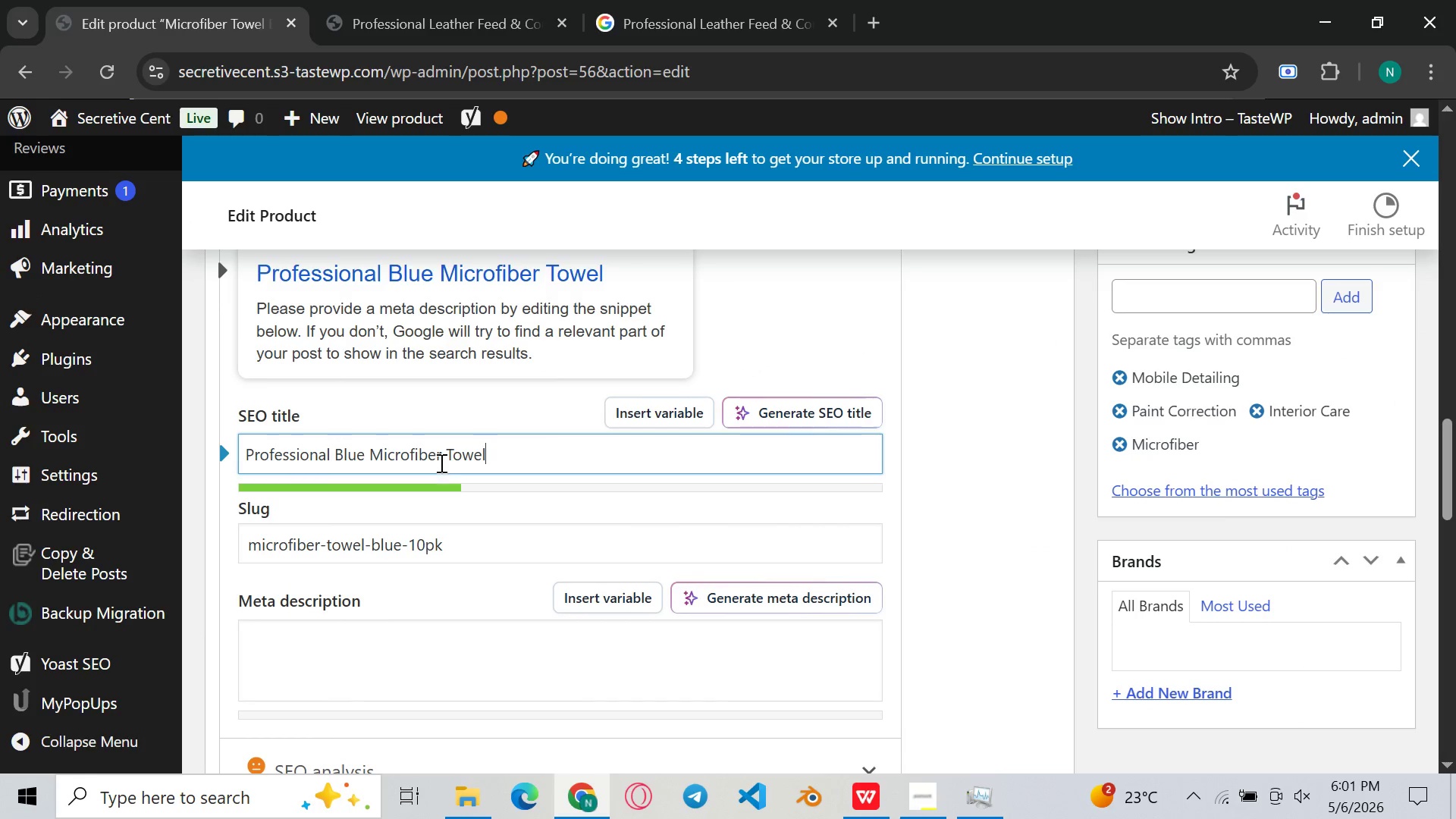 
key(Control+V)
 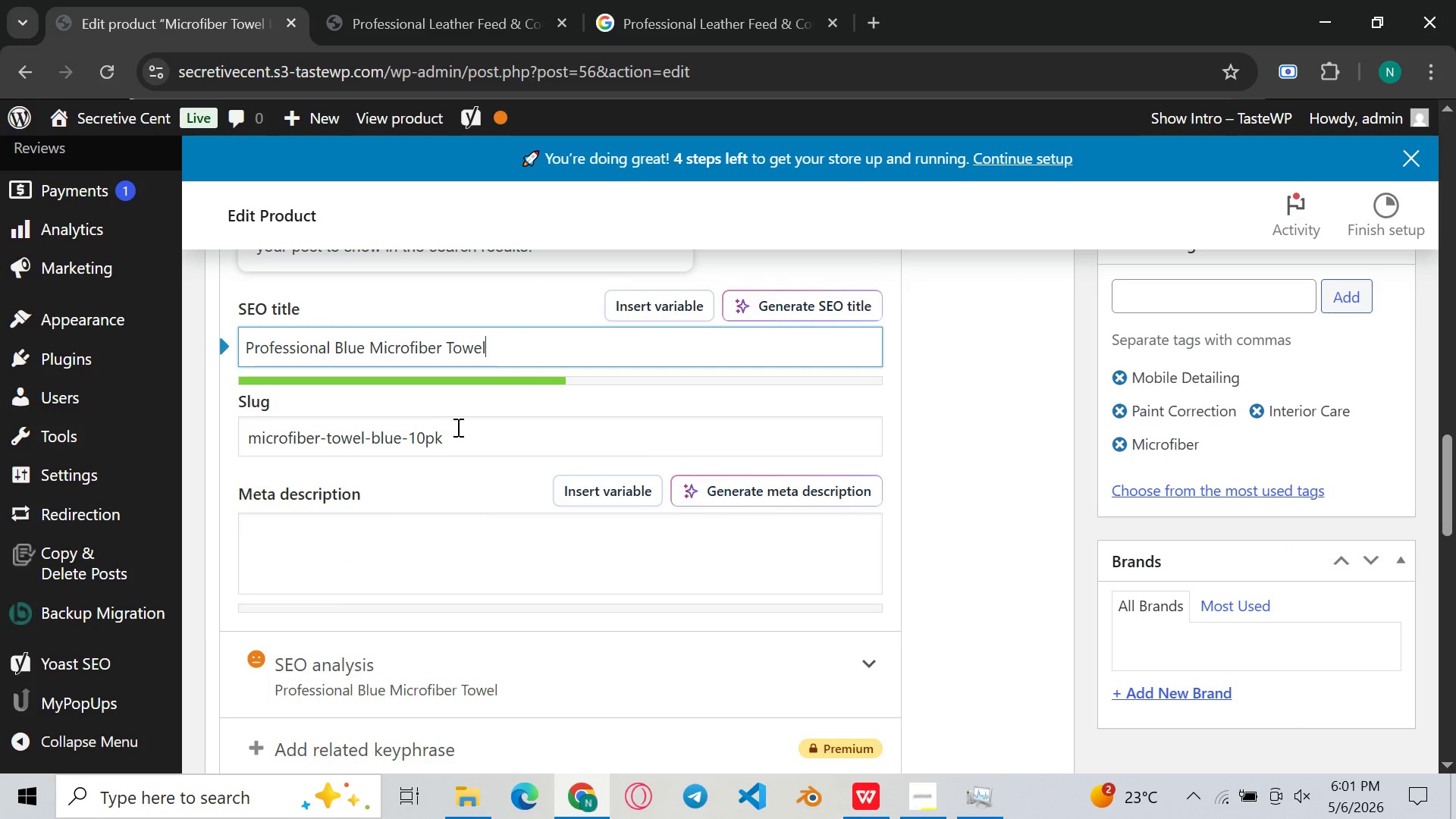 
left_click_drag(start_coordinate=[482, 444], to_coordinate=[242, 440])
 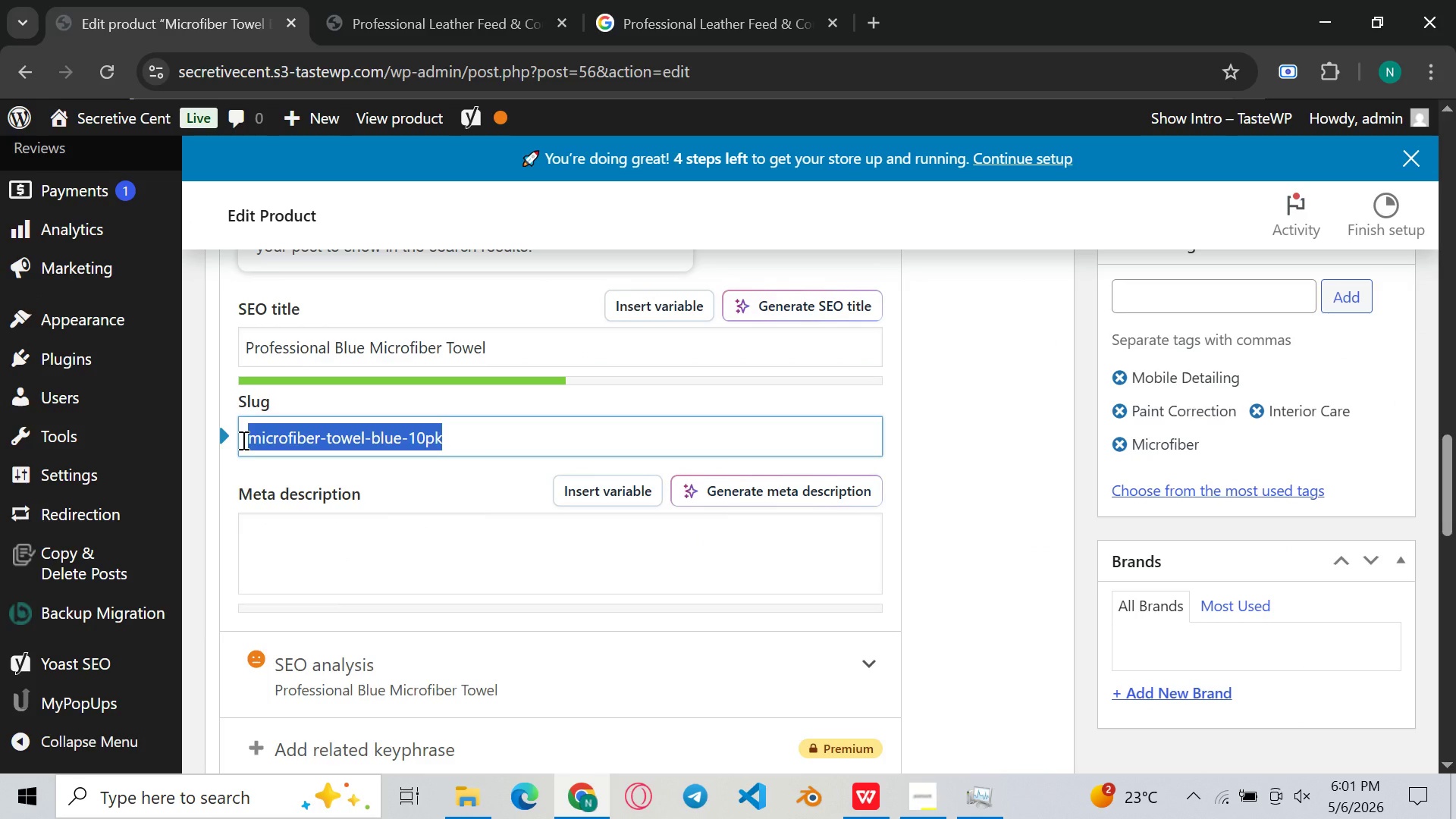 
key(Control+ControlLeft)
 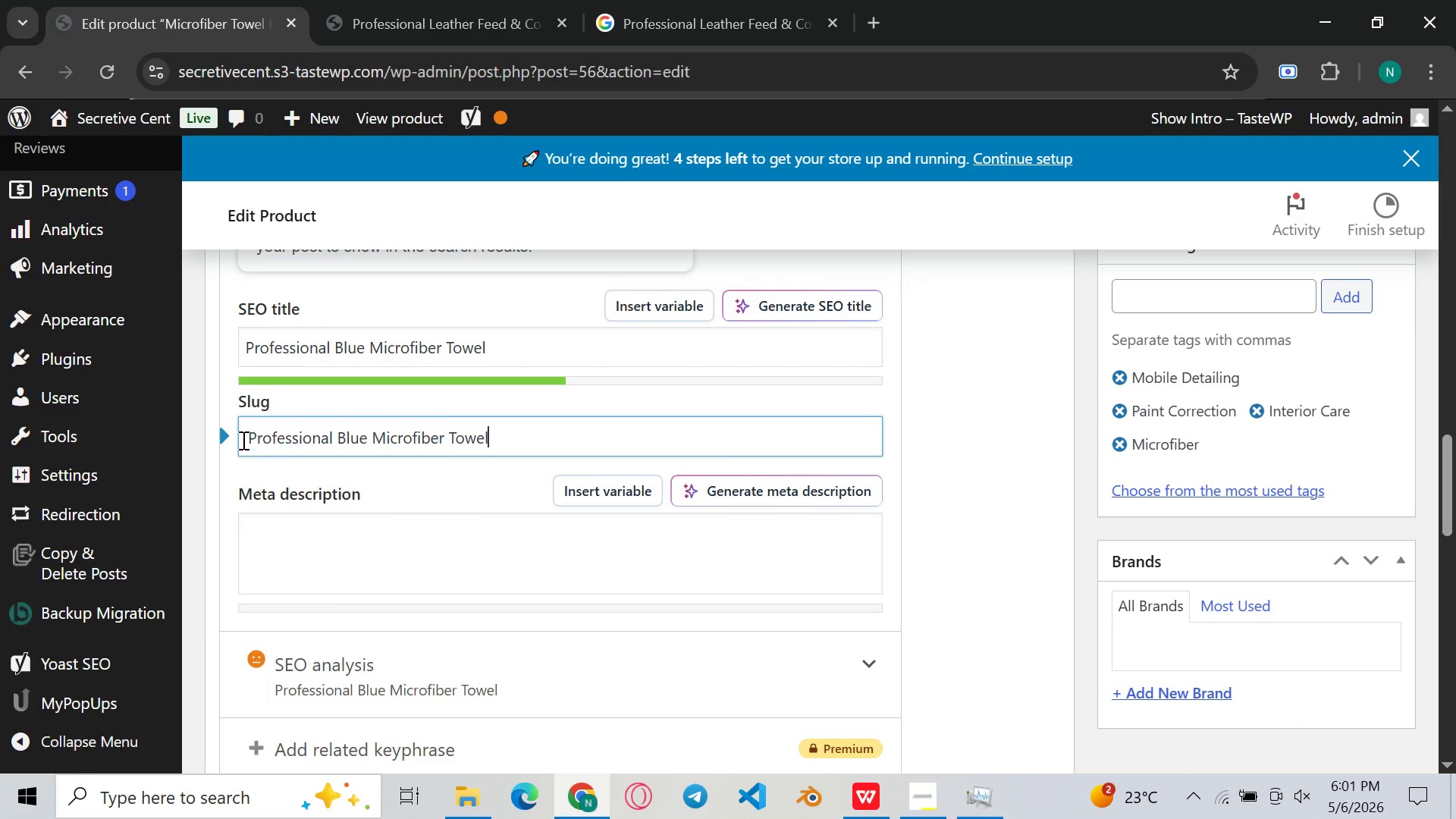 
key(Control+V)
 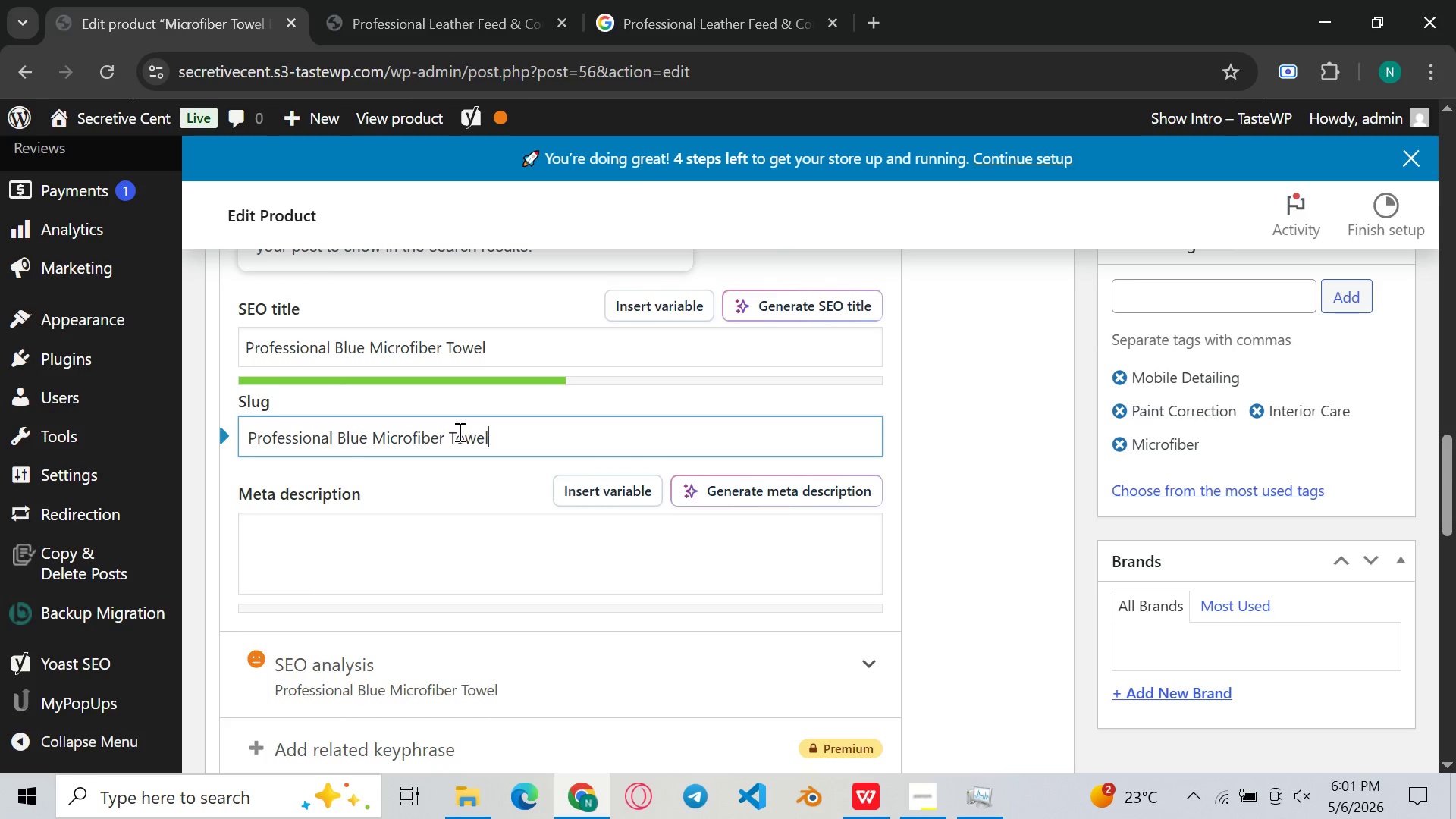 
left_click([458, 431])
 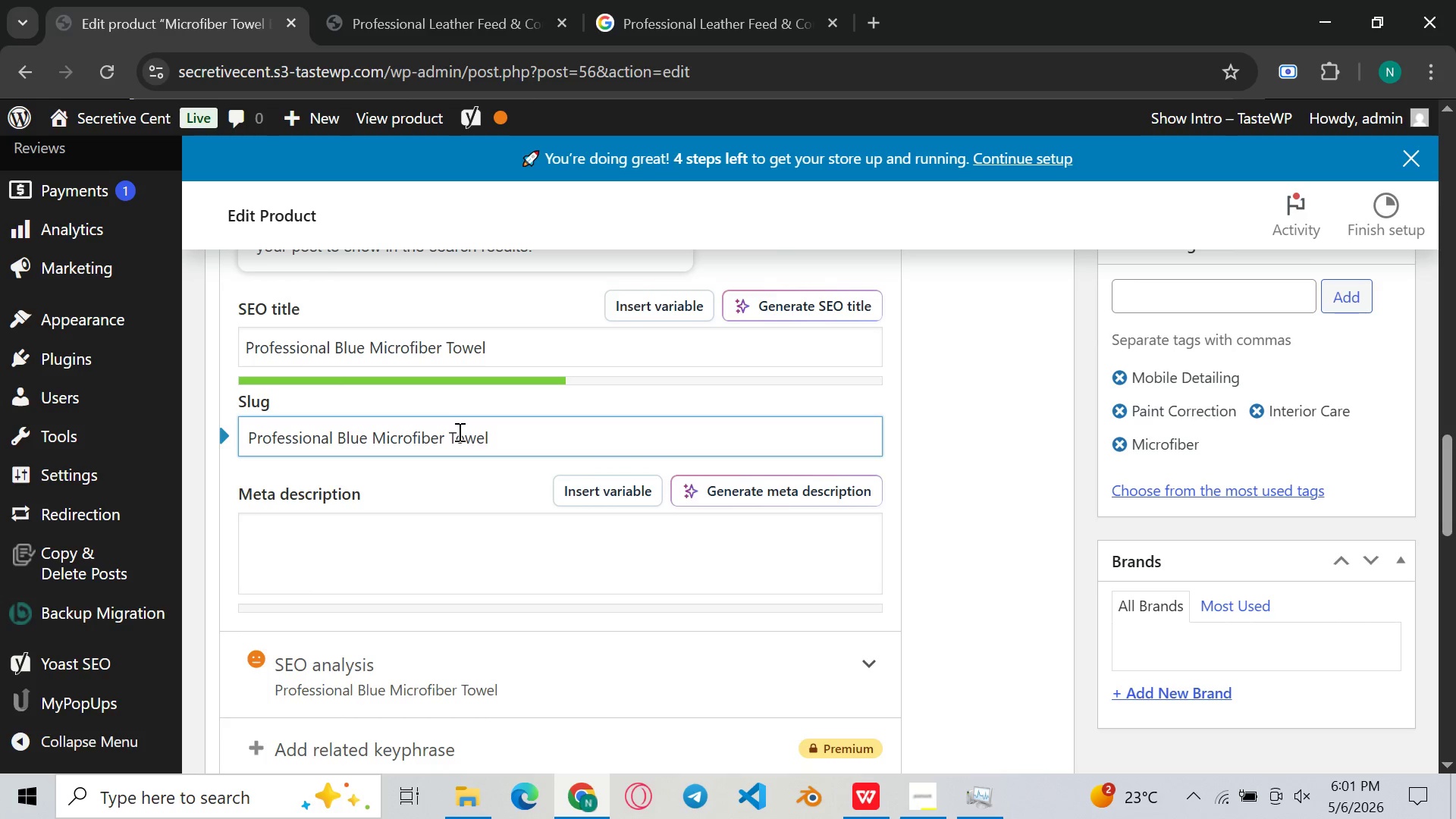 
key(Backspace)
 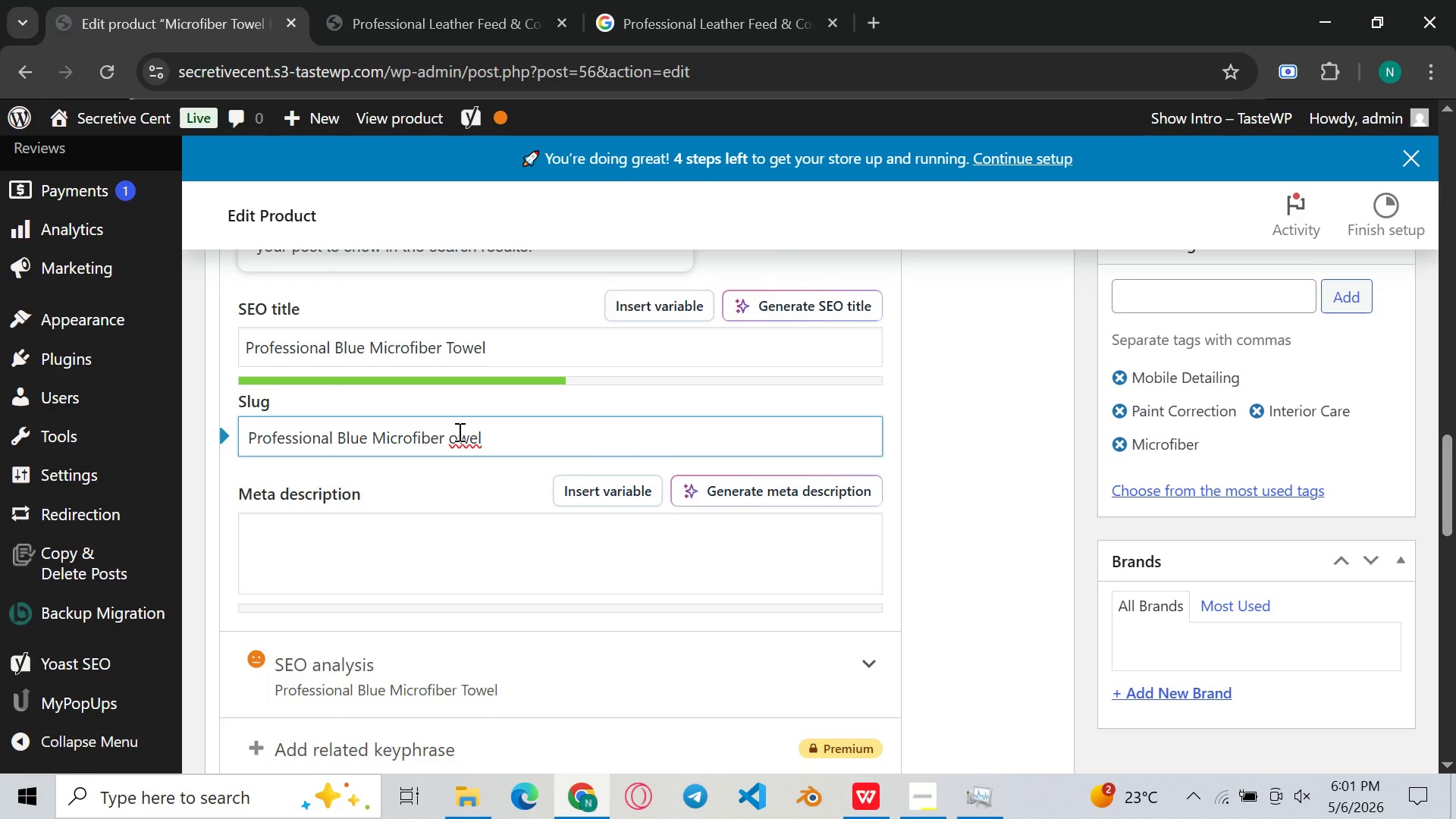 
key(Backspace)
 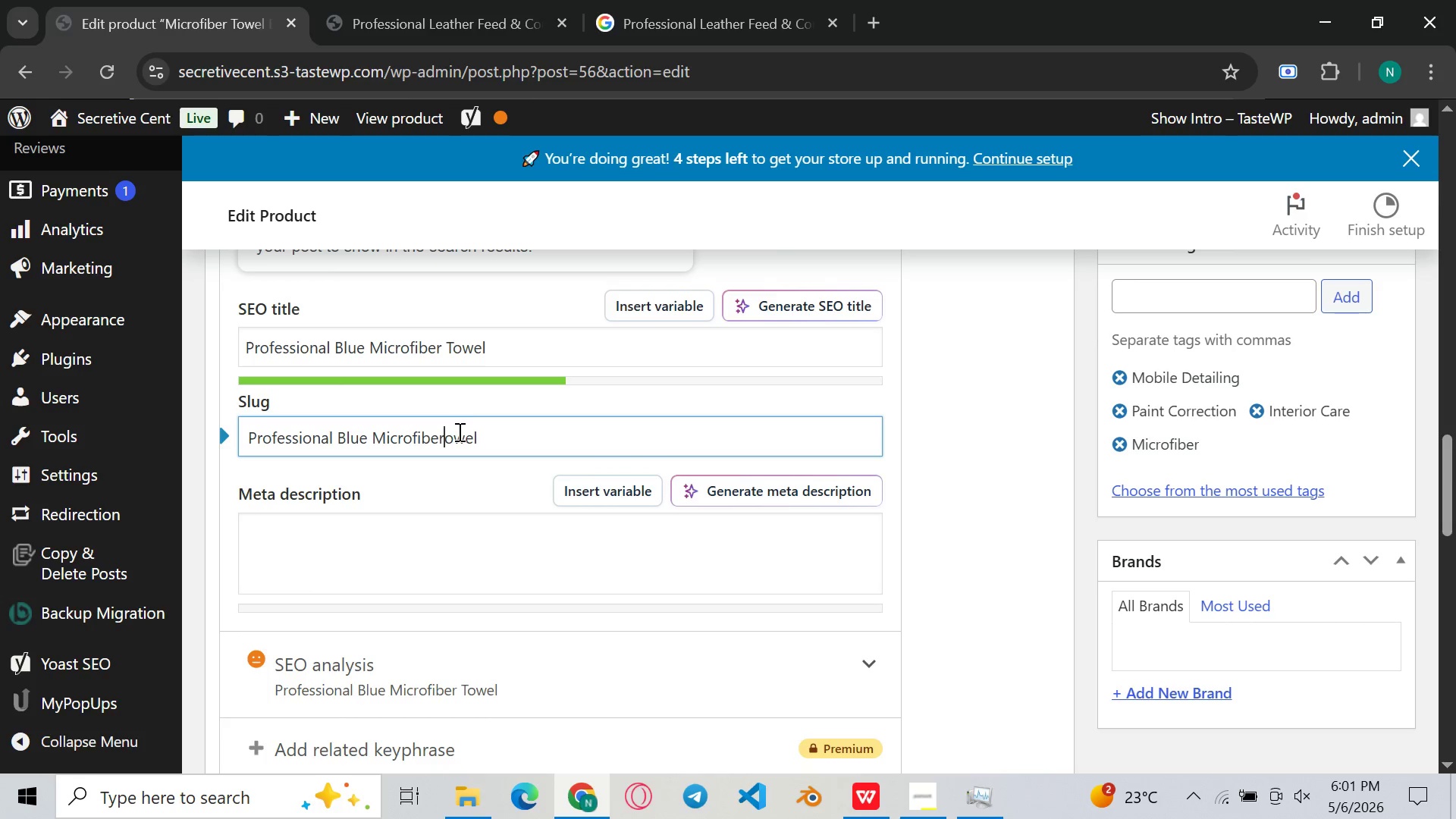 
key(T)
 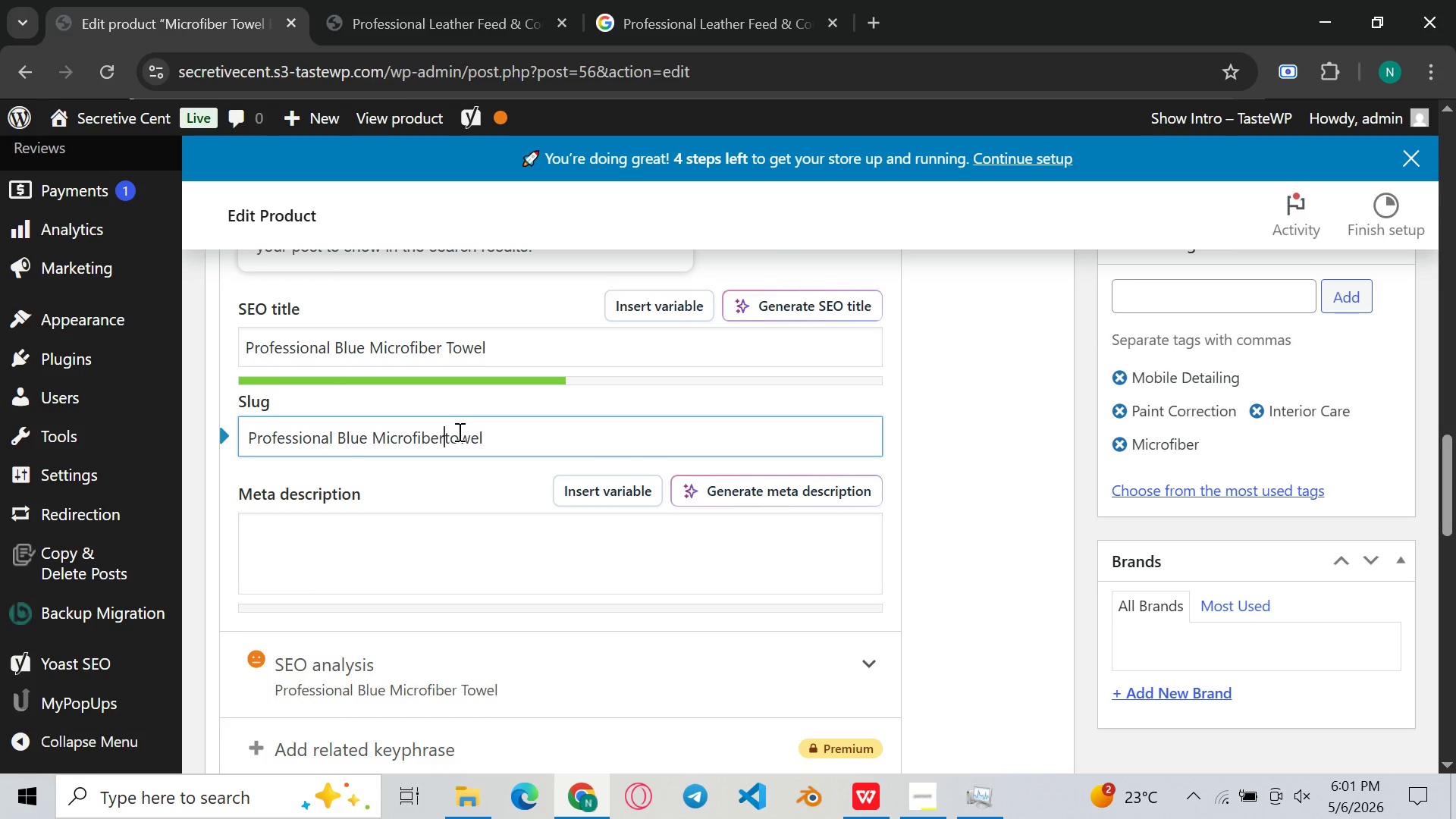 
key(ArrowLeft)
 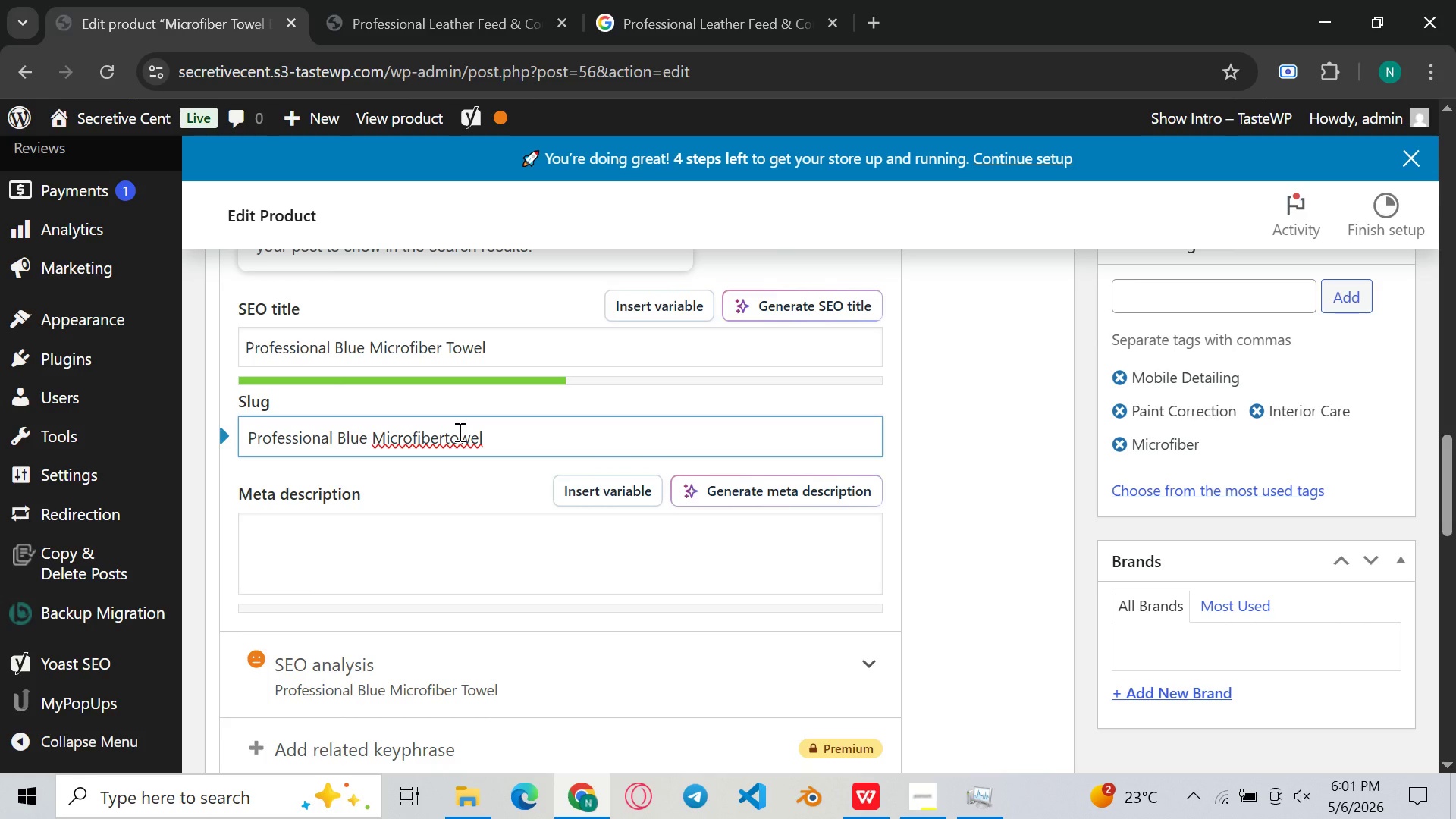 
key(Minus)
 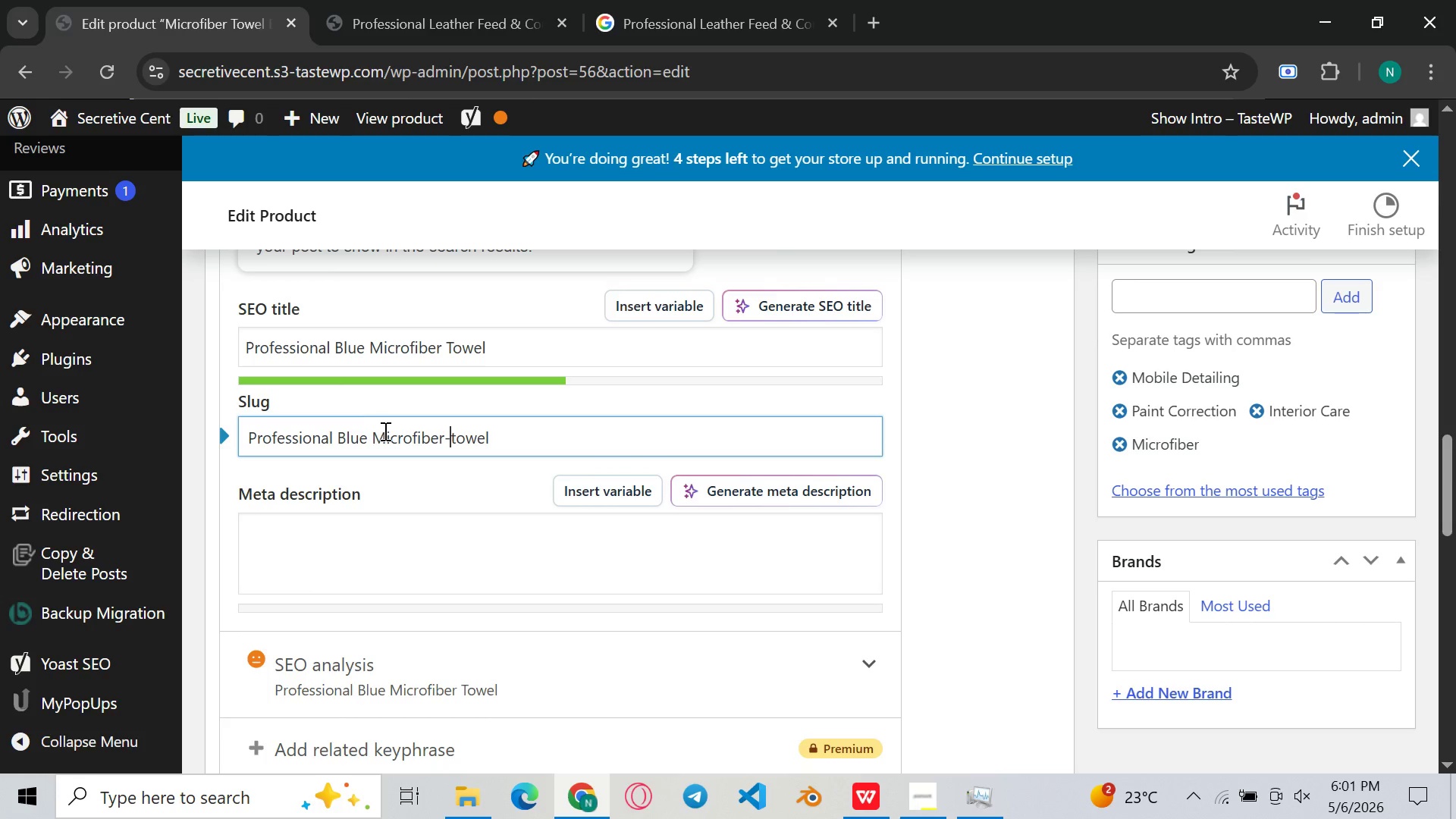 
left_click([384, 431])
 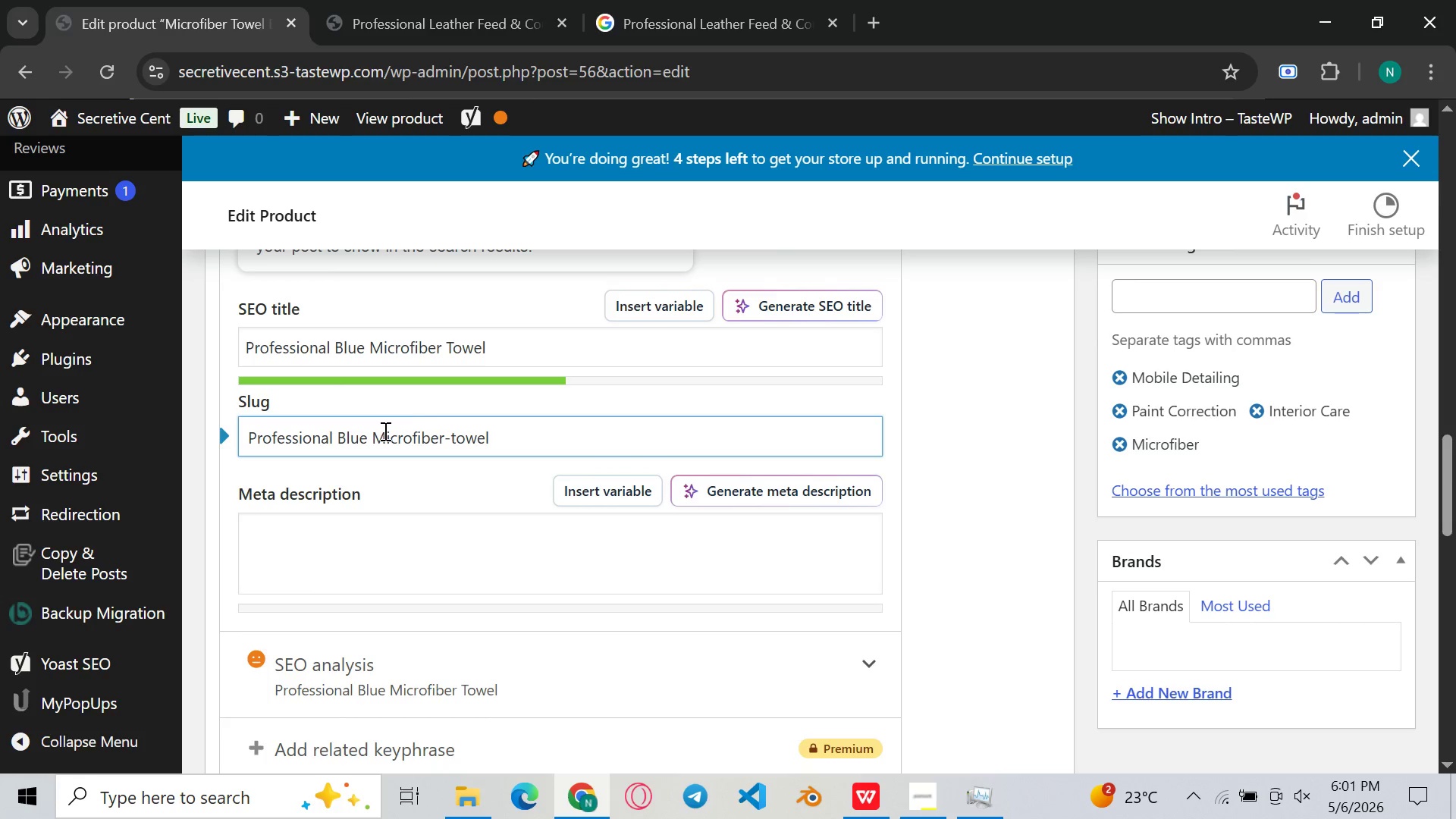 
key(Backspace)
 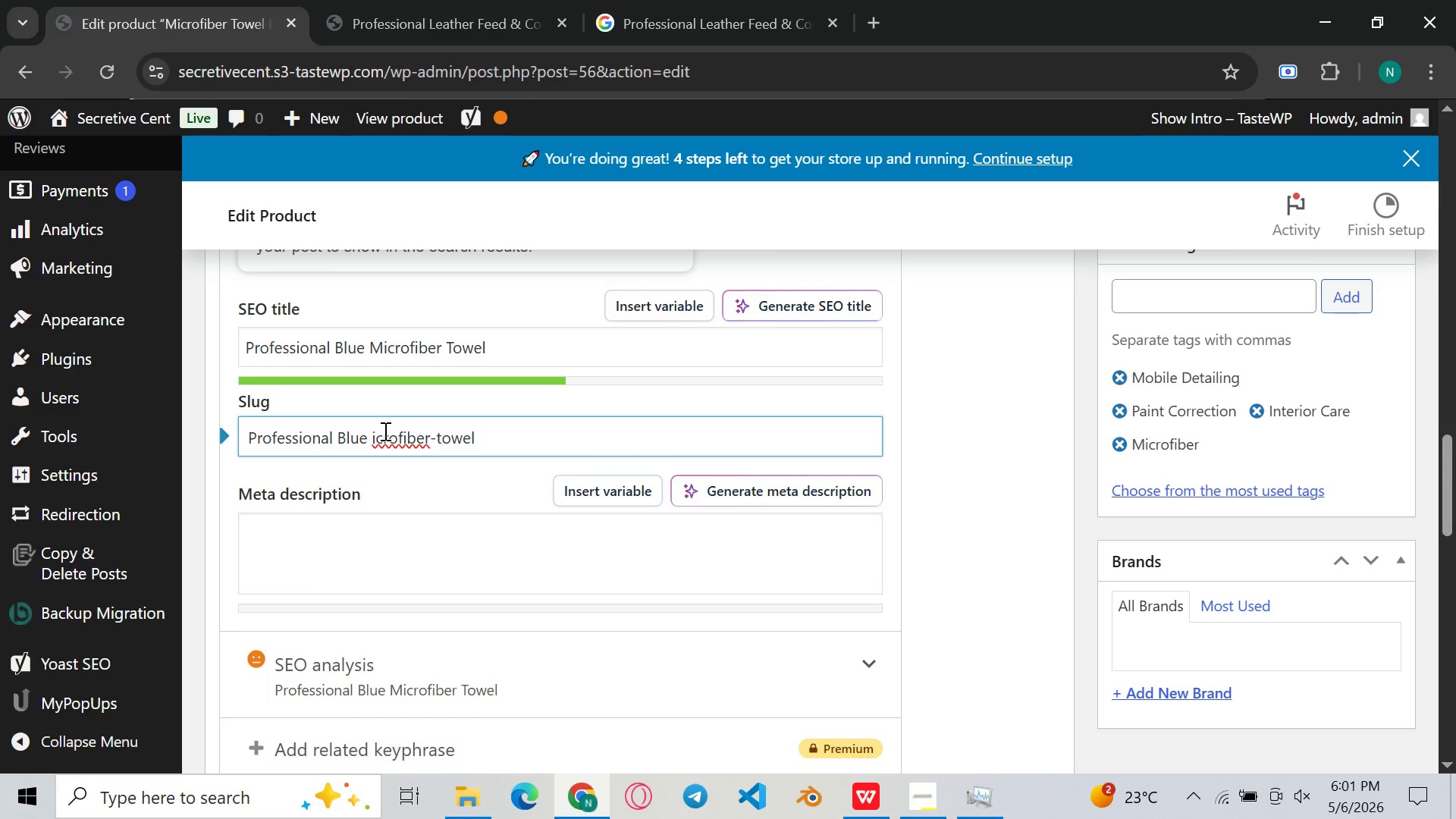 
key(M)
 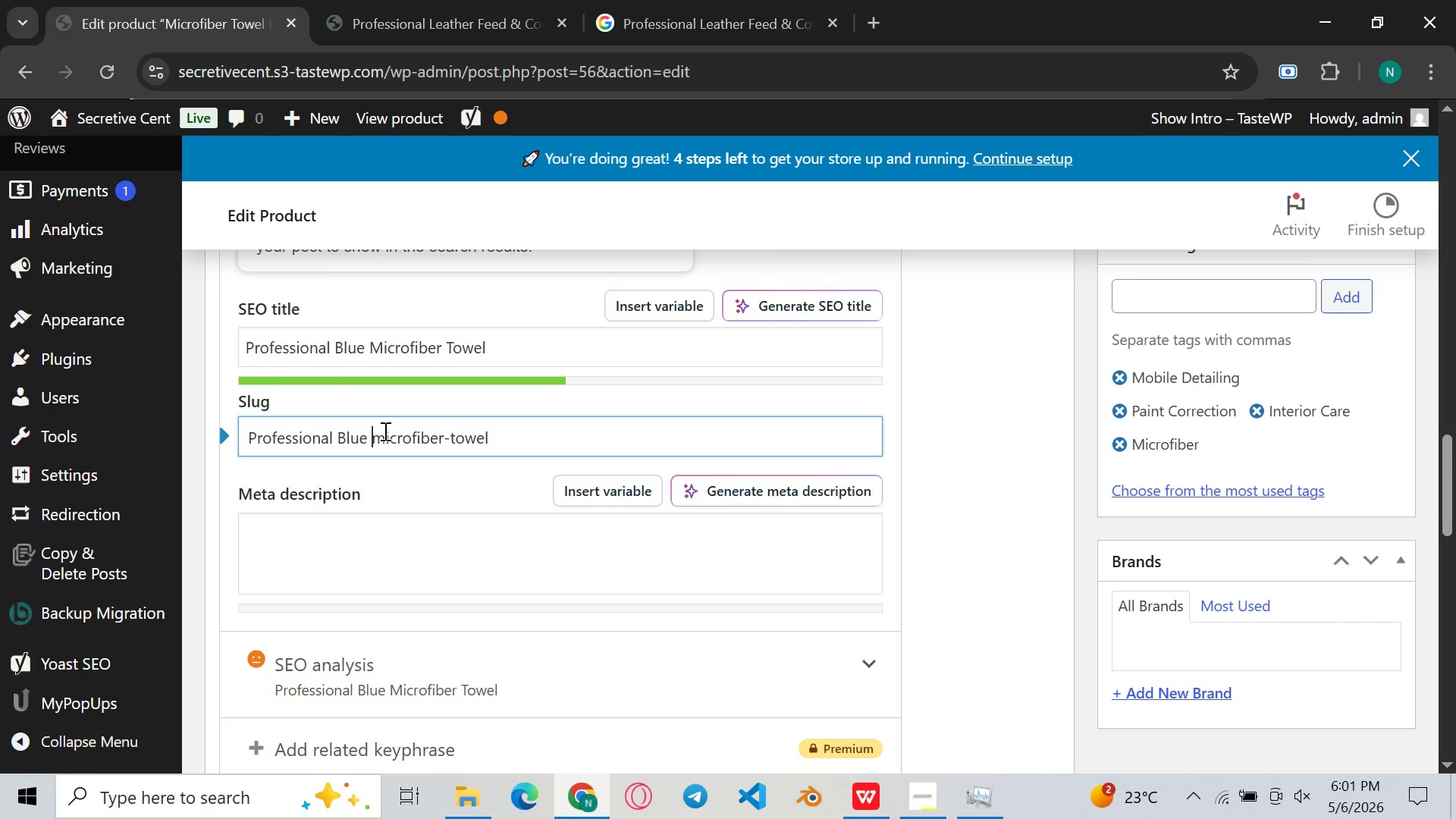 
key(ArrowLeft)
 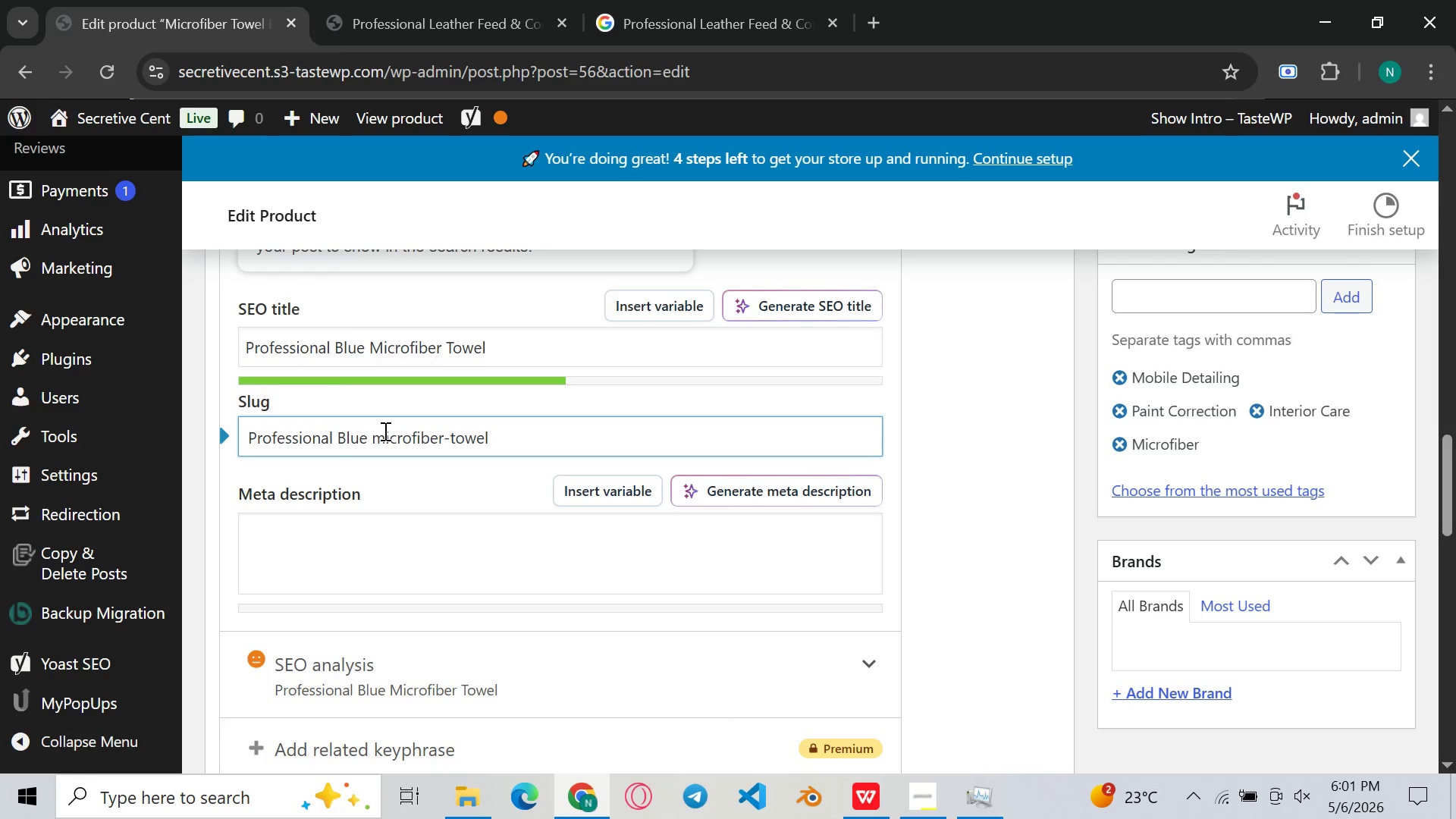 
key(Minus)
 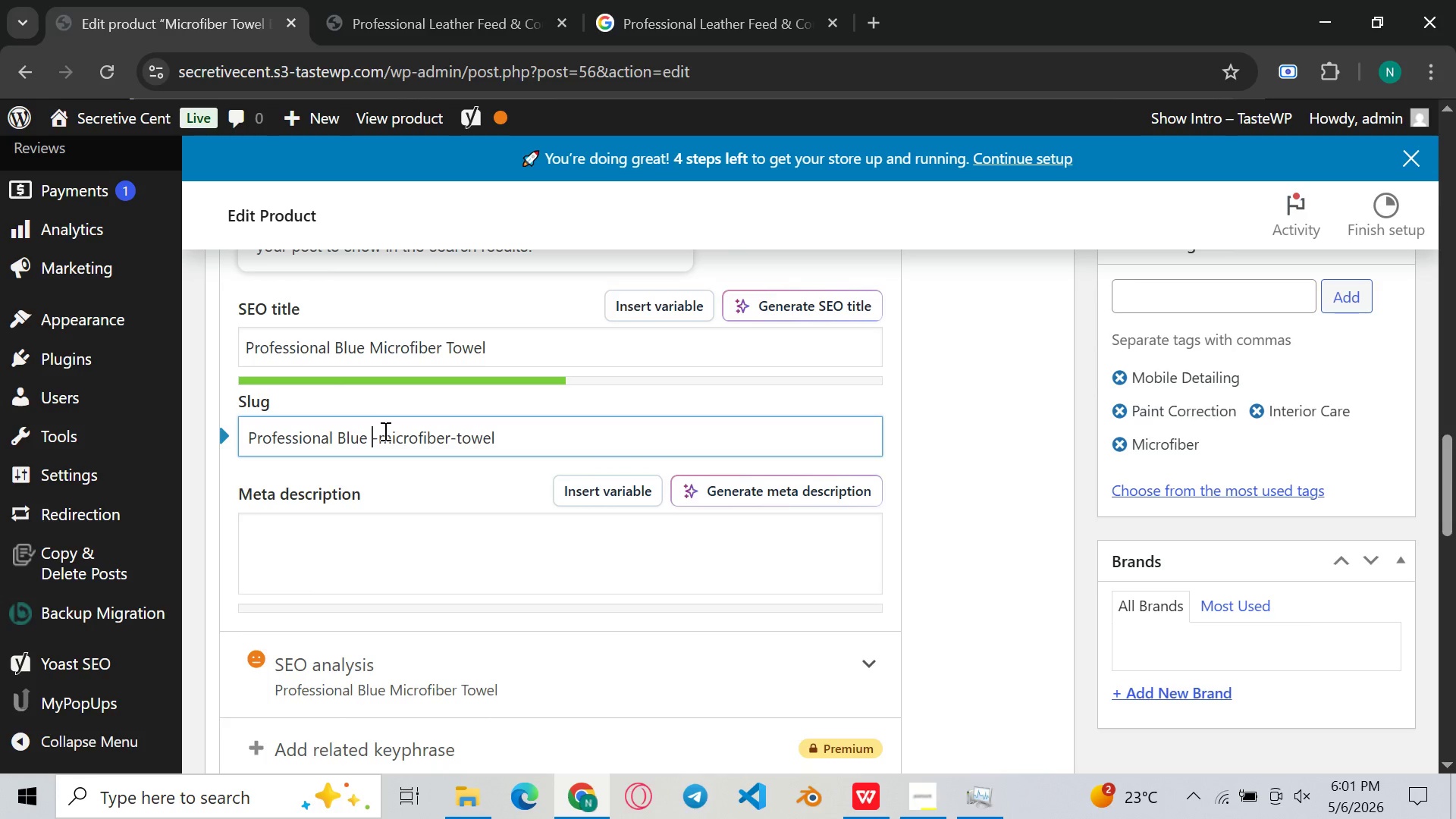 
key(ArrowLeft)
 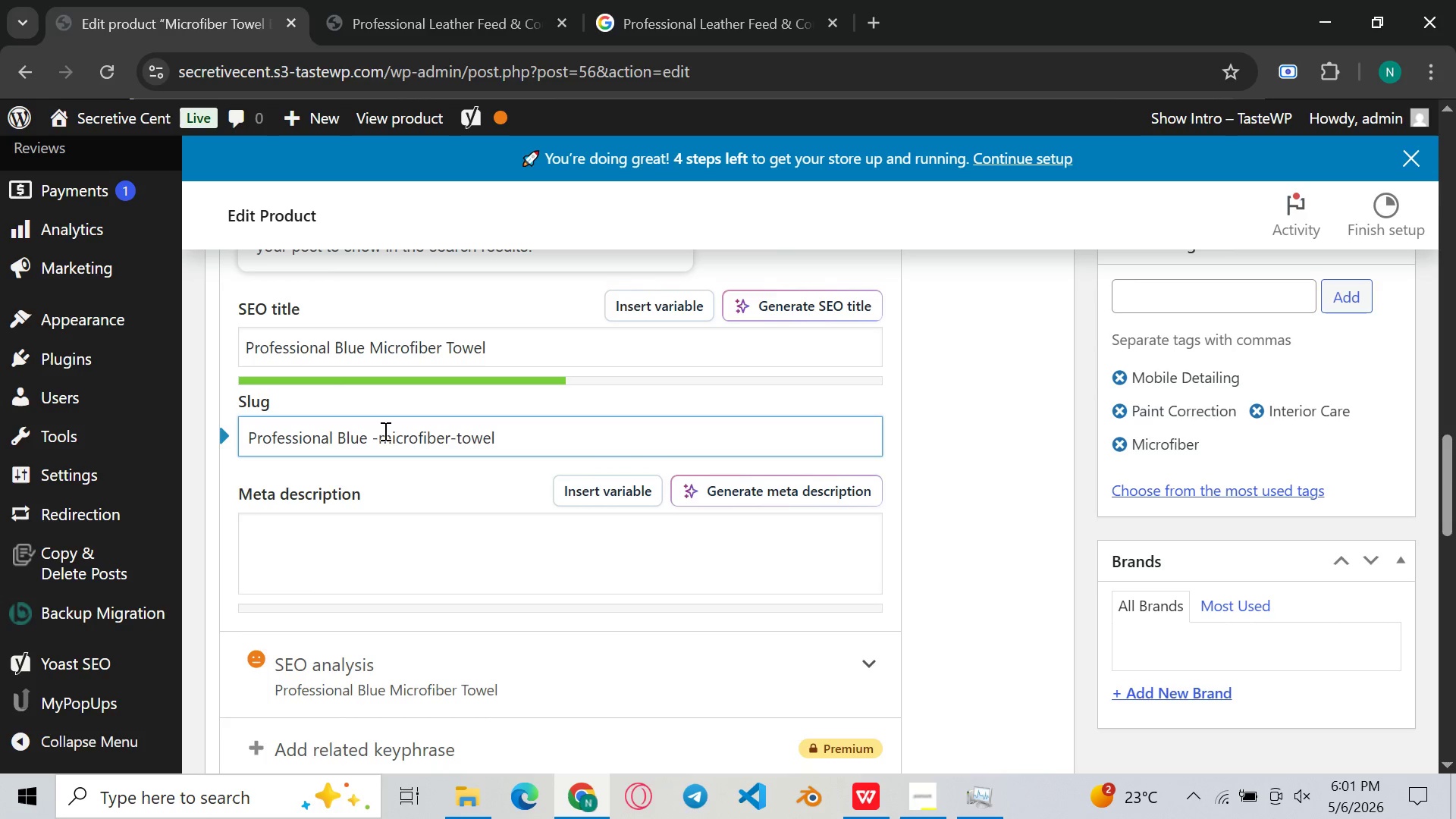 
key(Backspace)
 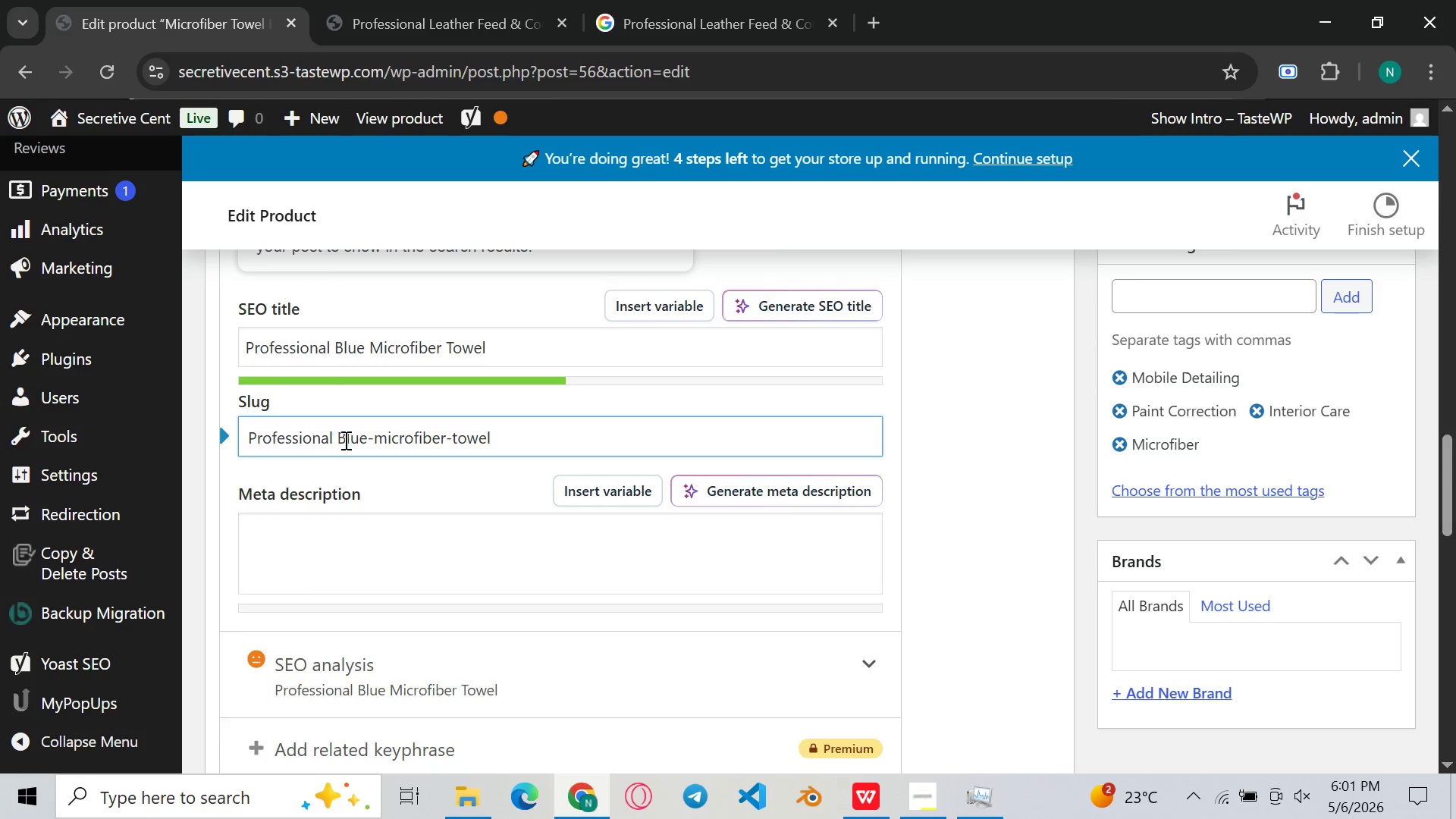 
left_click([344, 440])
 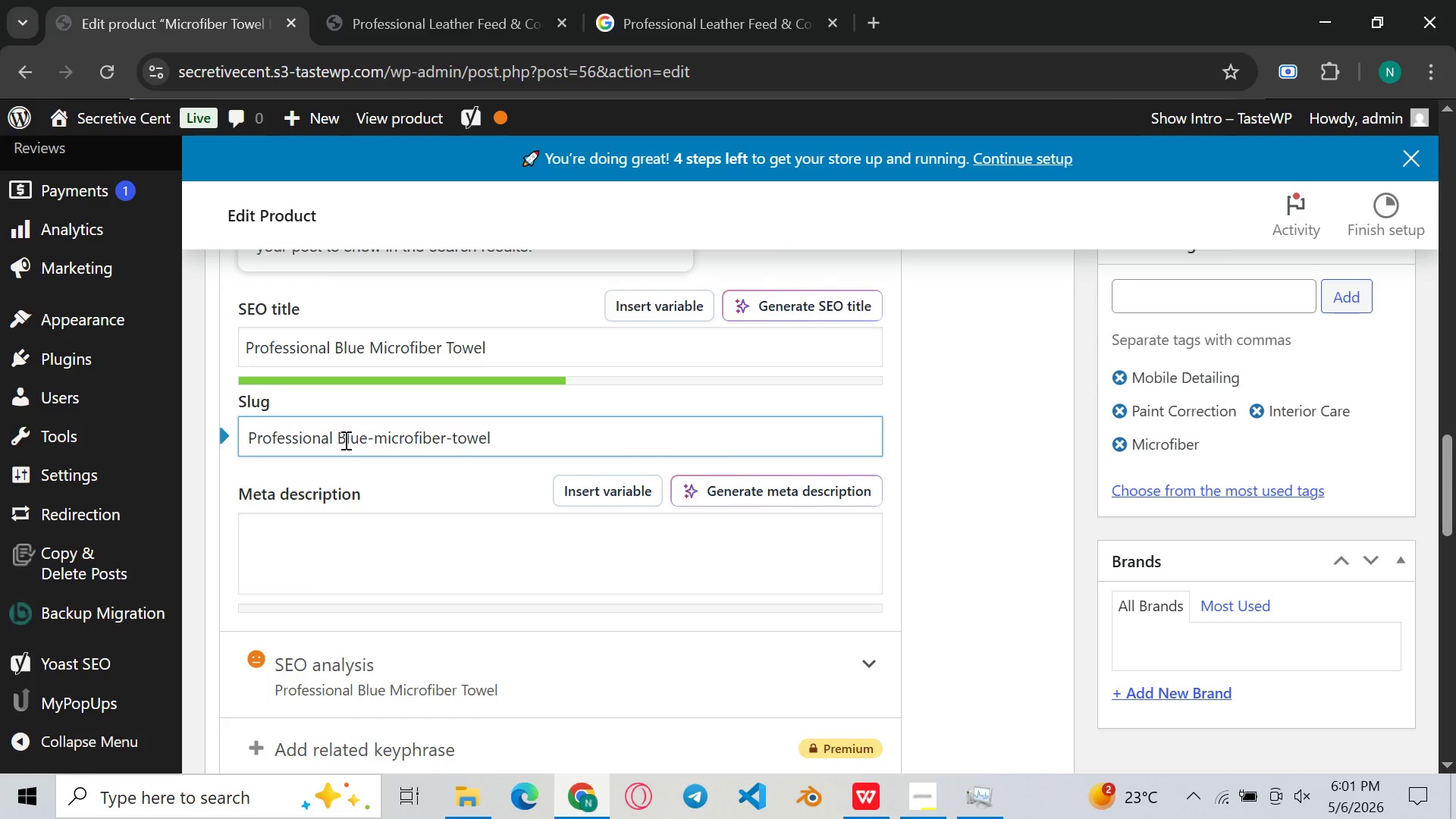 
key(Backspace)
 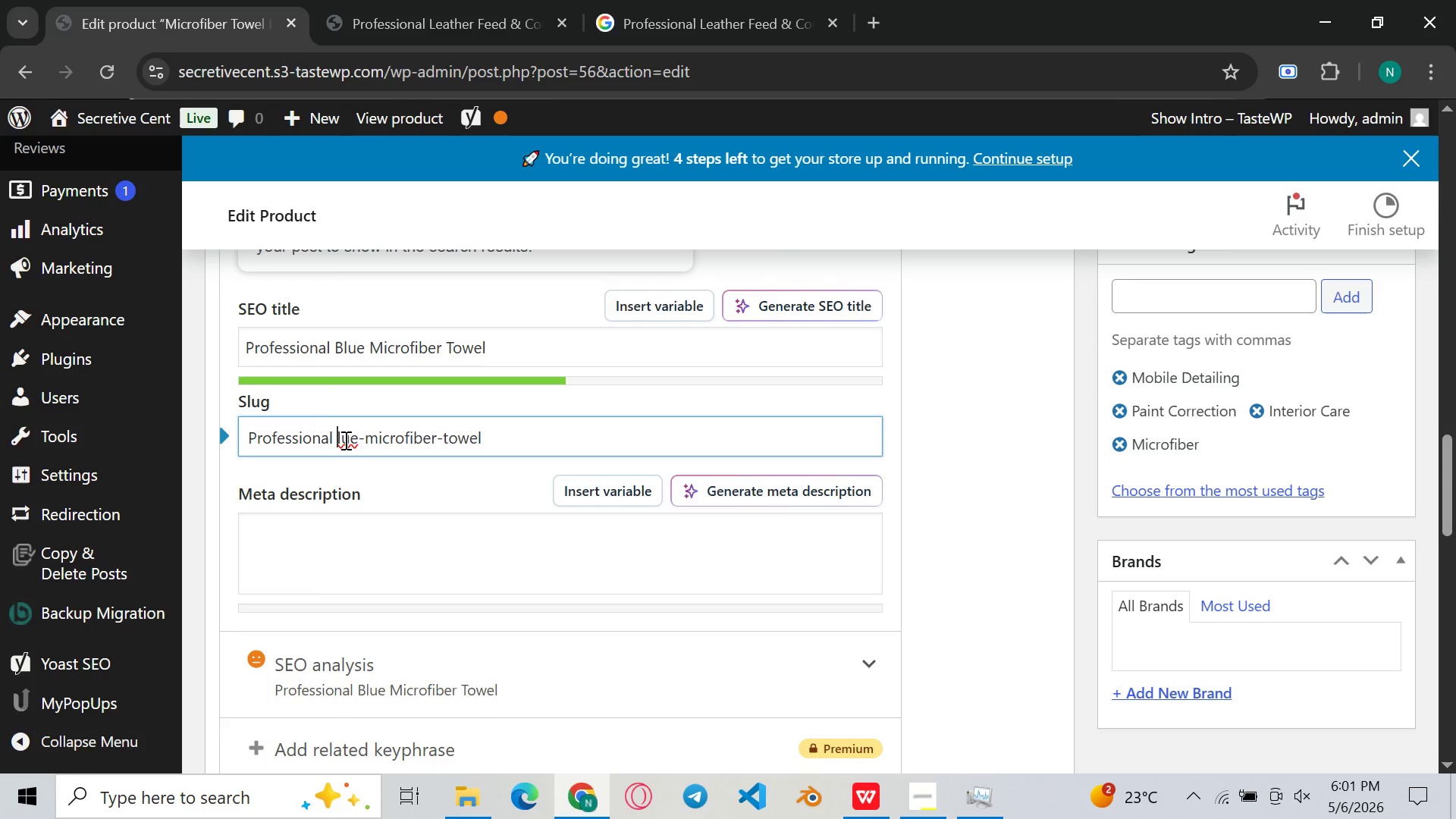 
key(B)
 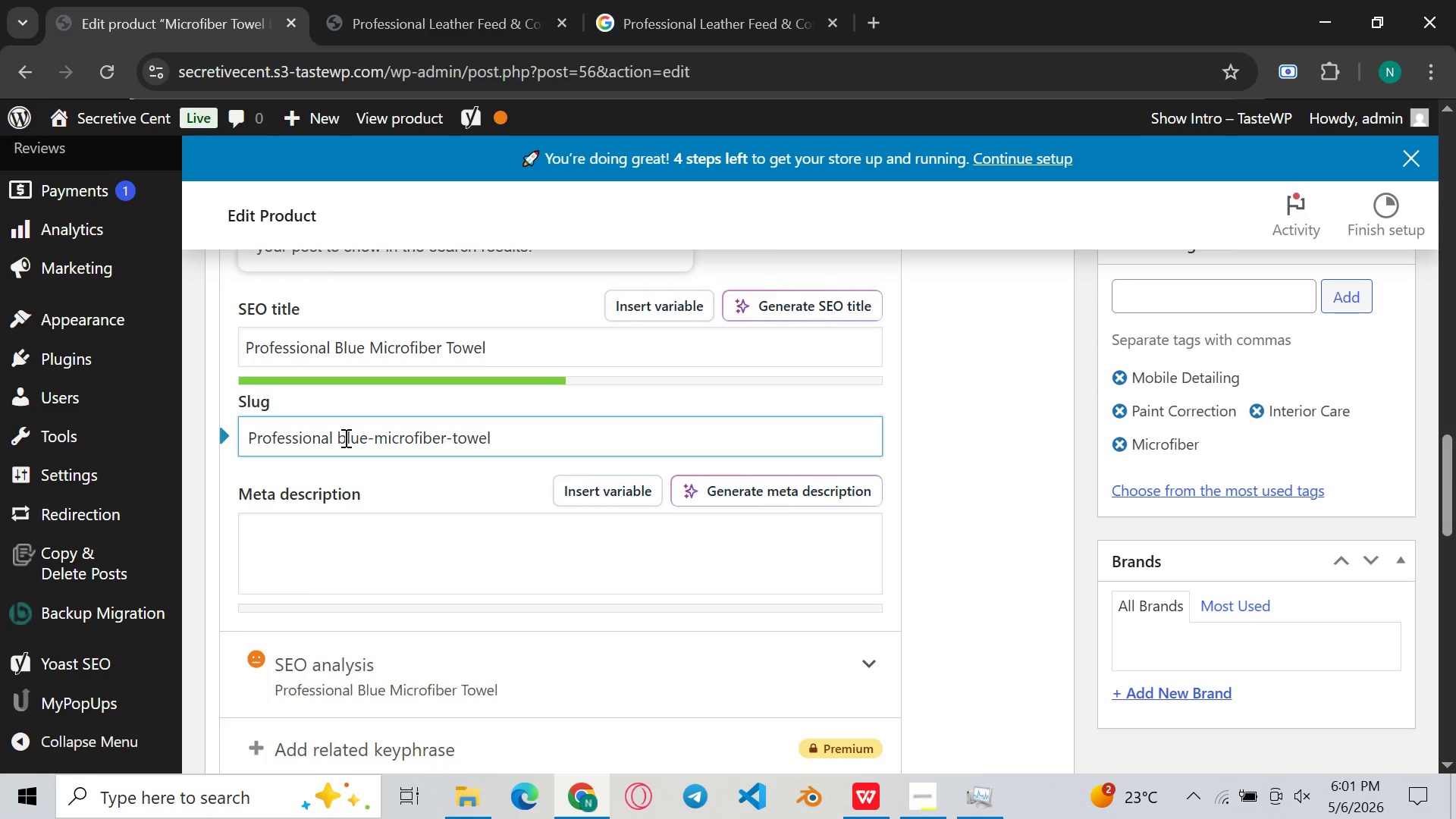 
key(ArrowLeft)
 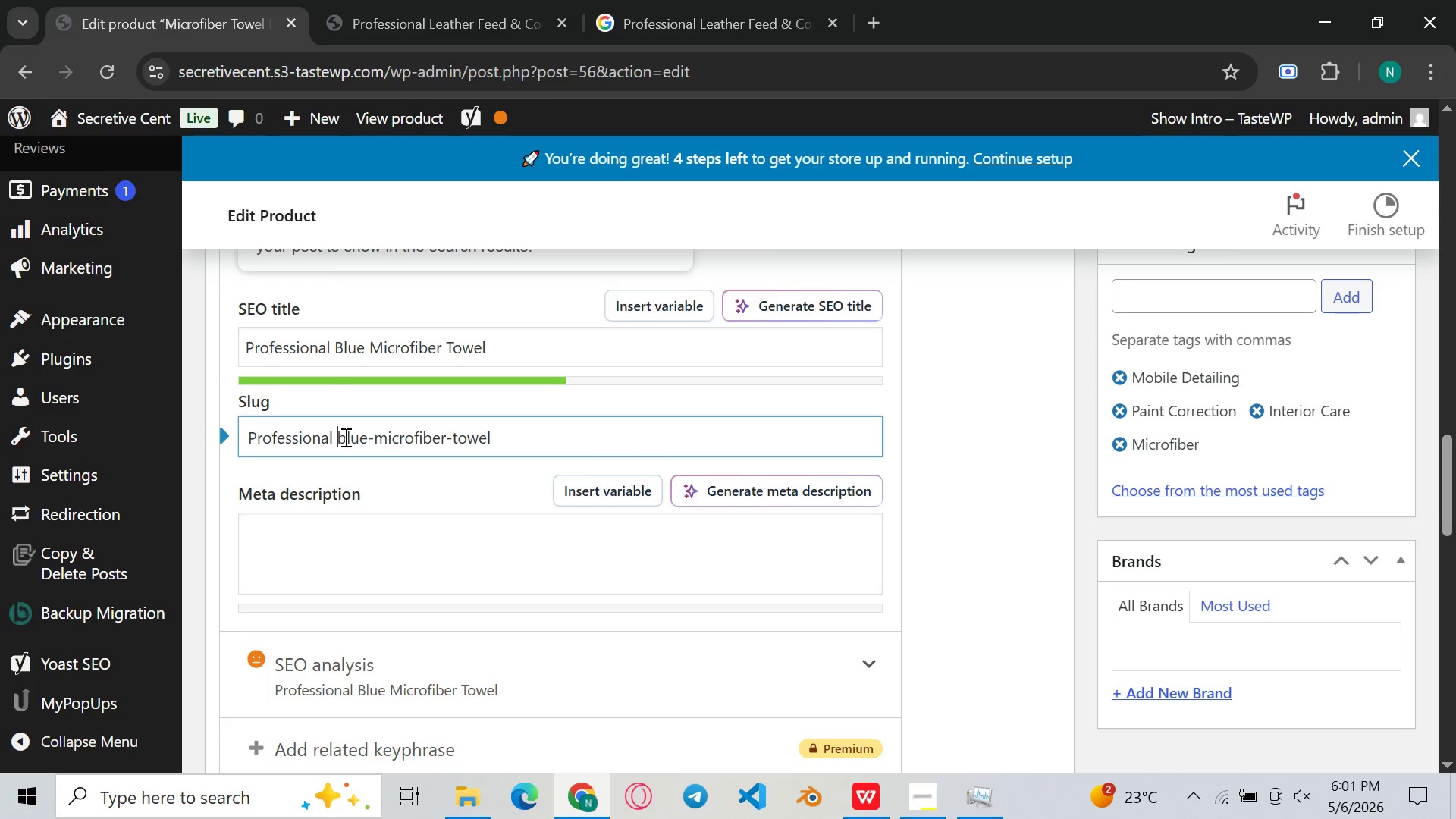 
key(Minus)
 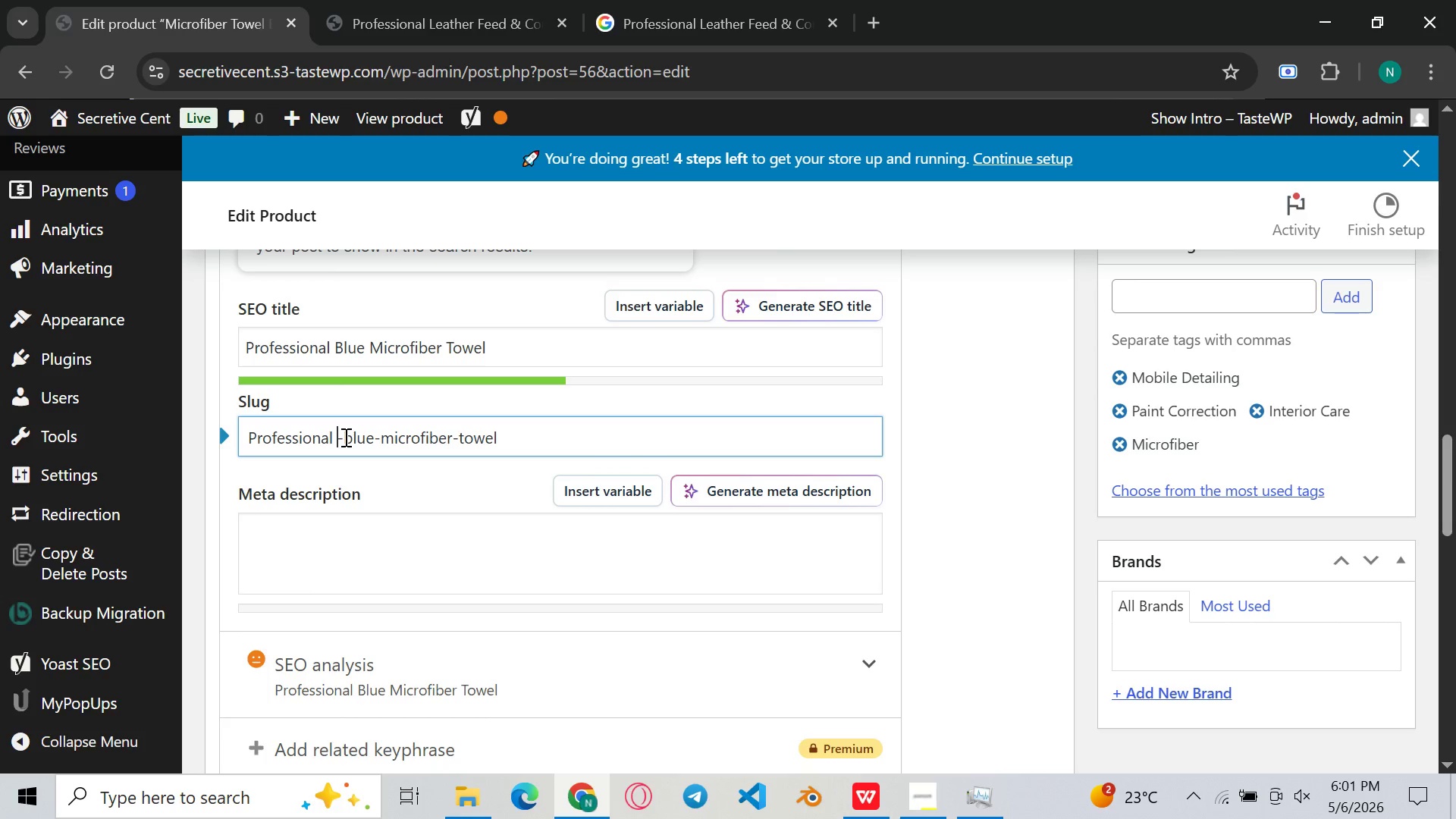 
key(ArrowLeft)
 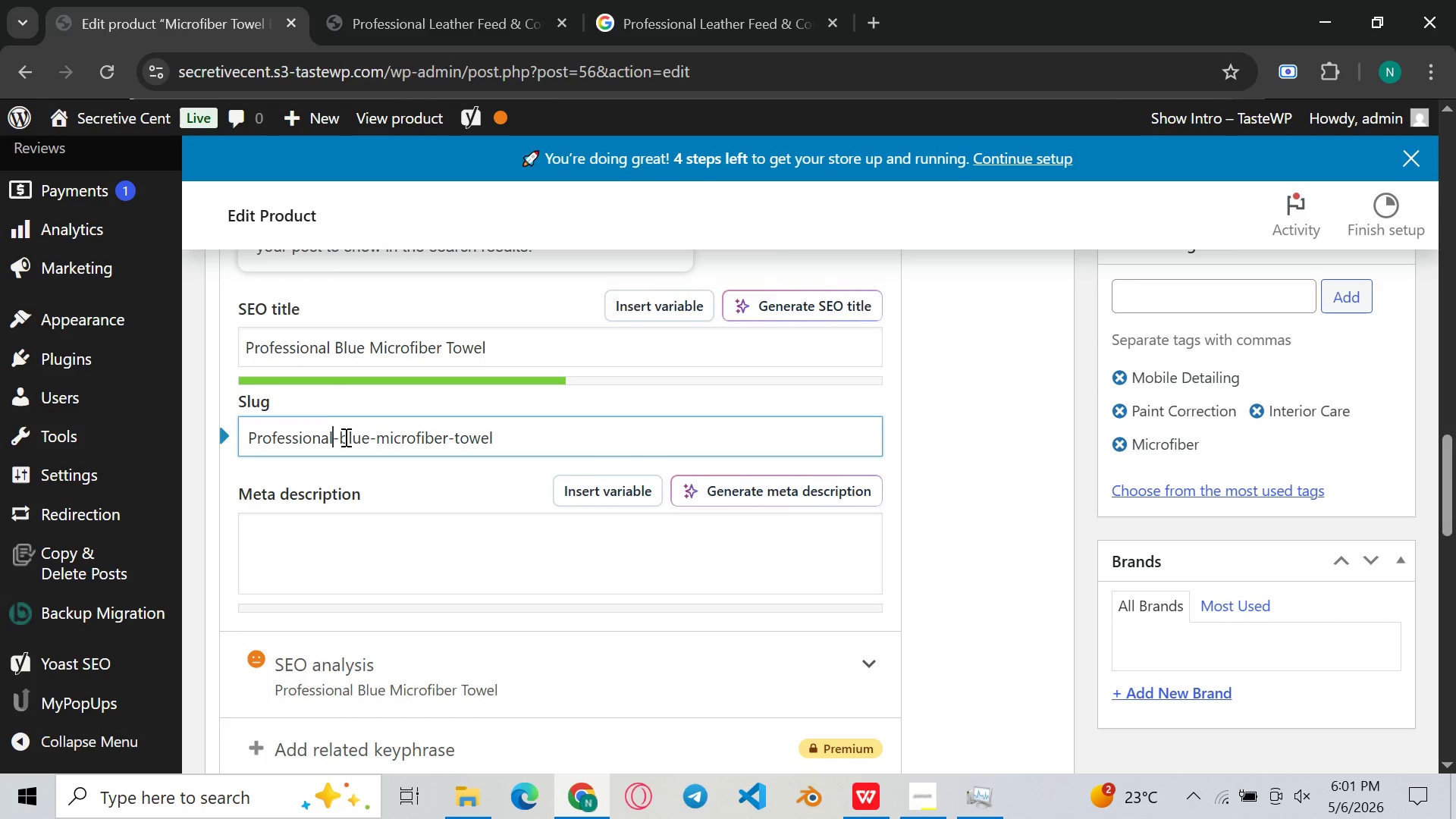 
key(Backspace)
 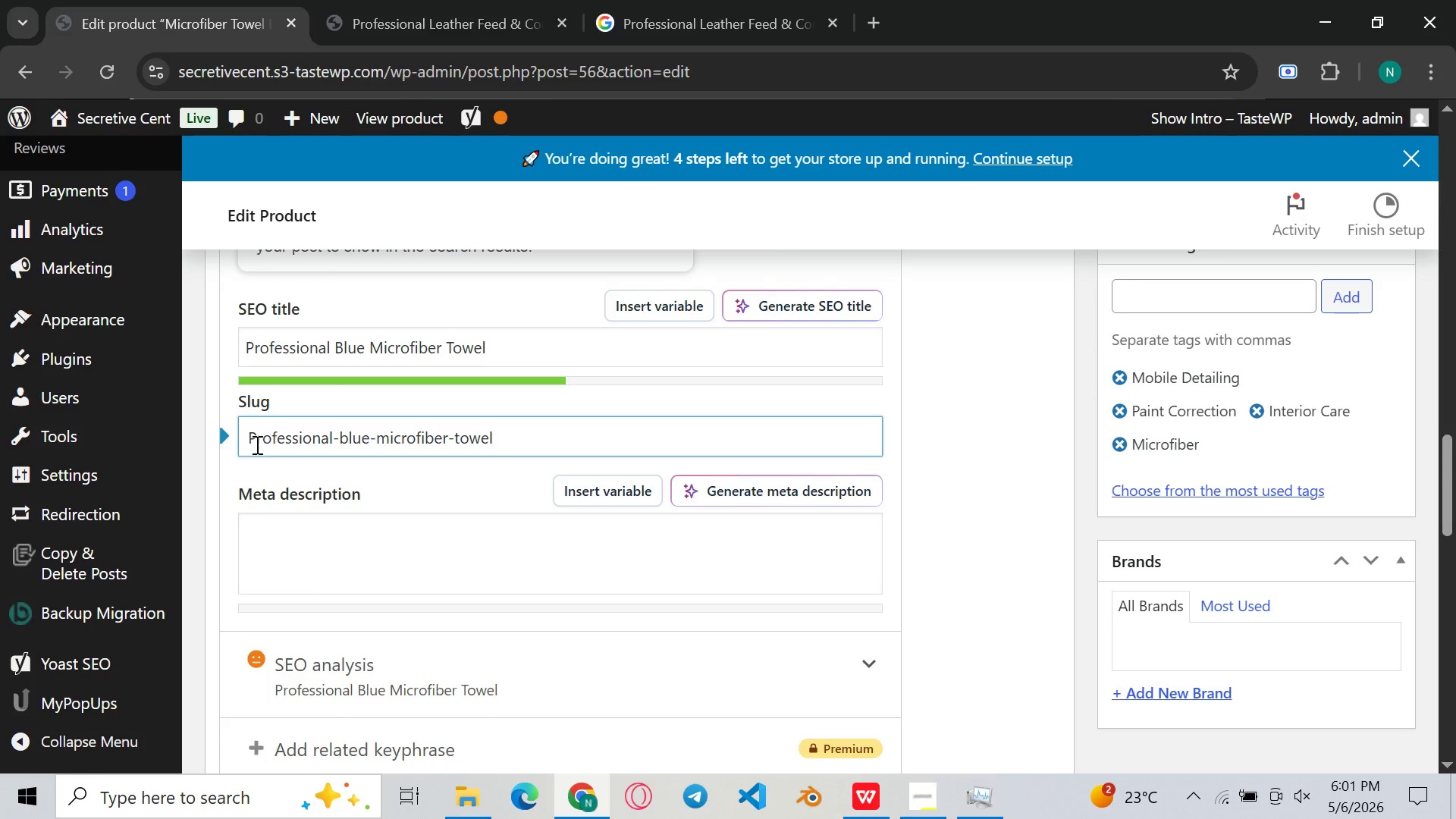 
left_click([258, 444])
 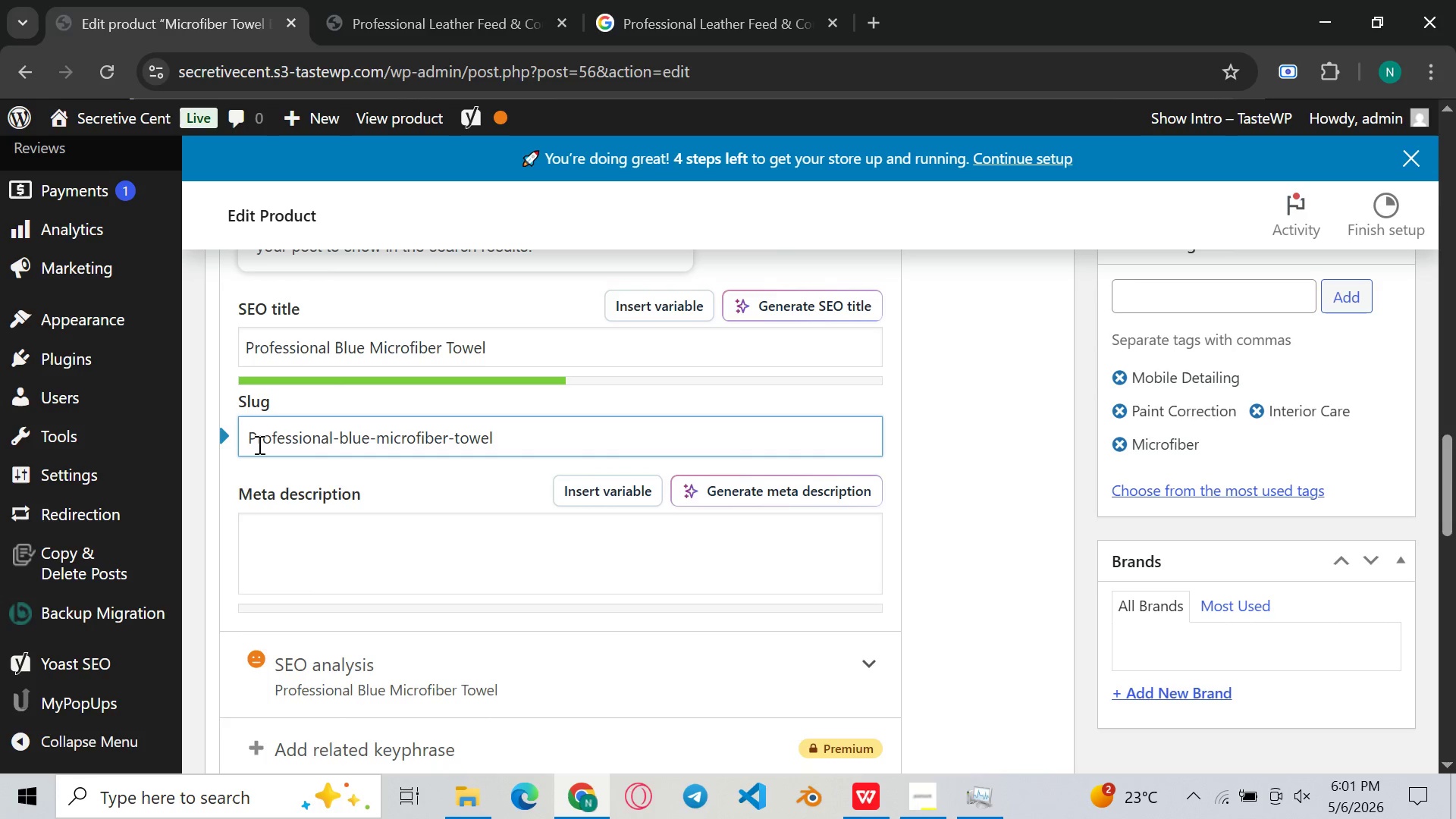 
key(Backspace)
 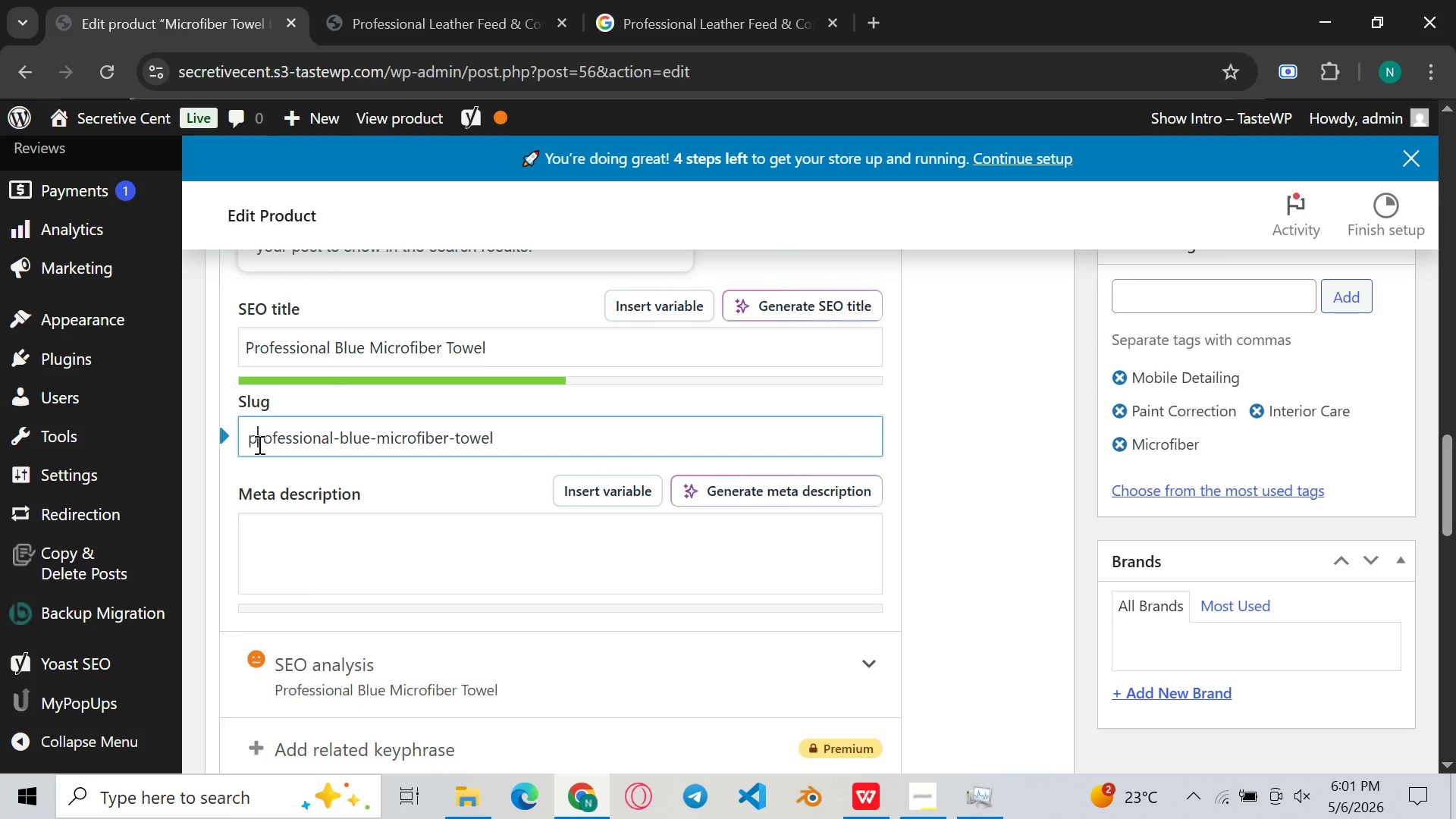 
key(P)
 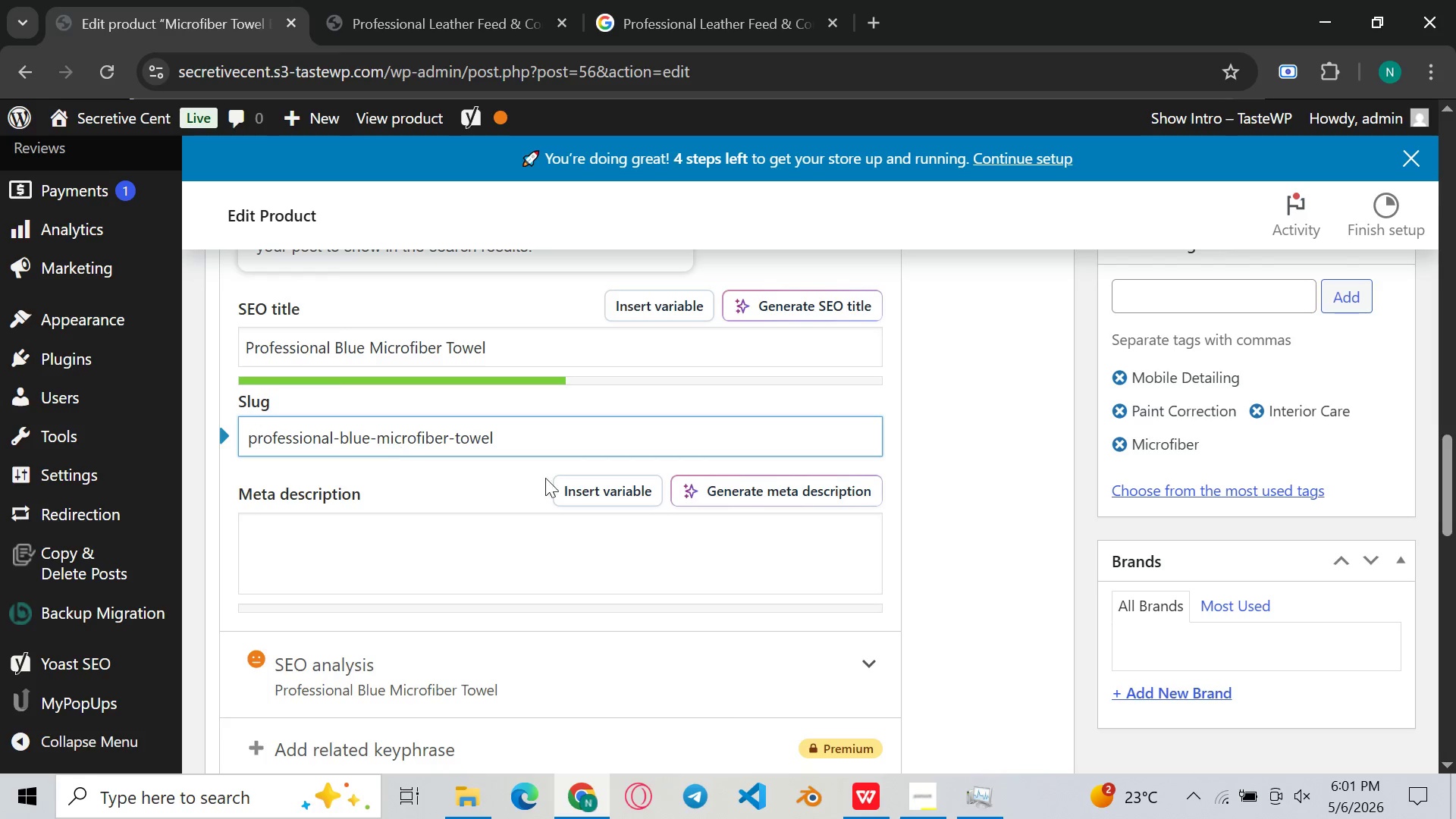 
mouse_move([554, 460])
 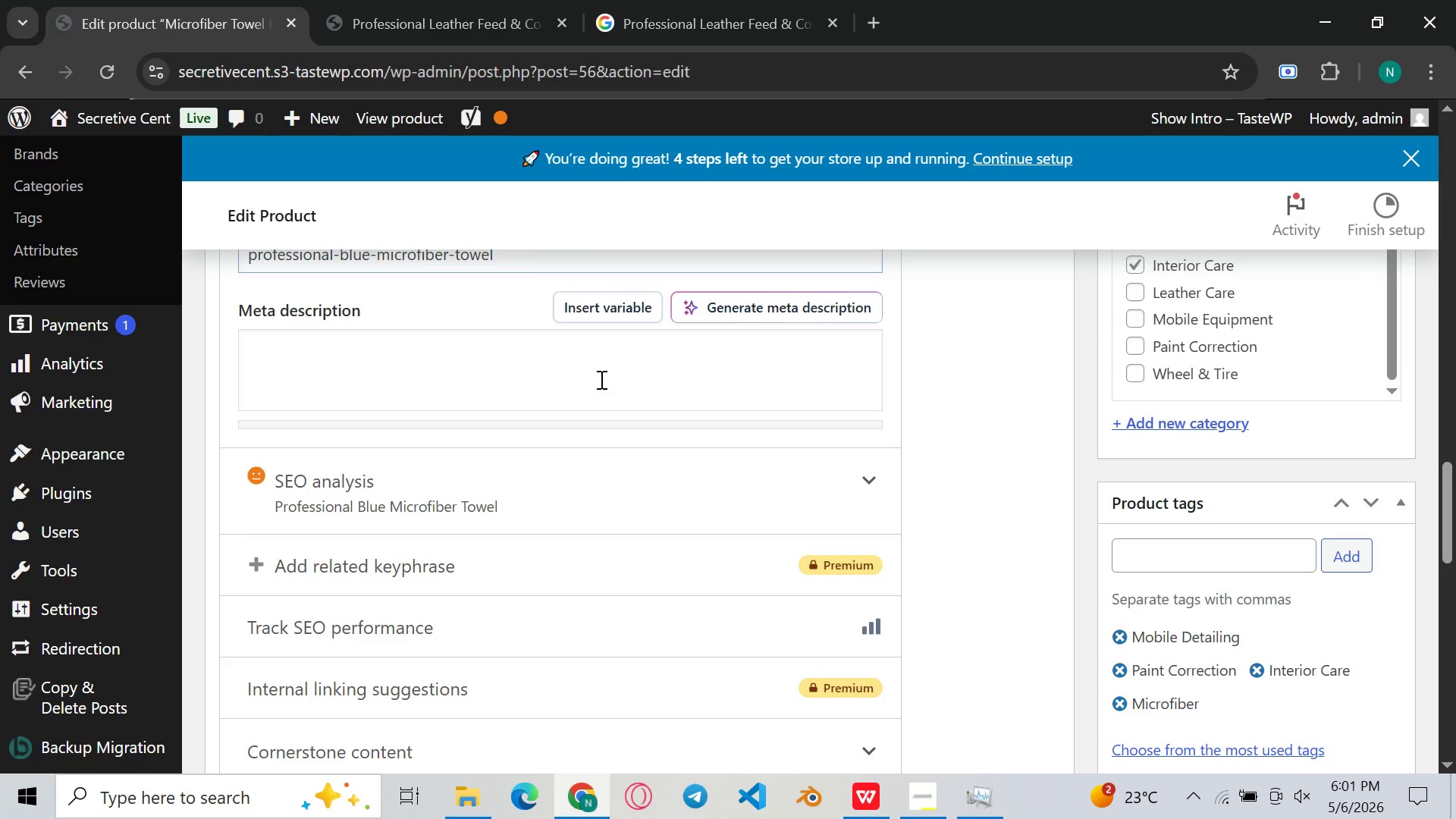 
left_click([600, 379])
 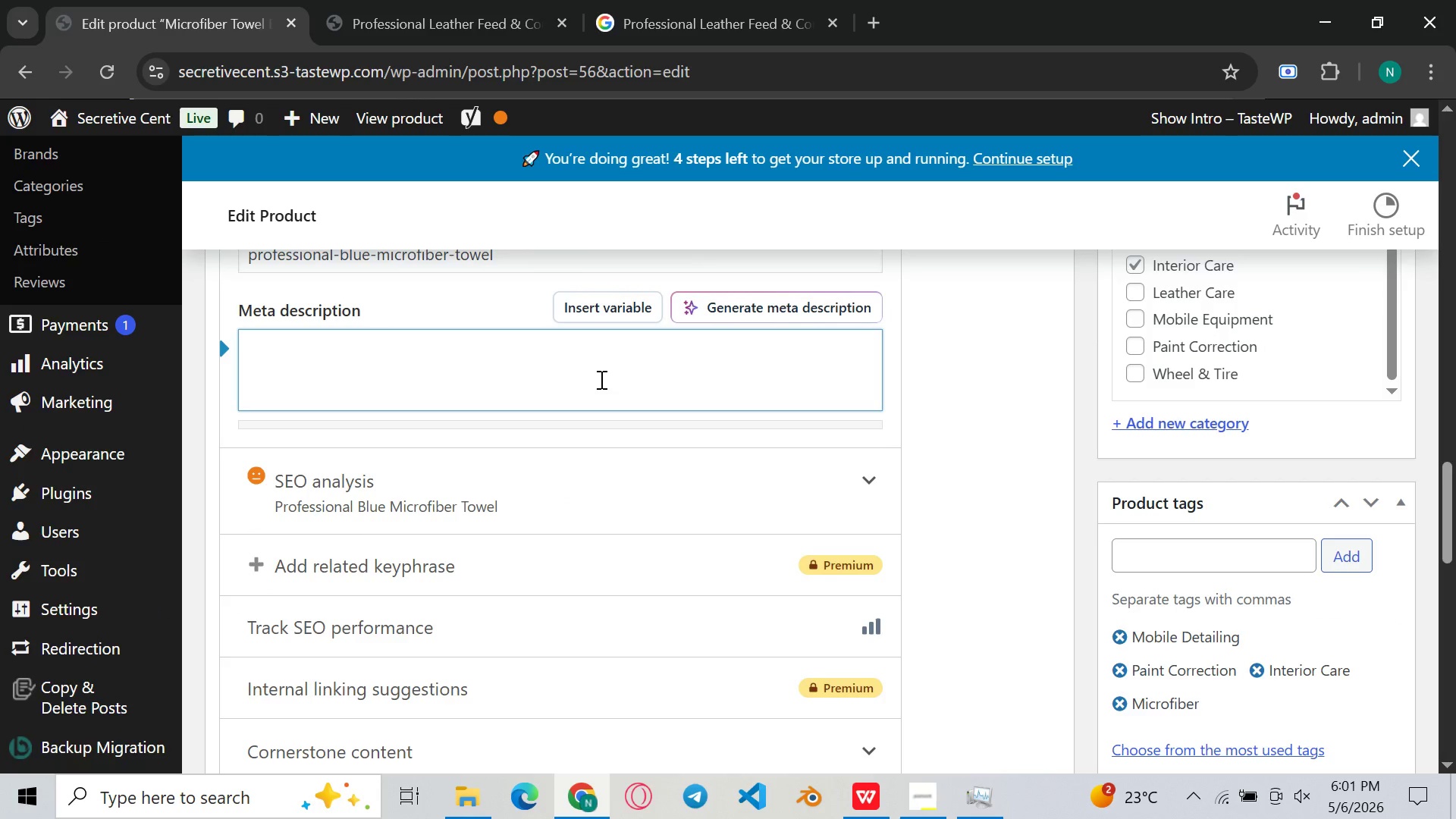 
type(350 GSM 80 /20)
 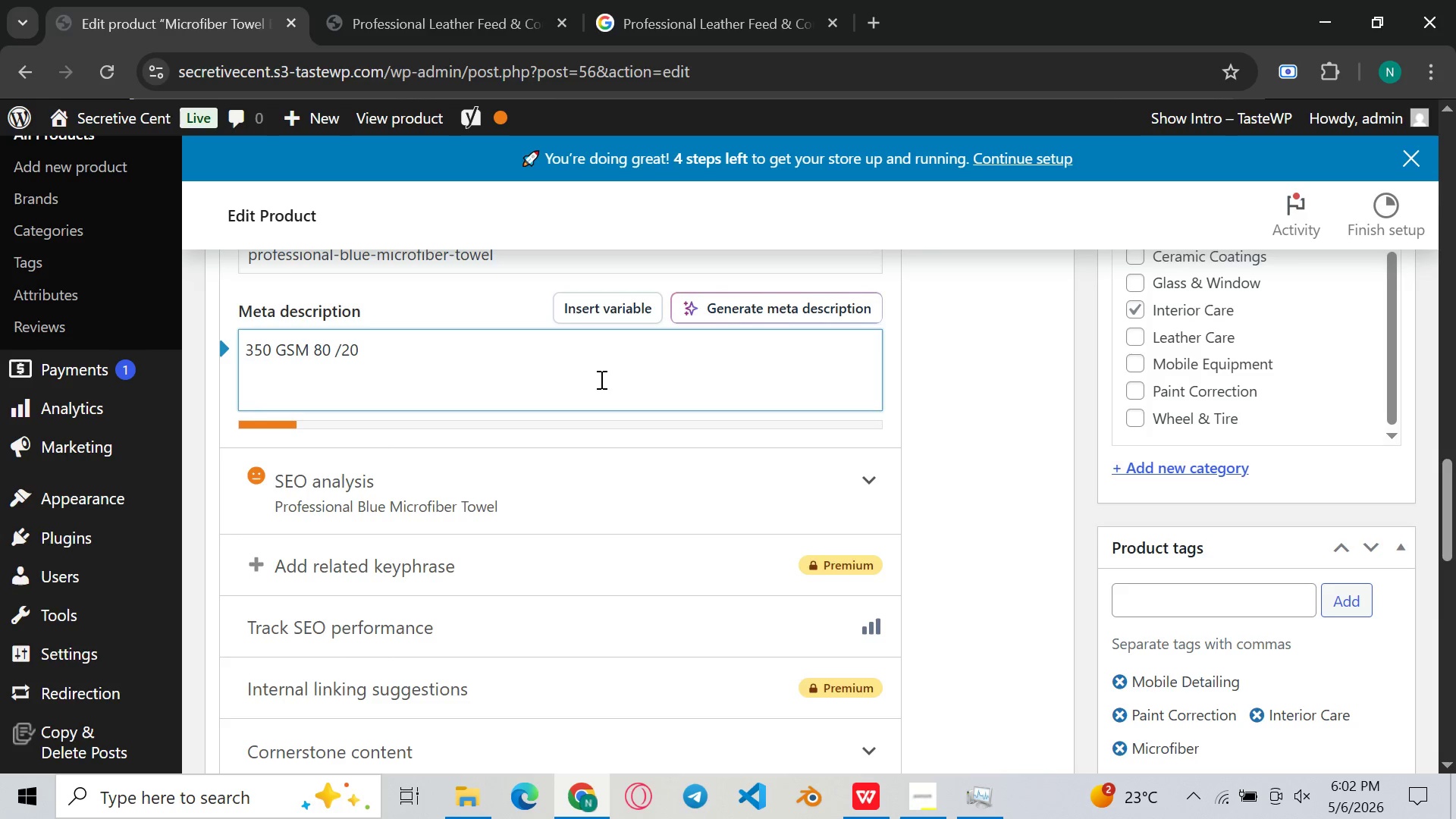 
left_click([345, 357])
 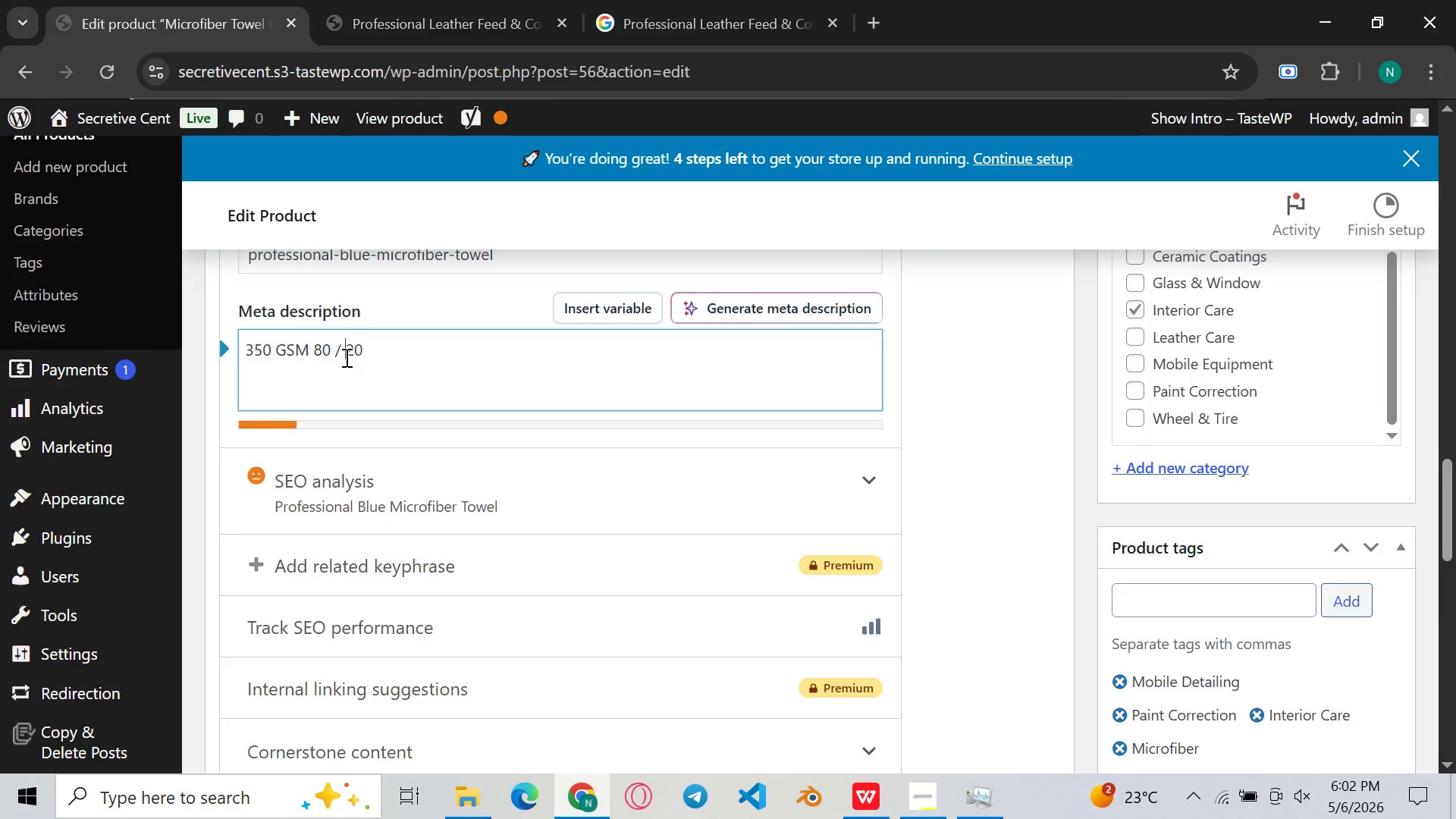 
key(Space)
 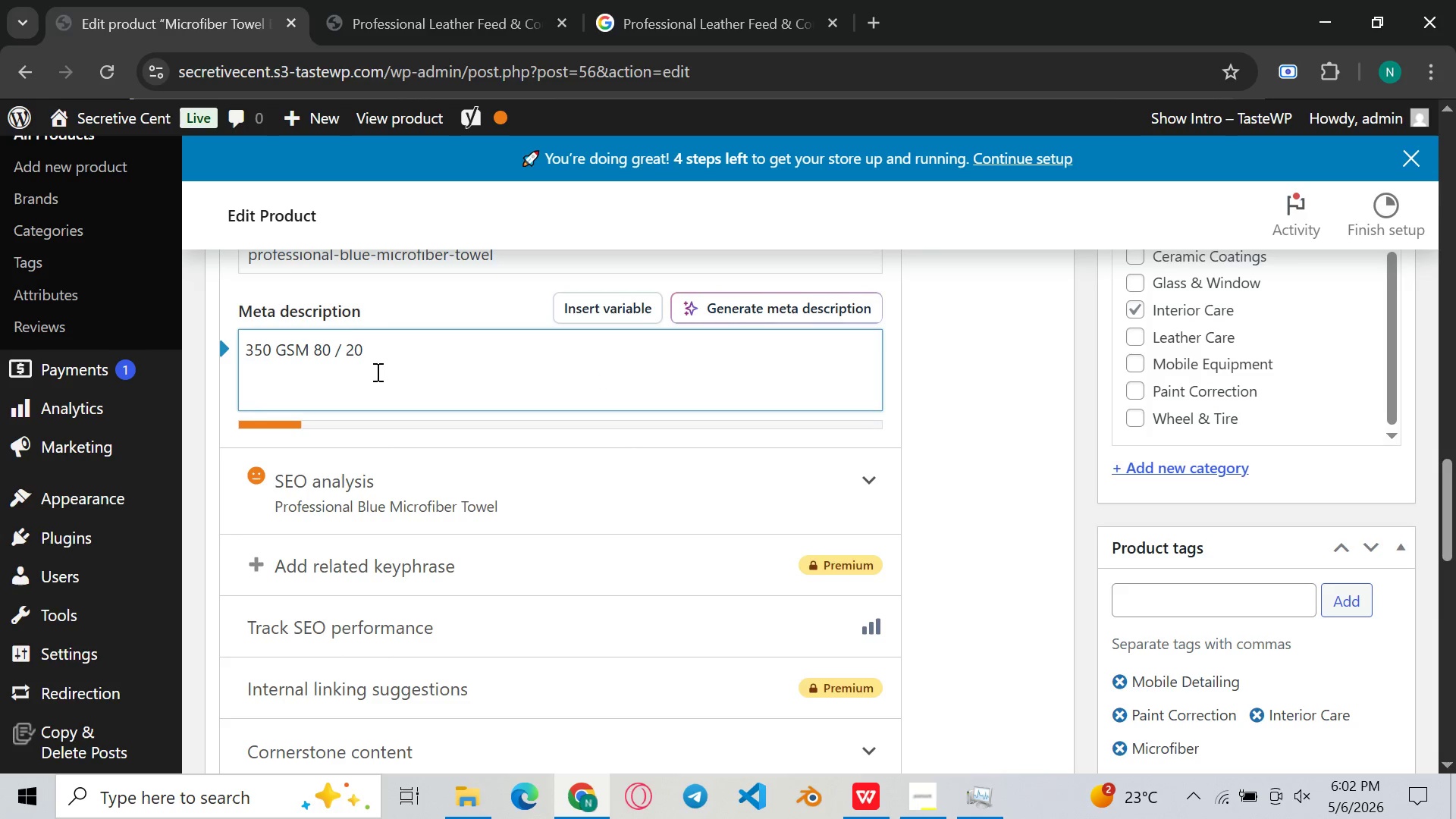 
key(Backspace)
 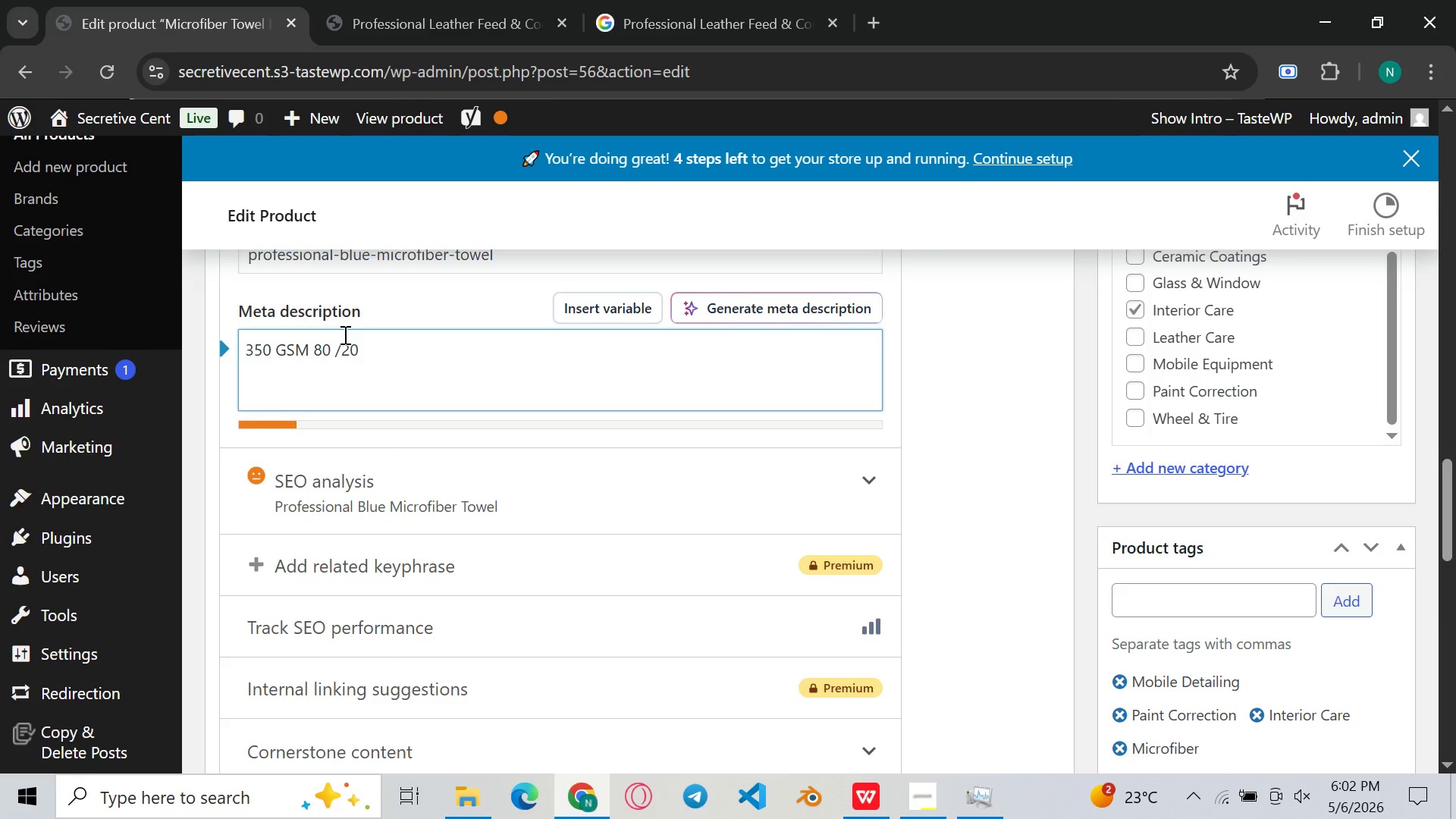 
key(ArrowLeft)
 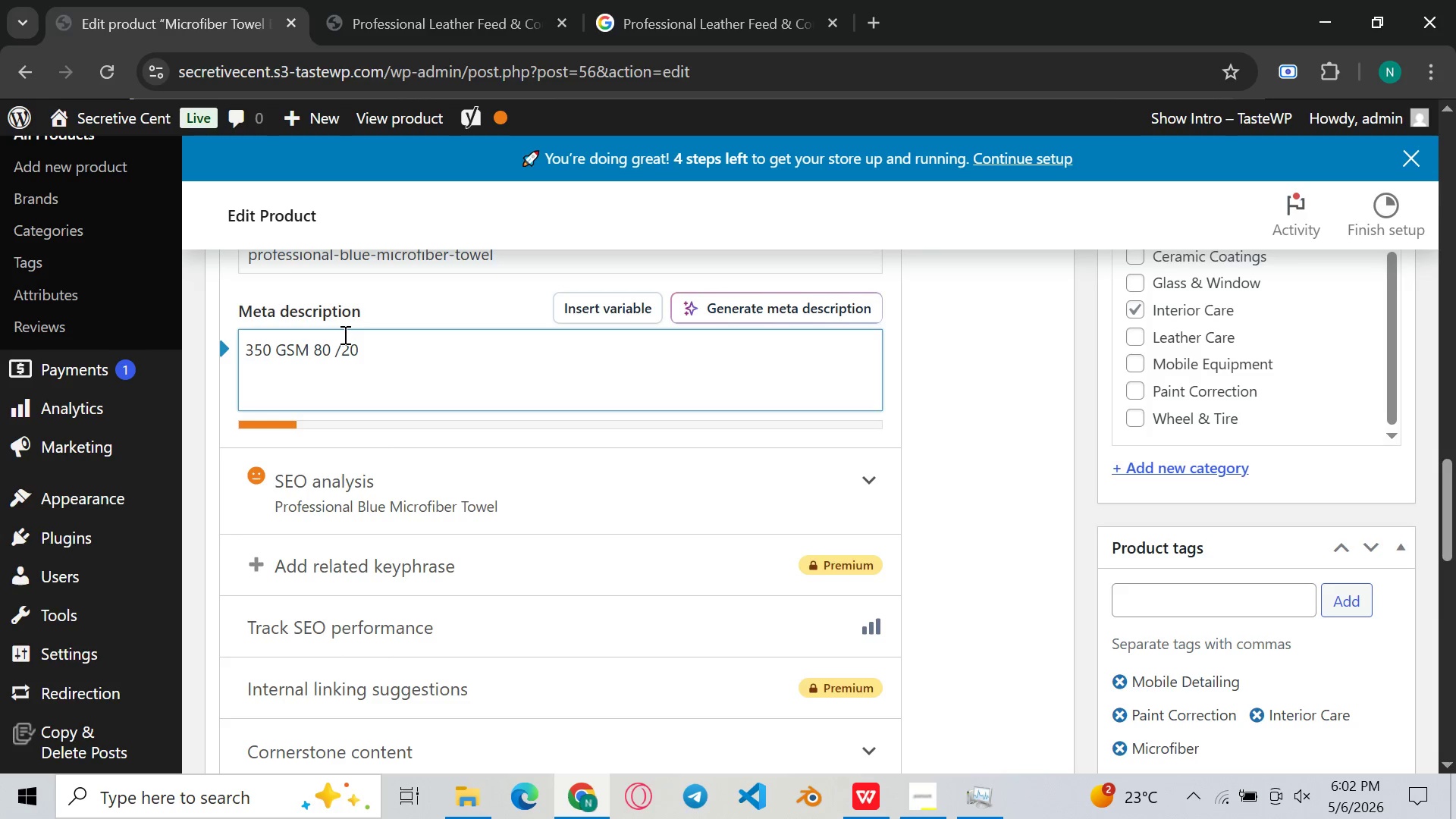 
key(Backspace)
 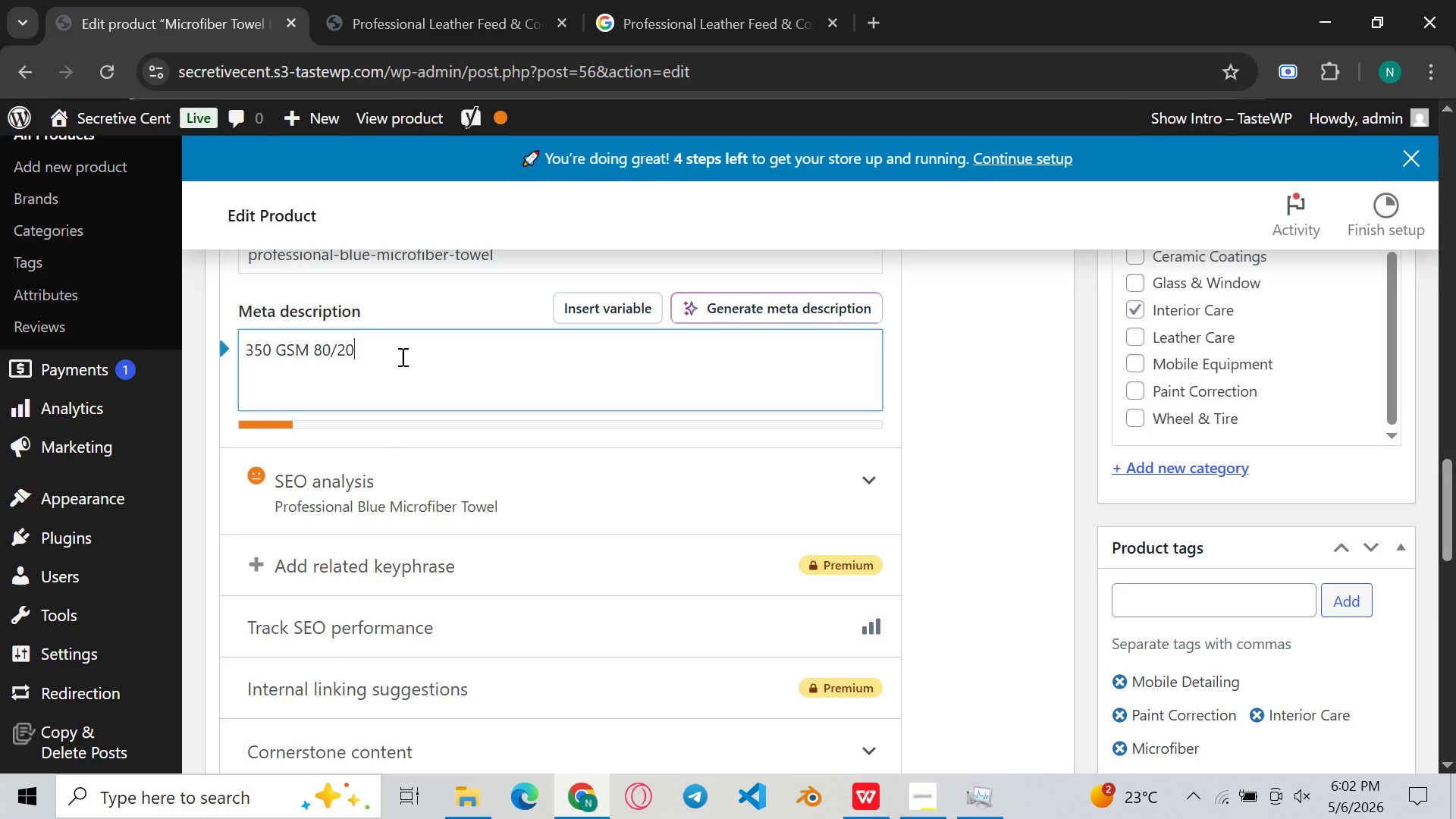 
left_click([401, 356])
 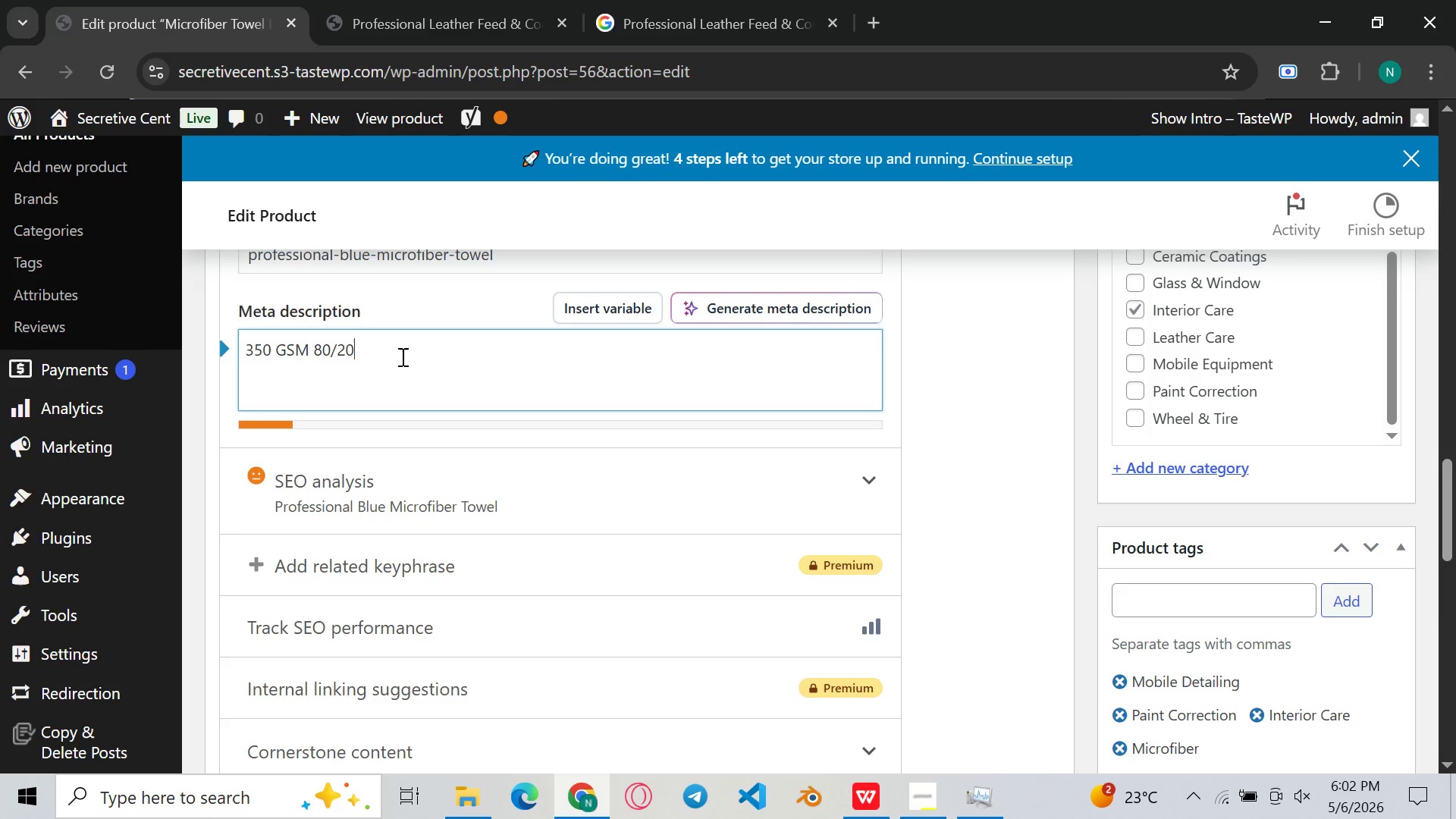 
type( micro fiber )
 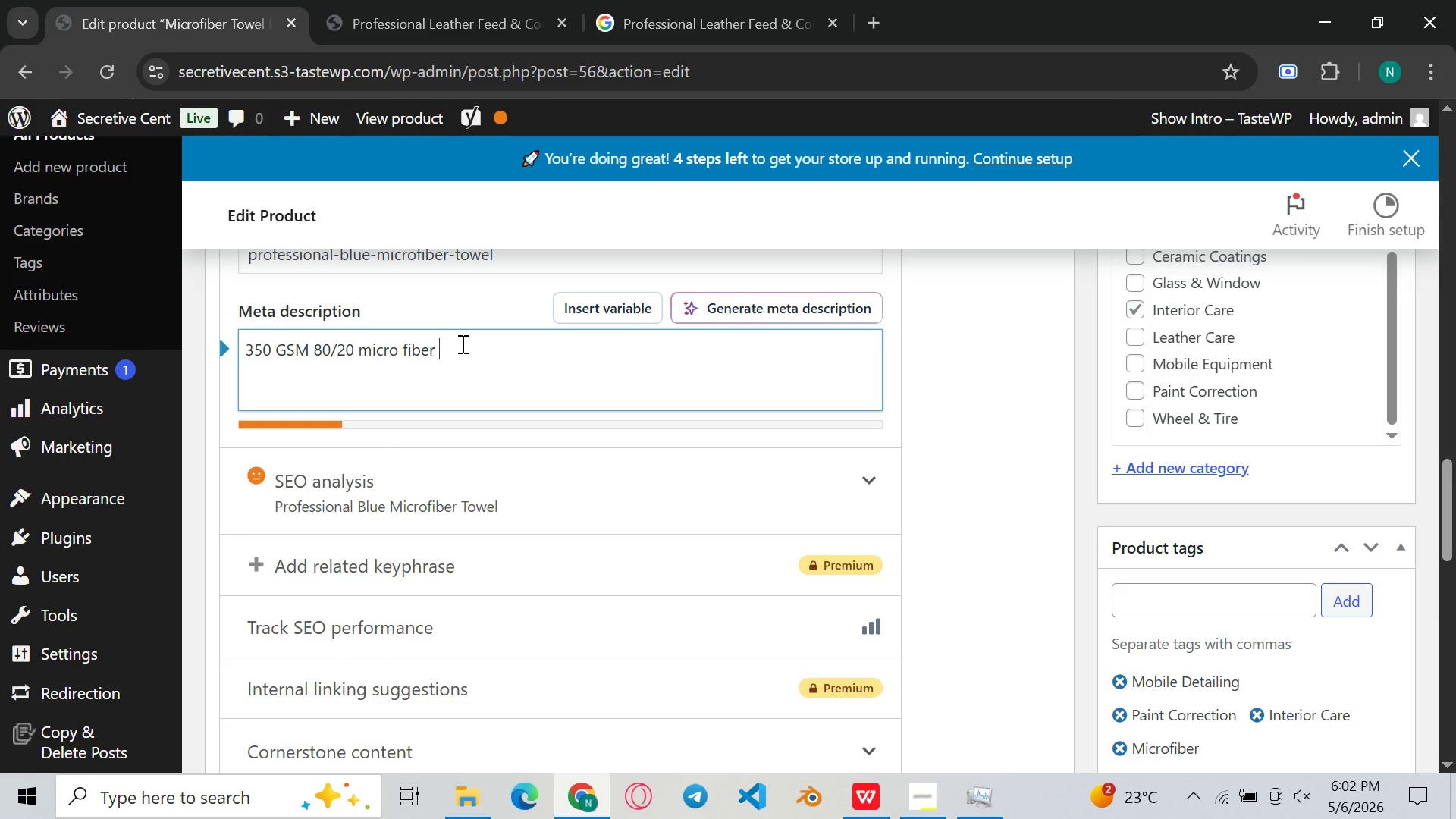 
type(towels, overlock edge, 10-pack.B)
key(Backspace)
key(Backspace)
type(,)
key(Backspace)
type(. BLUe exterior)
 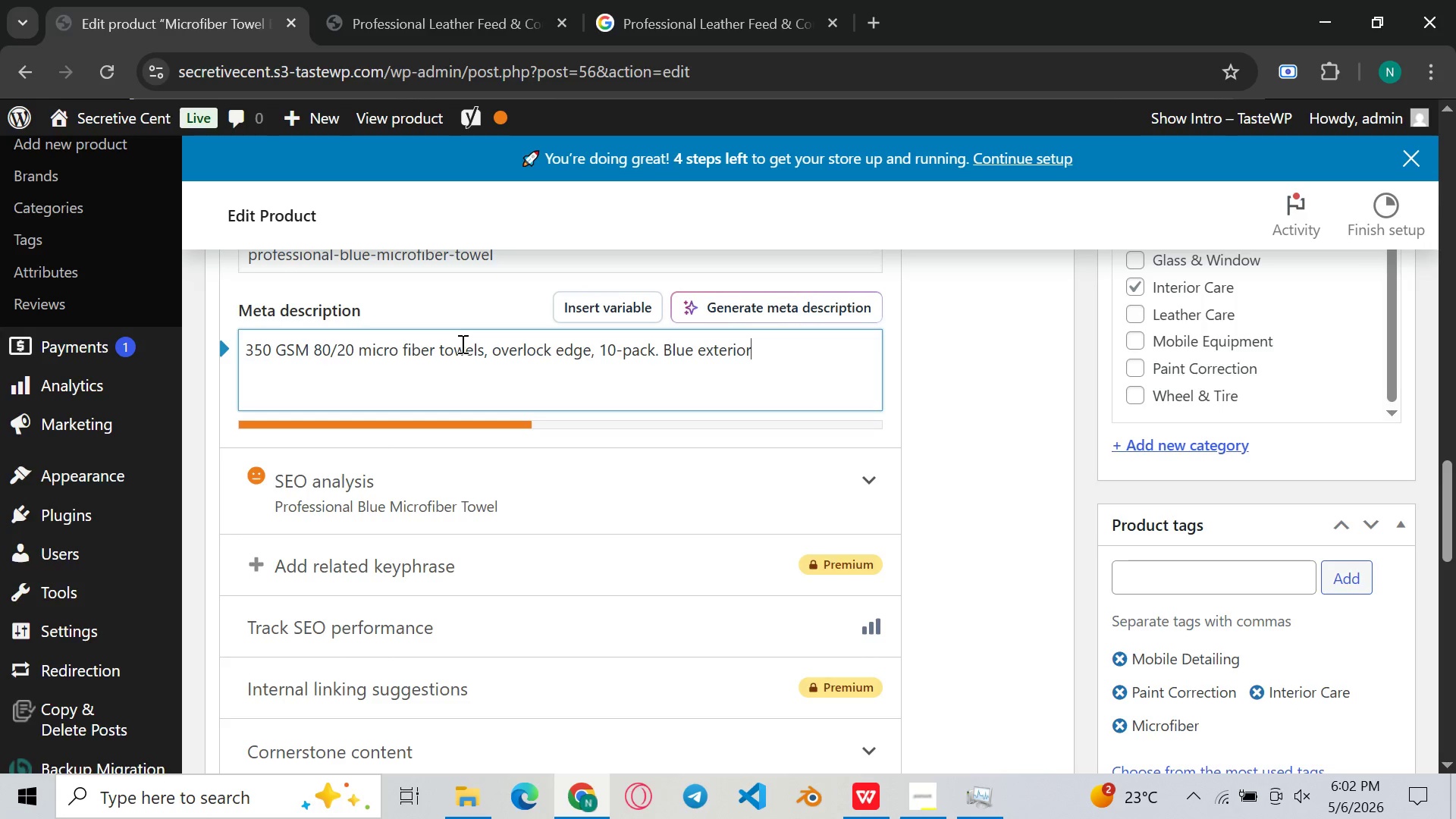 
type(-SAFE. Lint==)
key(Backspace)
key(Backspace)
key(Backspace)
key(Backspace)
key(Backspace)
type(INT )
key(Backspace)
type(-FREE FOR POLISH REMOVAL& COATING WORK. %)
key(Backspace)
type($29.99.)
 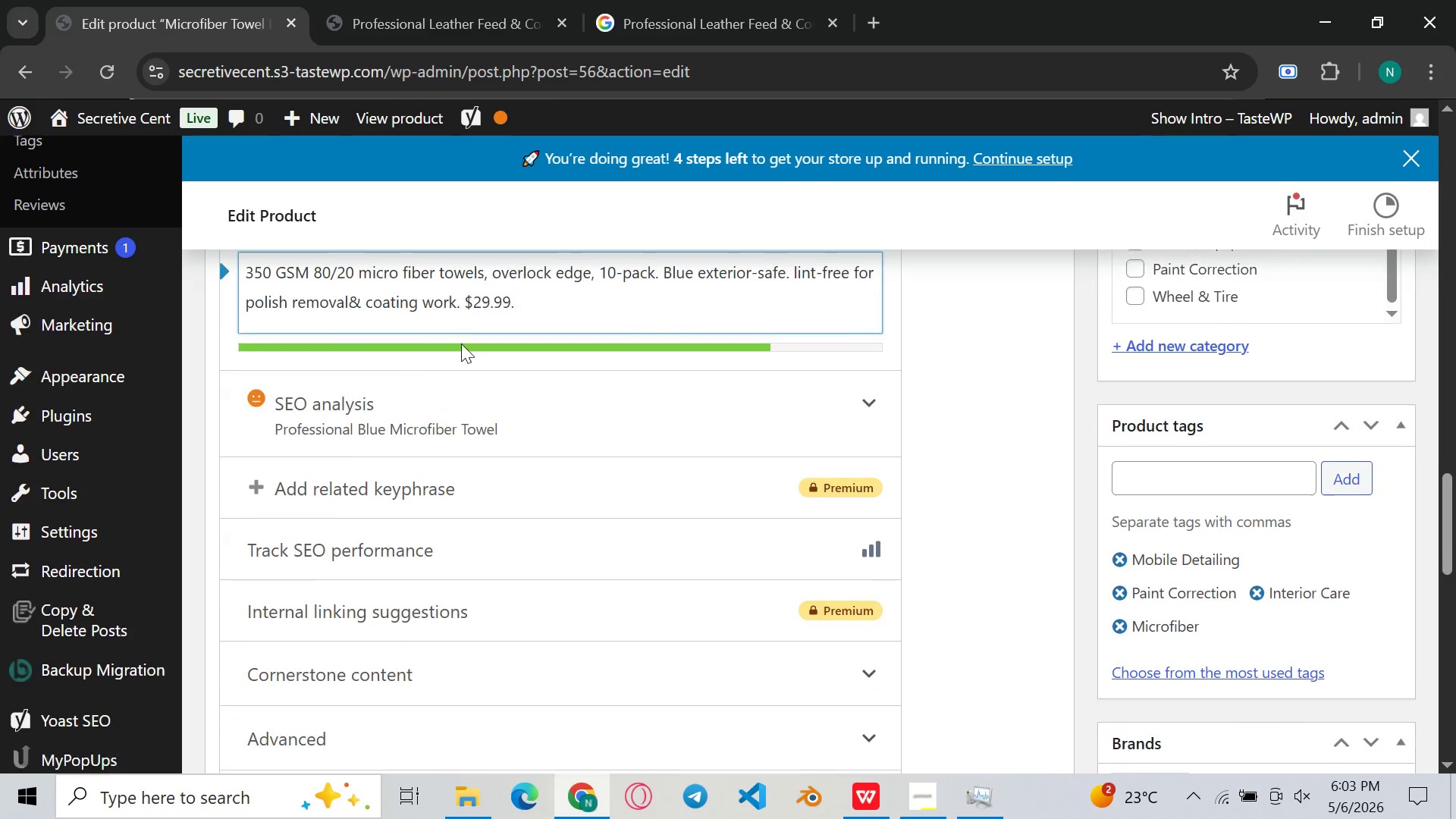 
wait(11.69)
 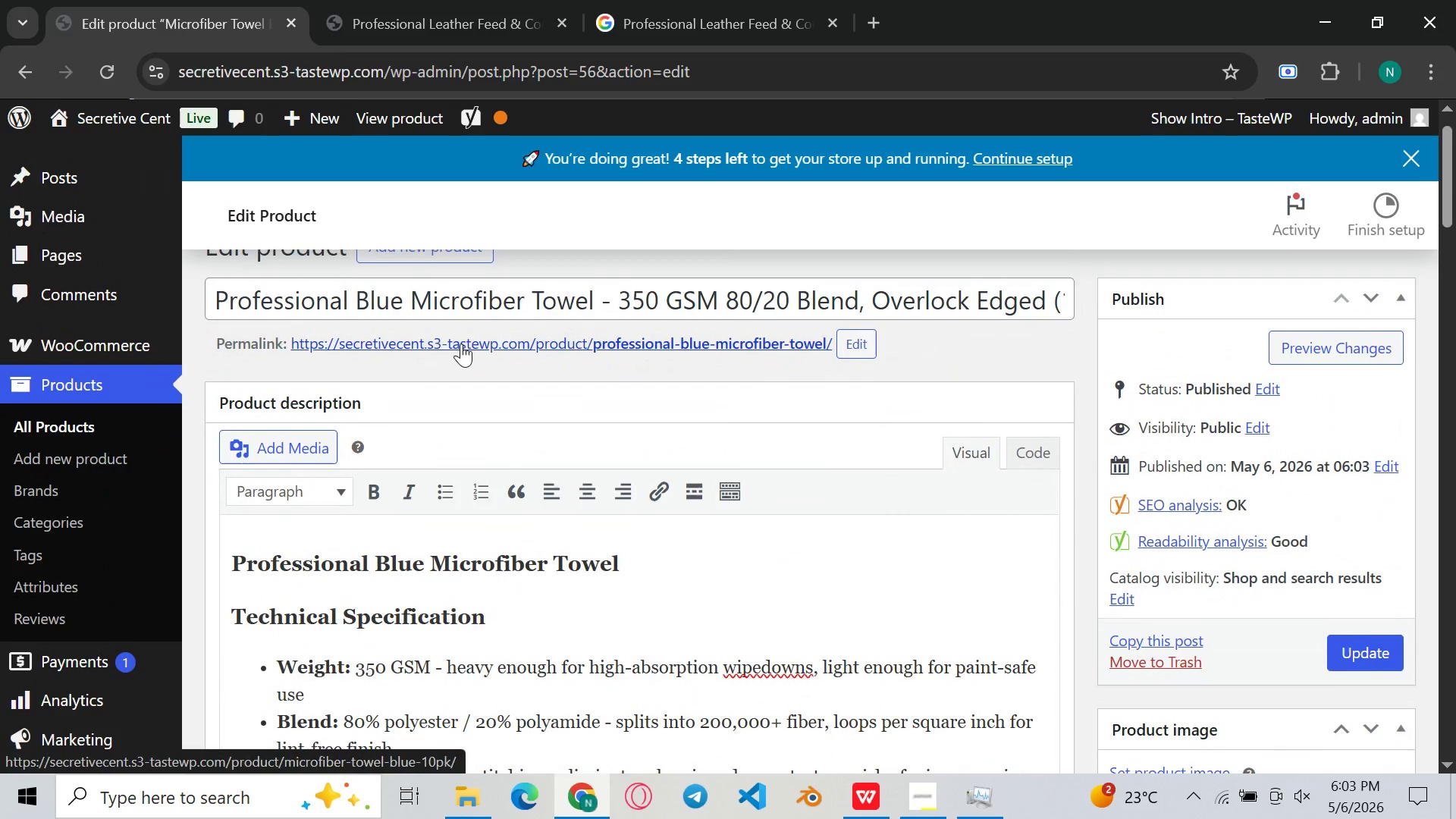 
left_click([655, 355])
 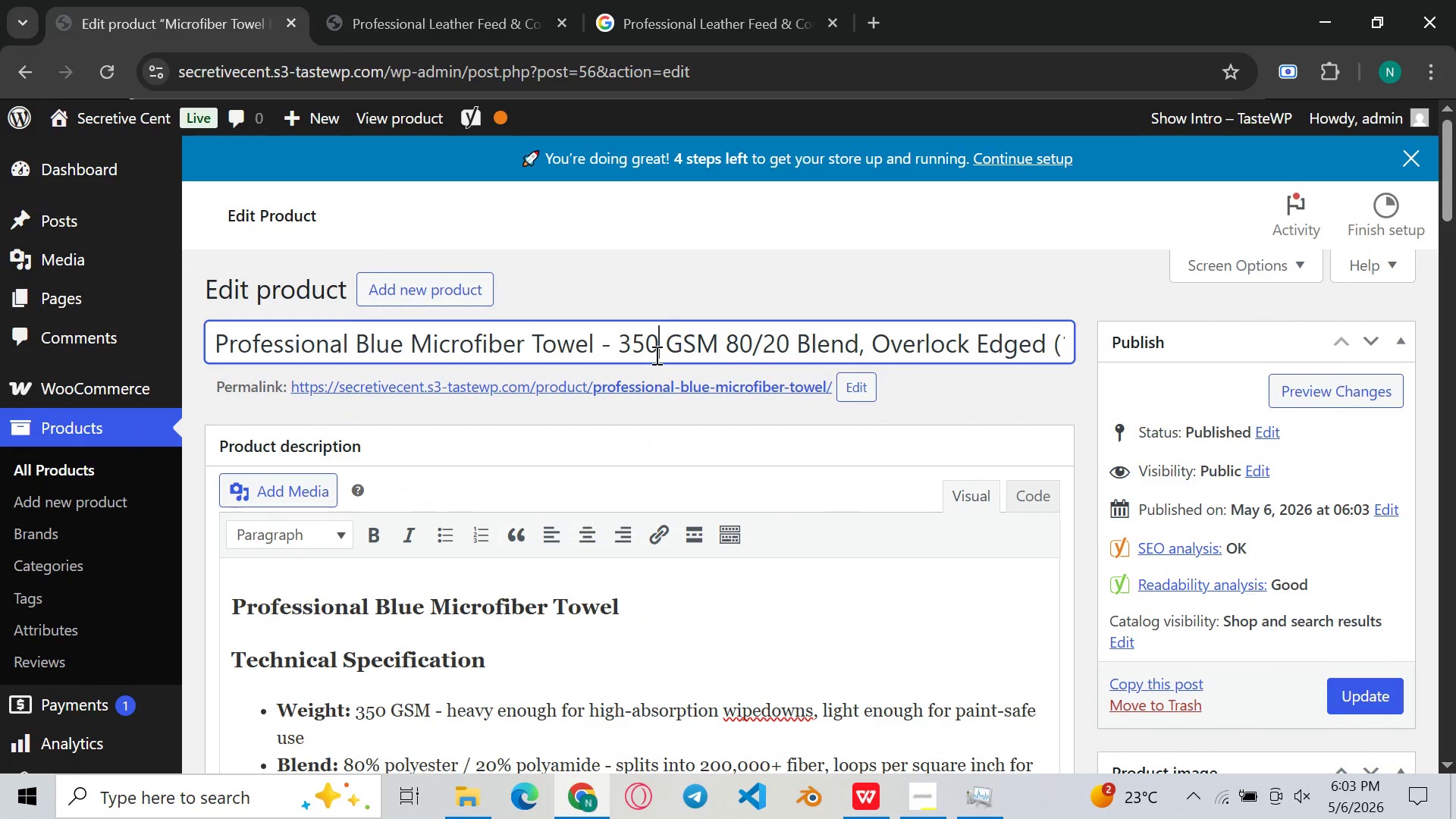 
key(Control+A)
 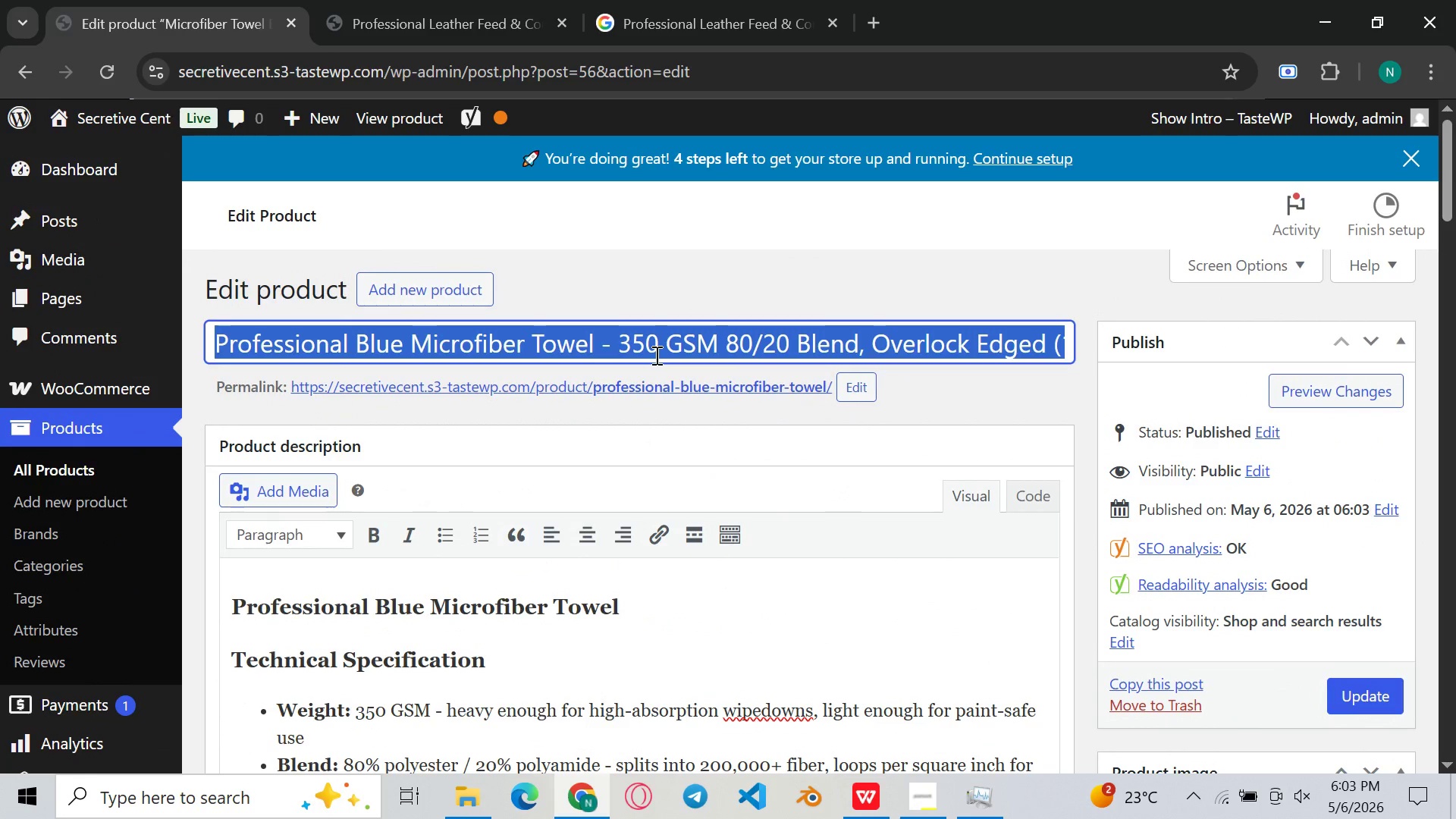 
key(Control+C)
 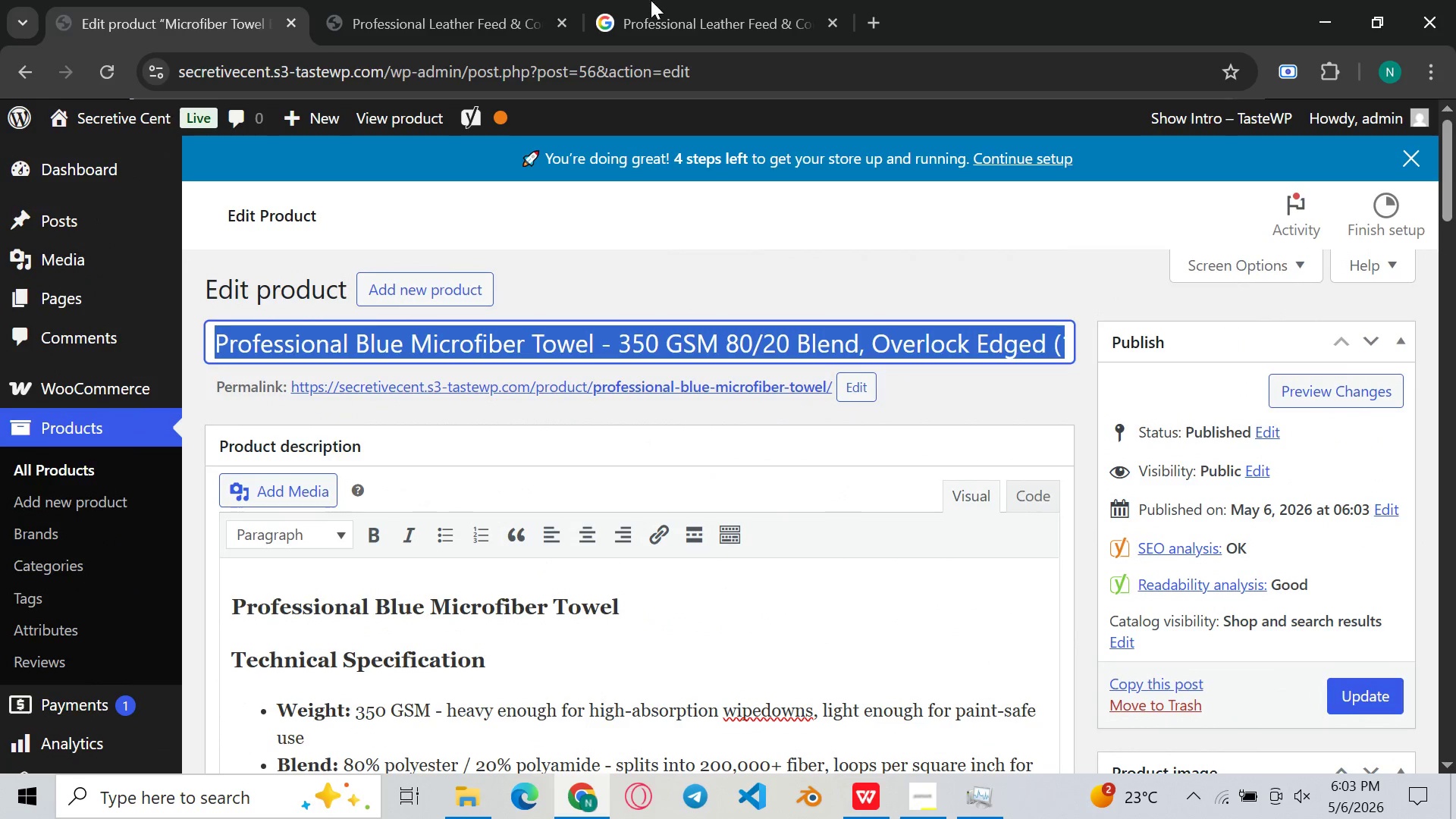 
mouse_move([664, 2])
 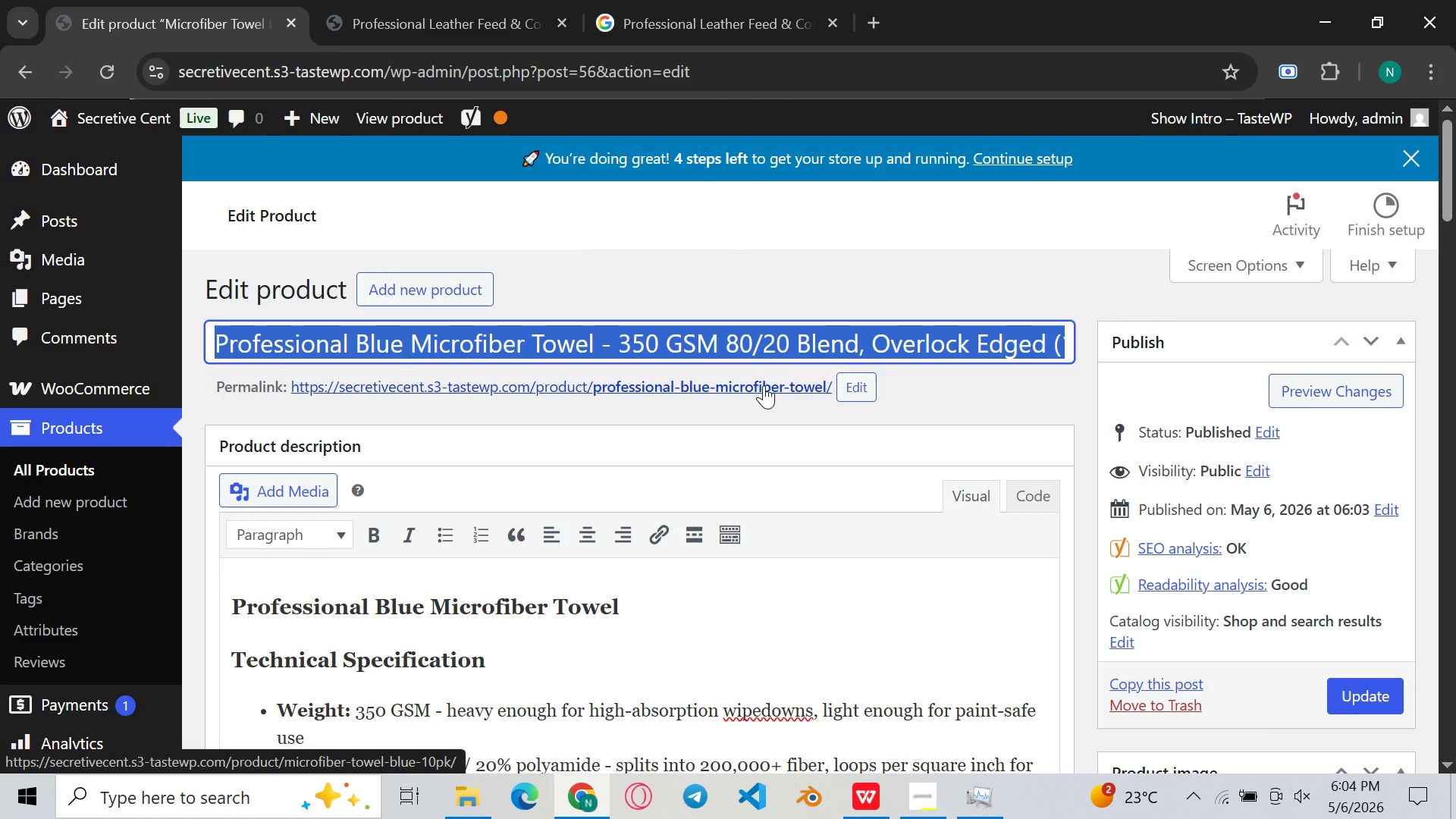 
key(Control+C)
 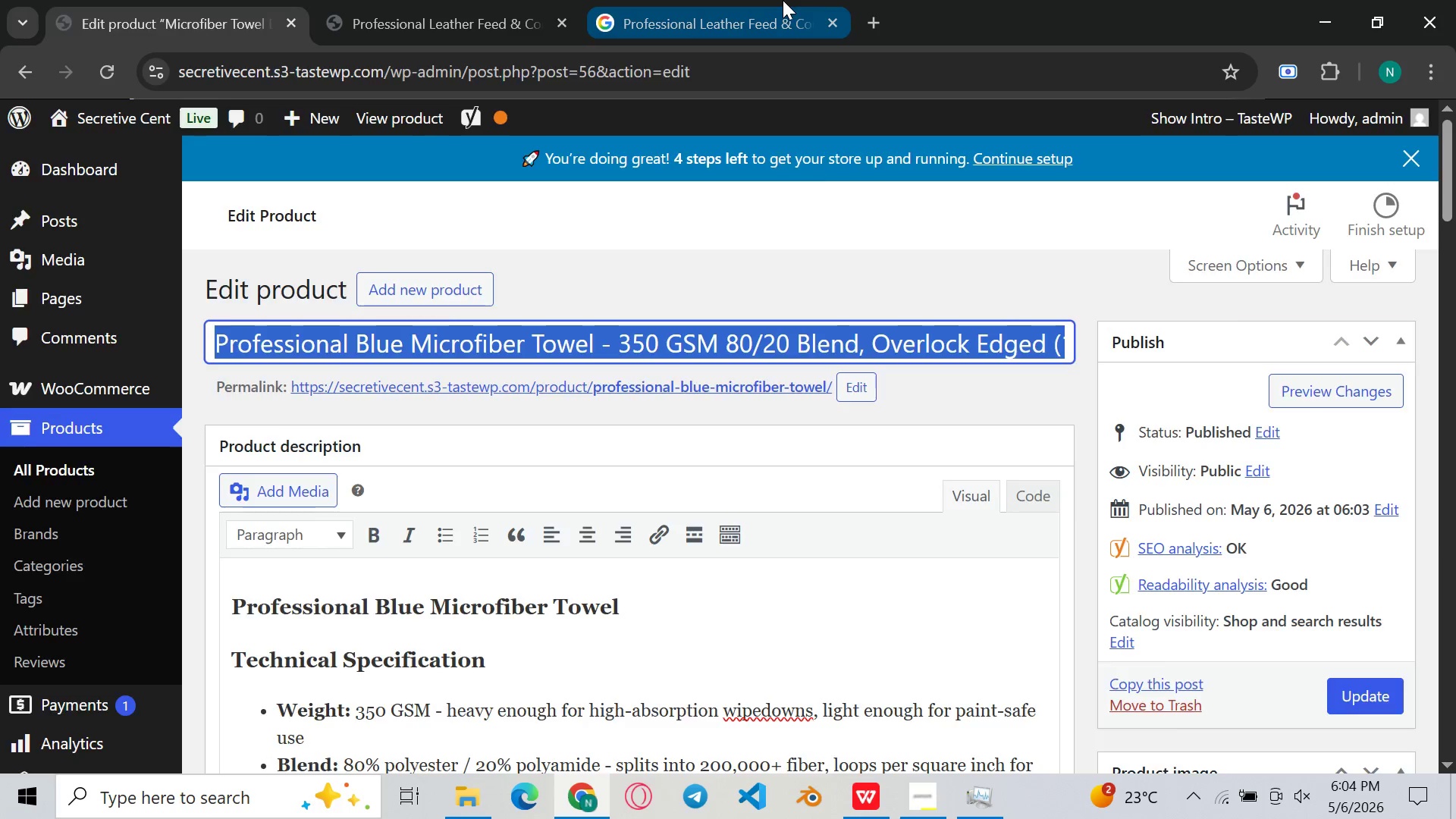 
left_click([783, 0])
 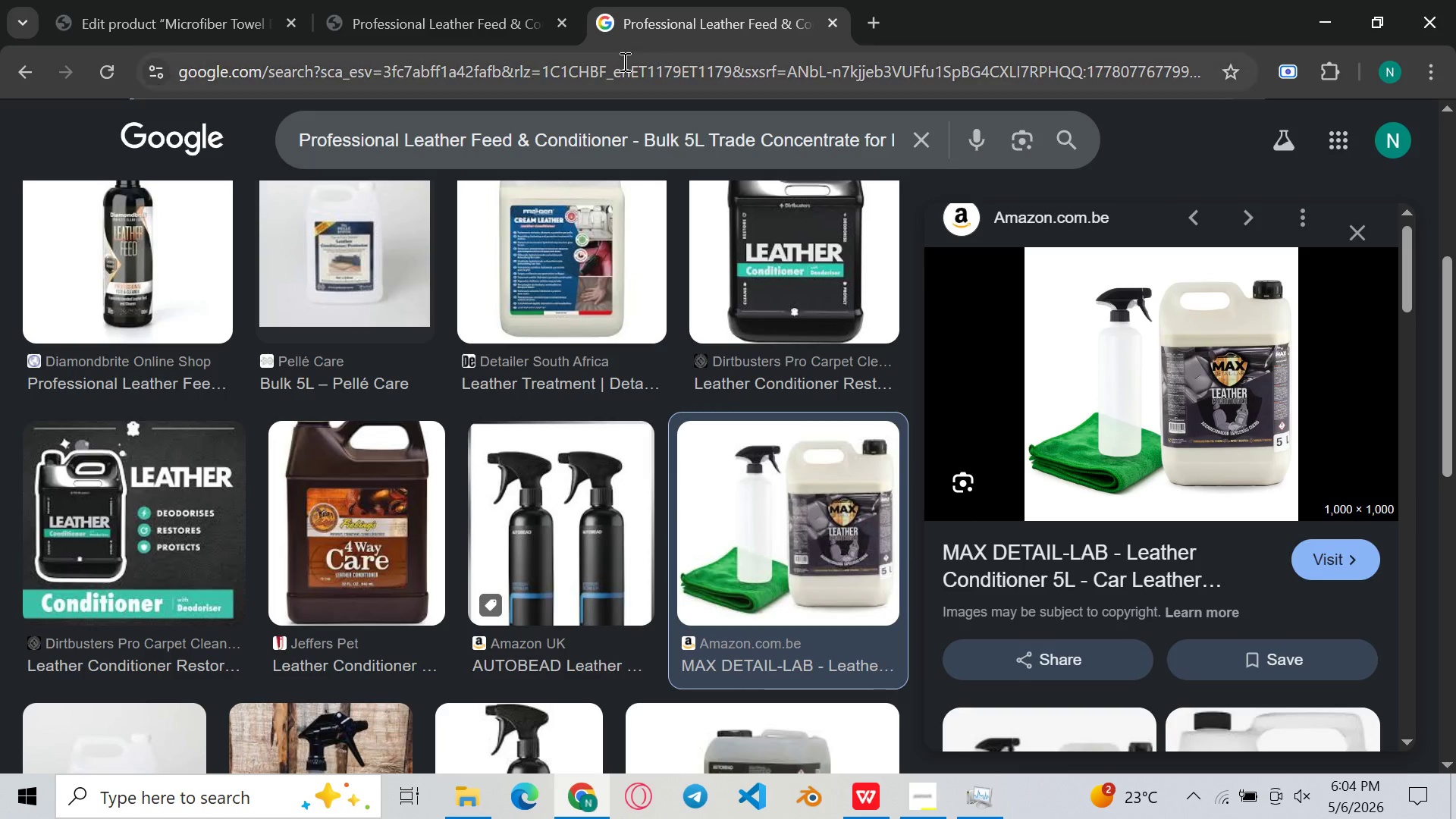 
left_click([623, 61])
 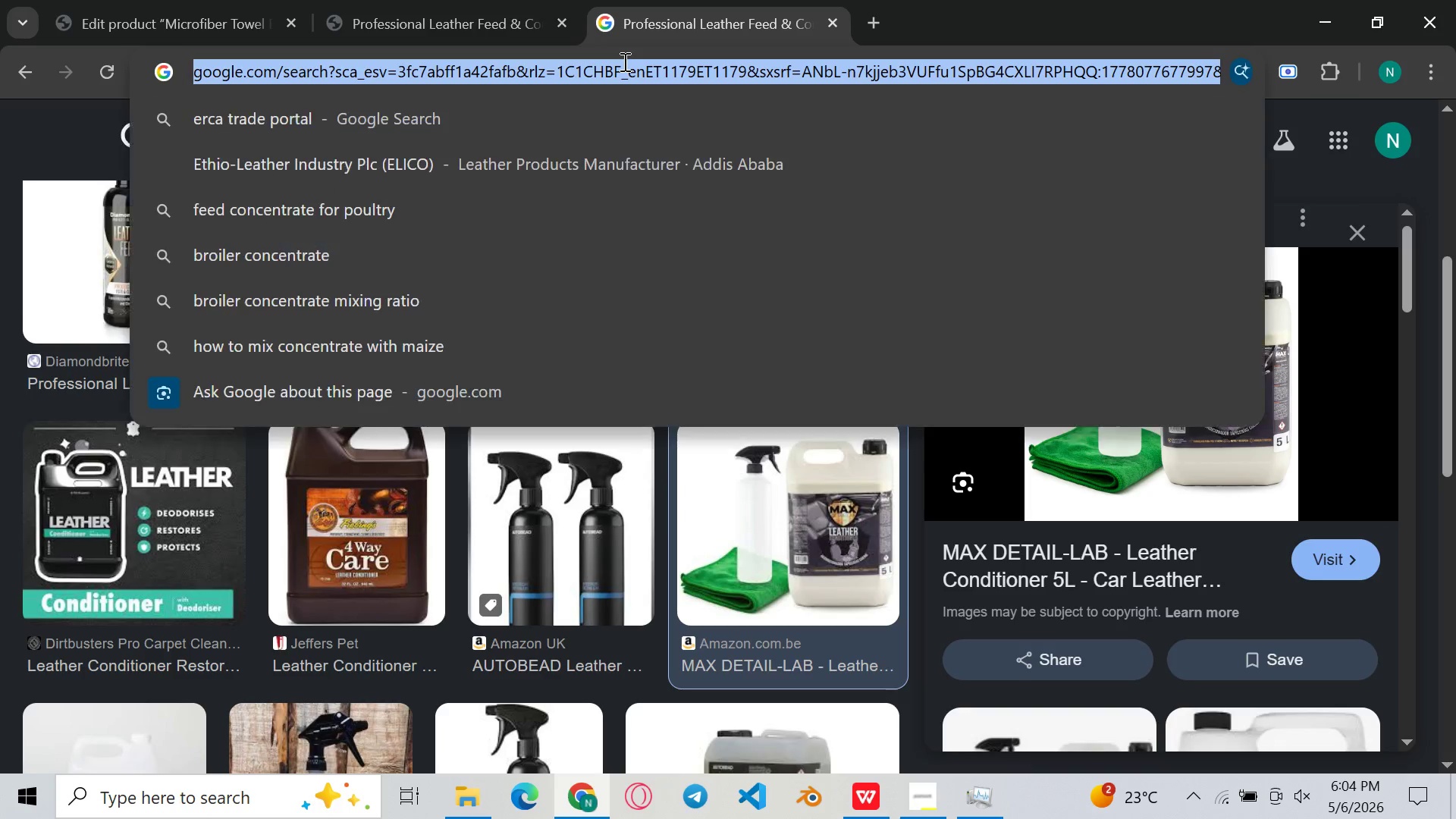 
key(Control+ControlLeft)
 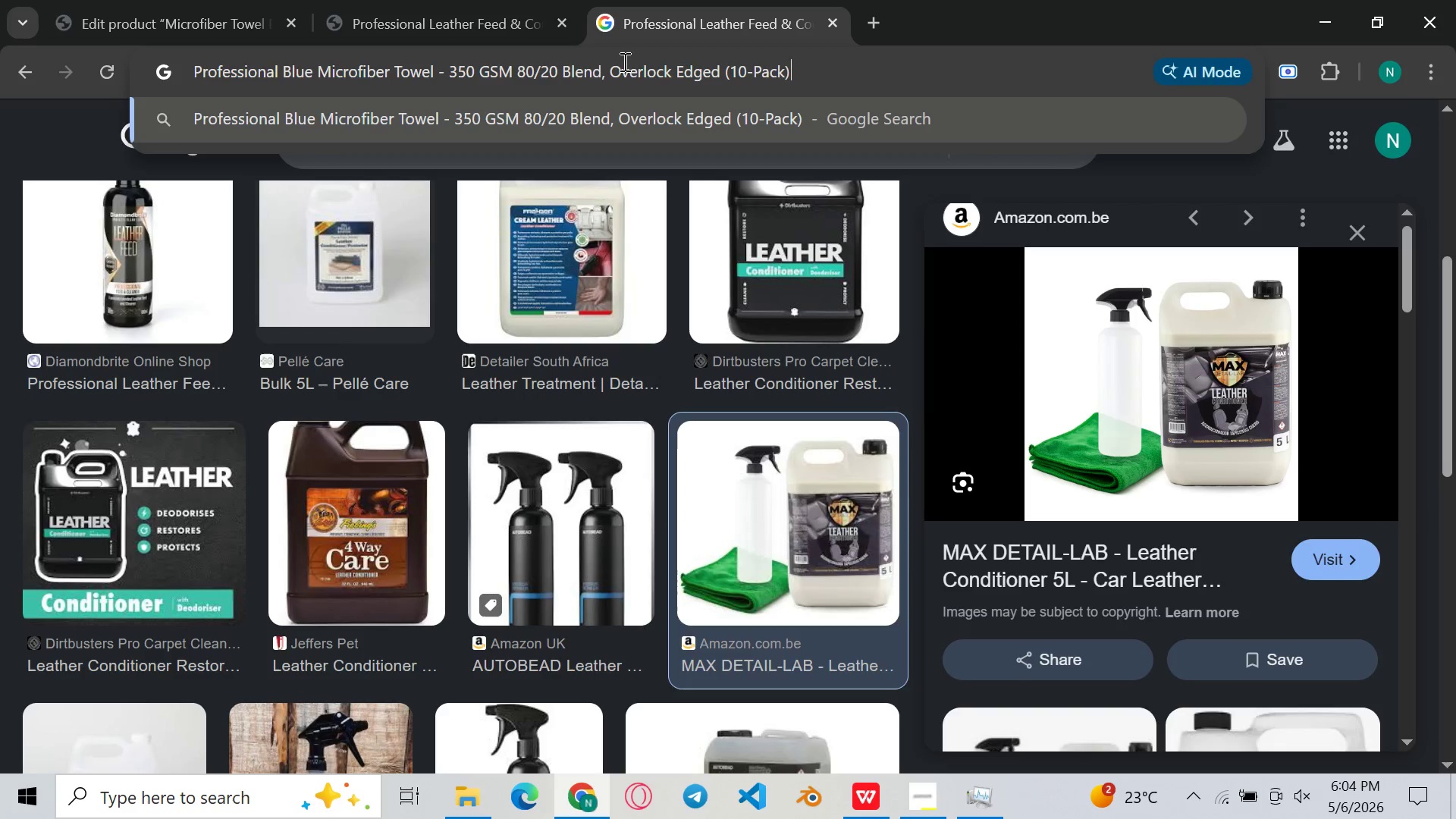 
key(Control+V)
 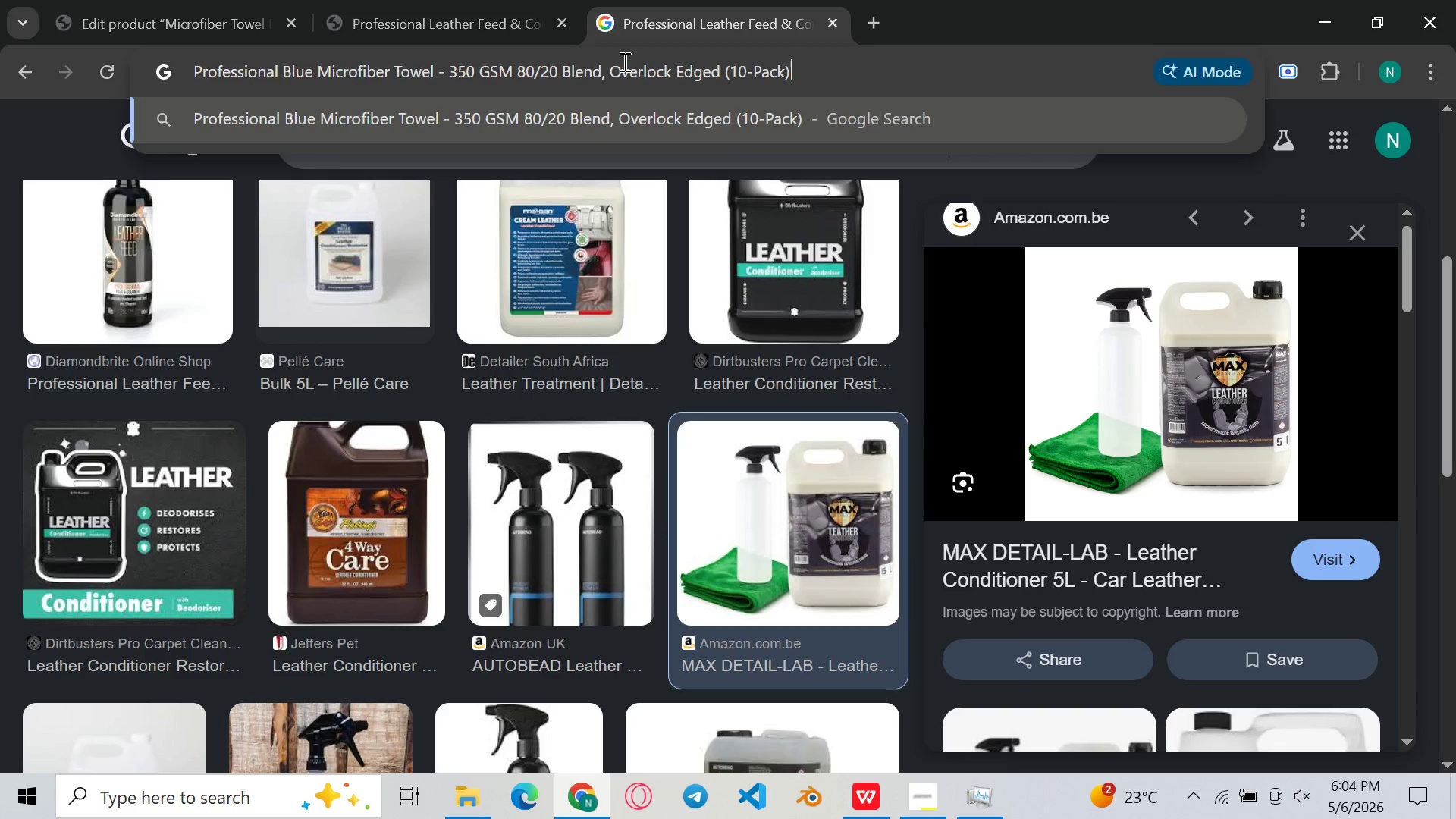 
key(Enter)
 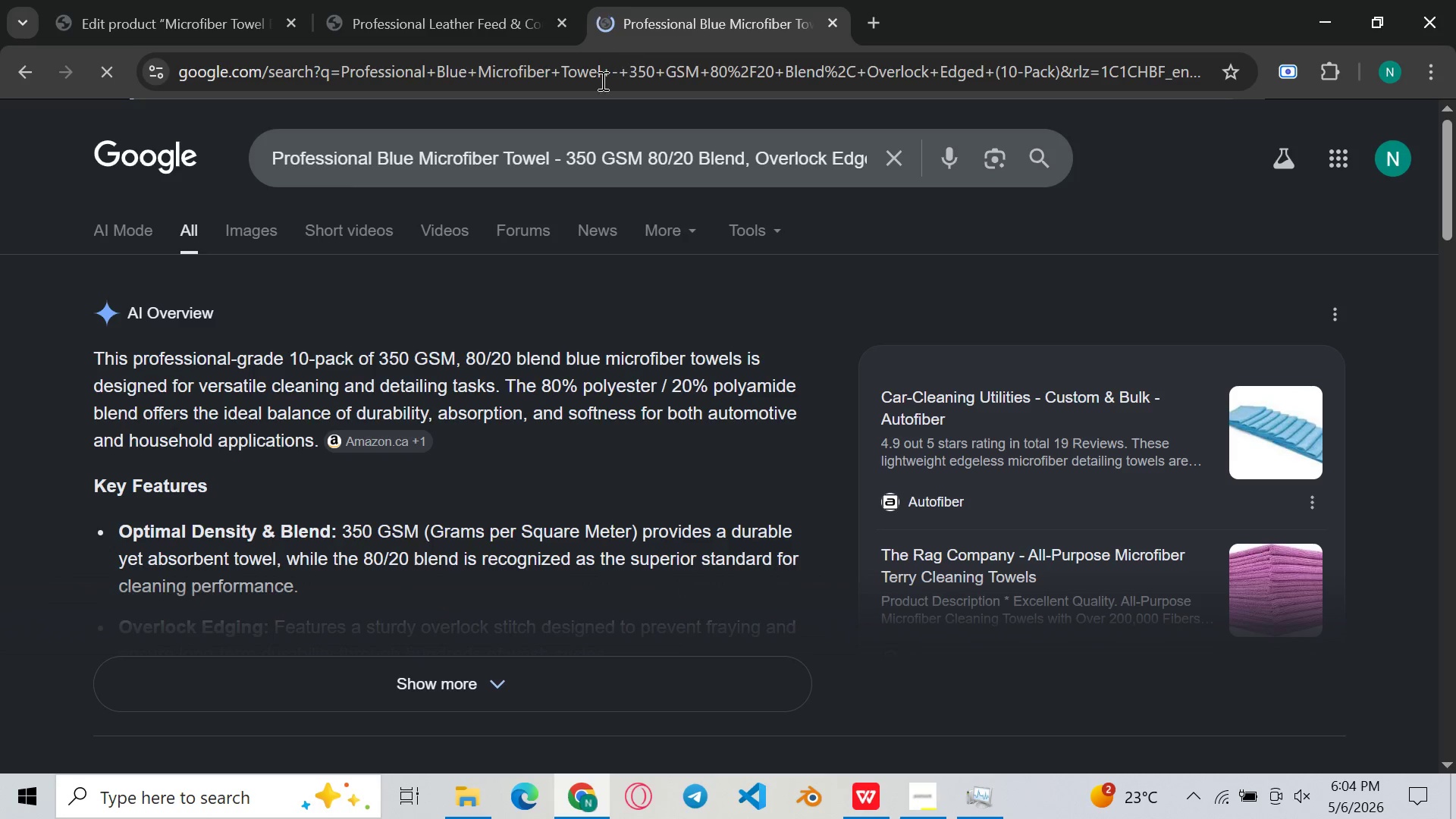 
wait(5.95)
 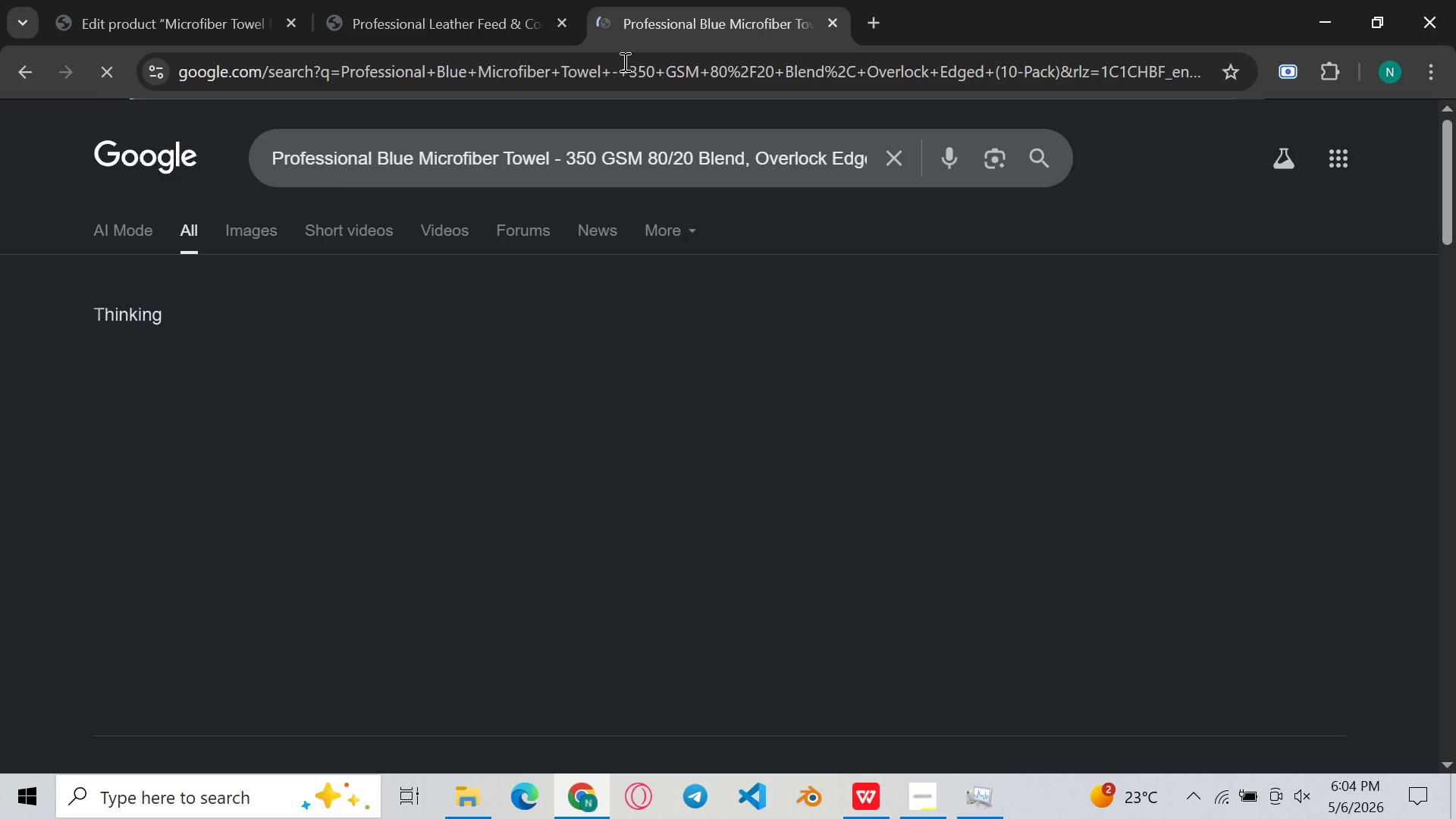 
left_click([268, 241])
 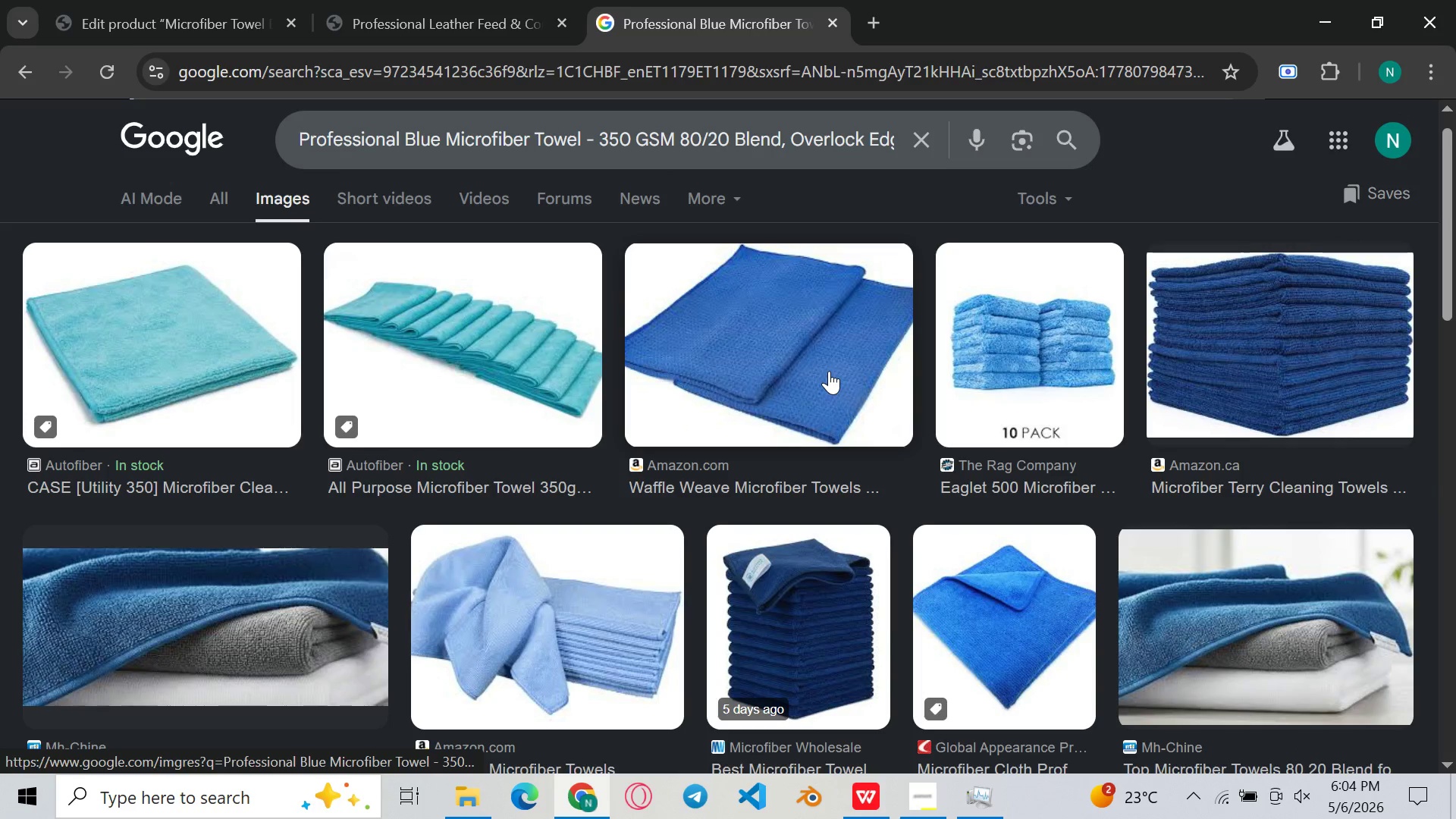 
wait(7.64)
 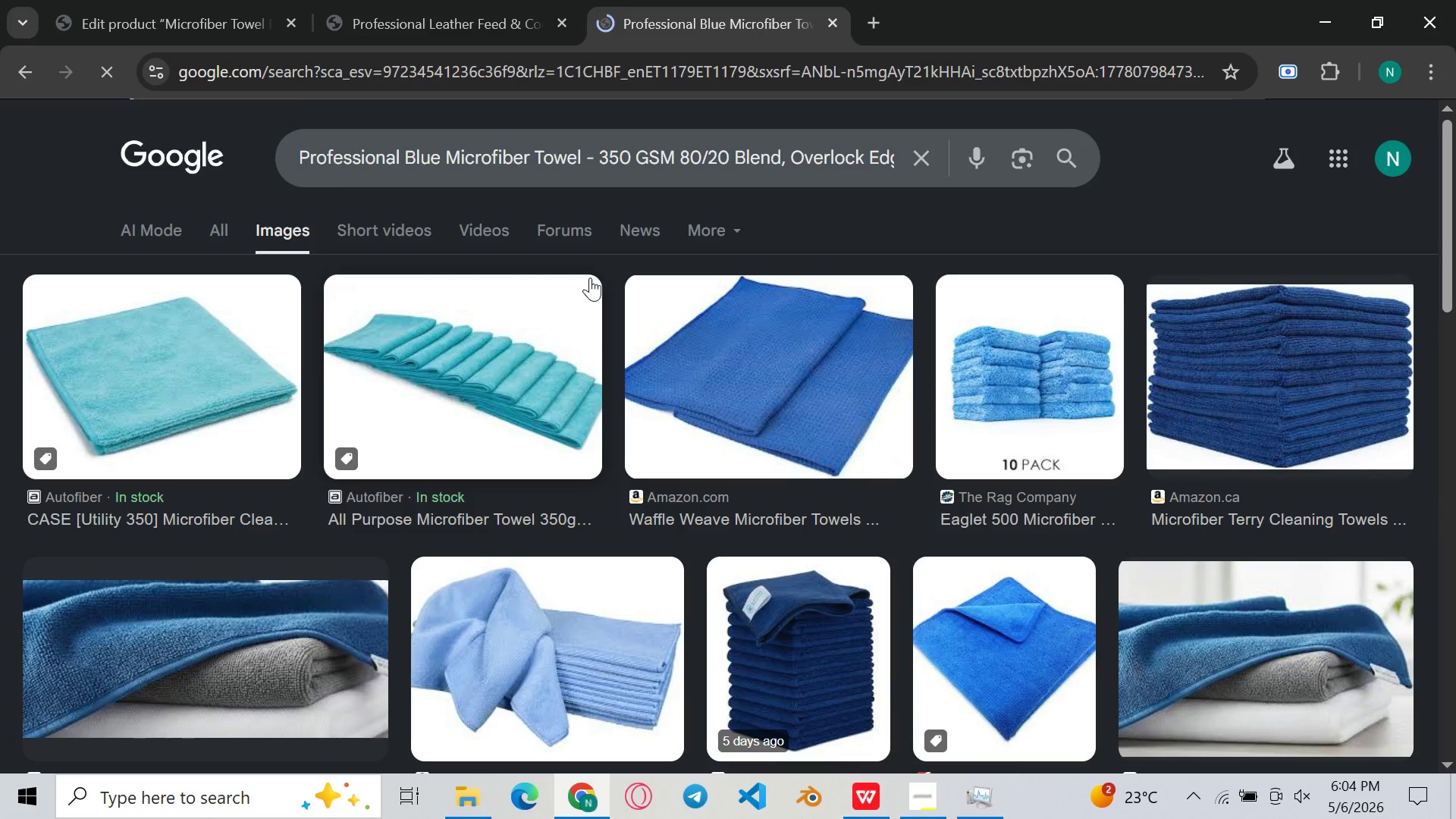 
left_click([1222, 384])
 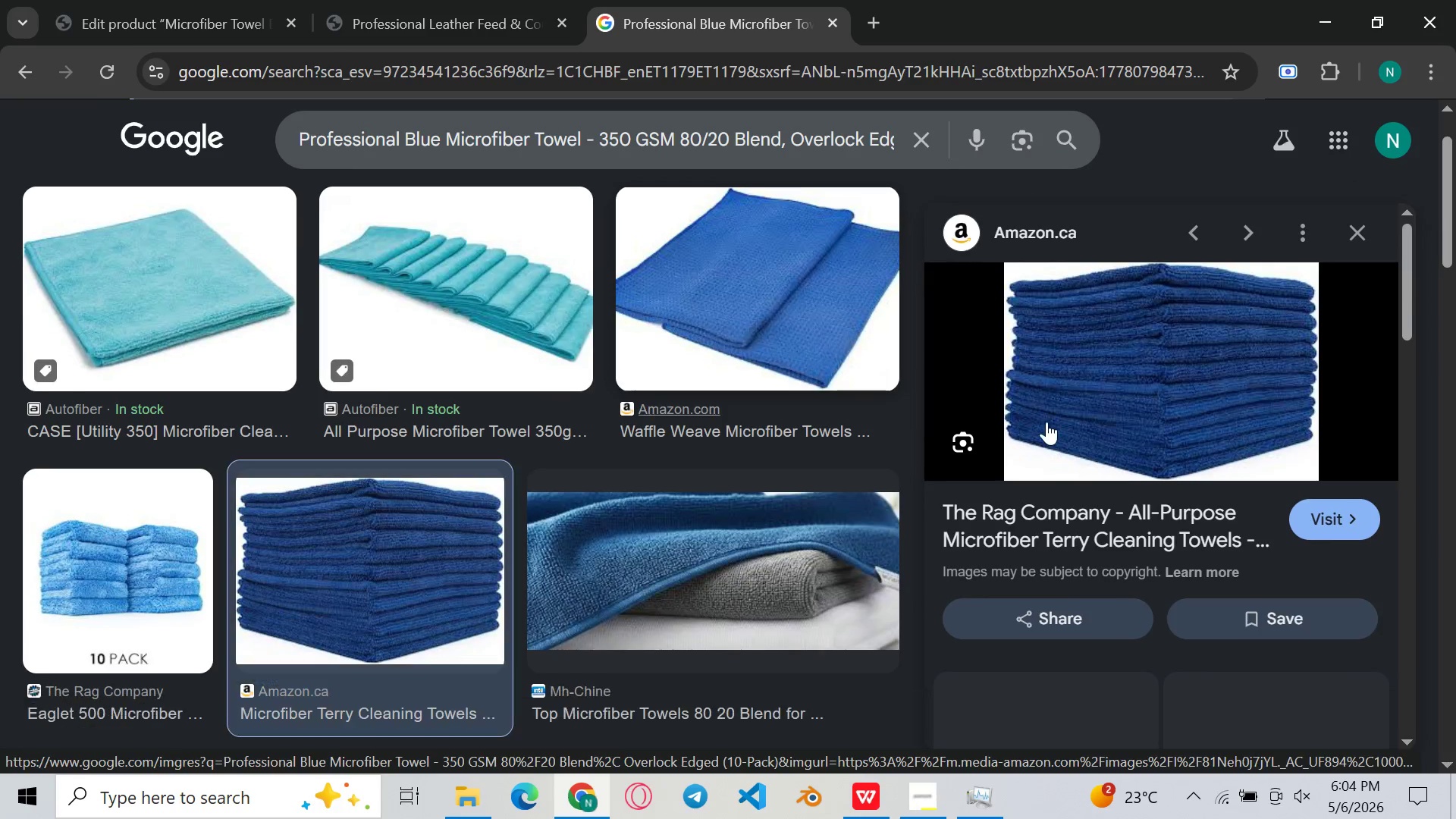 
left_click([1046, 422])
 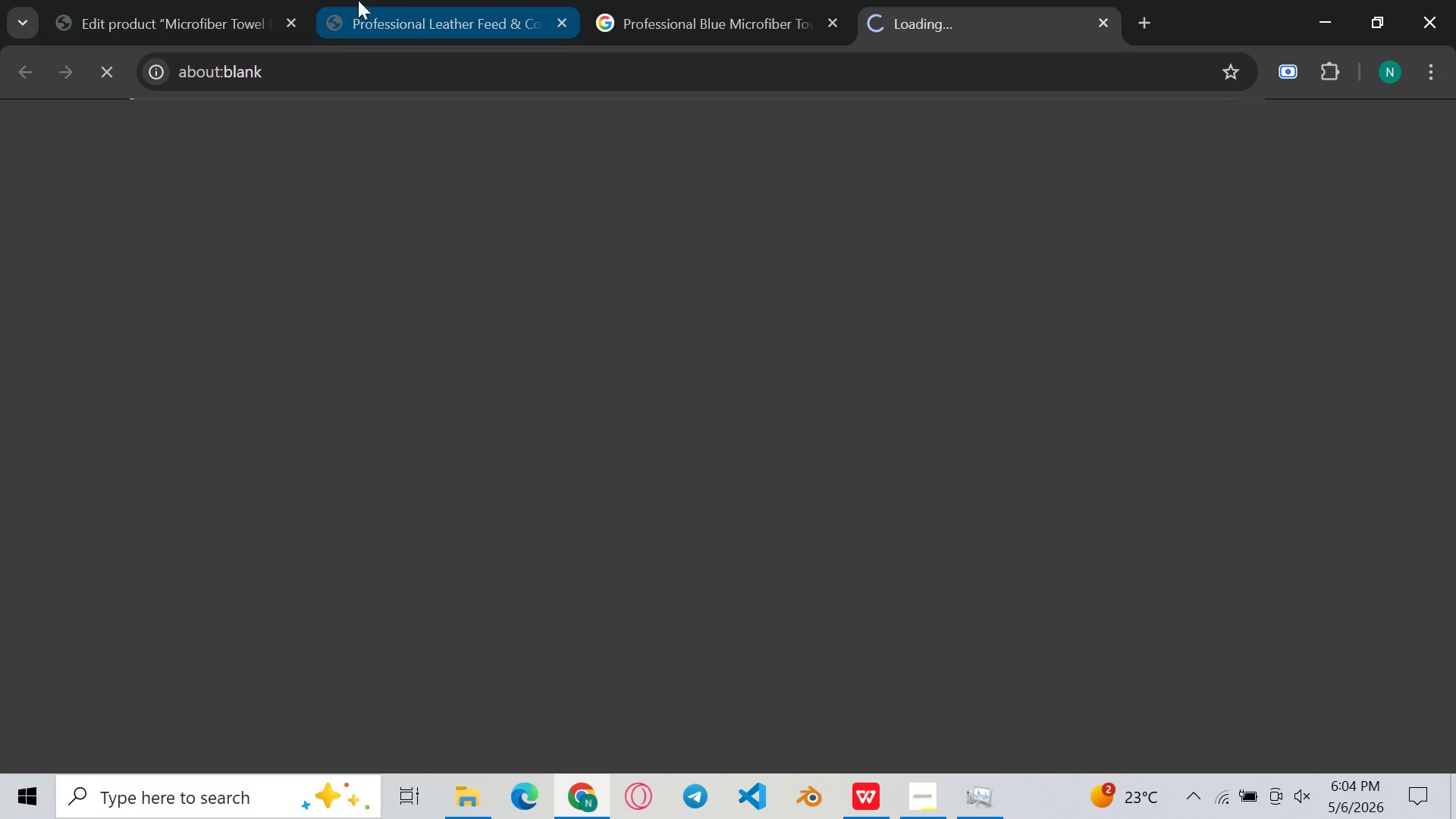 
left_click([410, 0])
 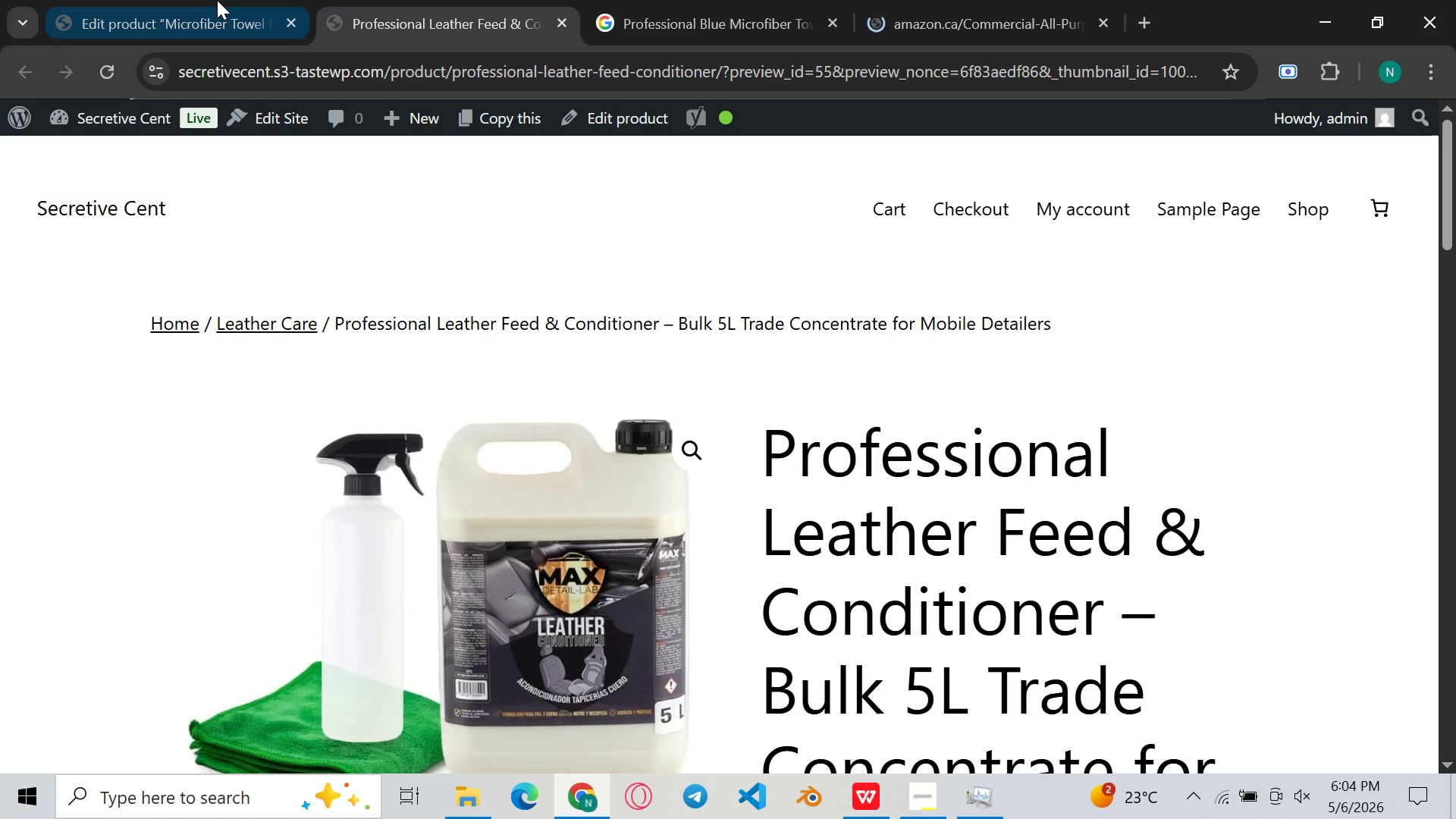 
left_click([217, 0])
 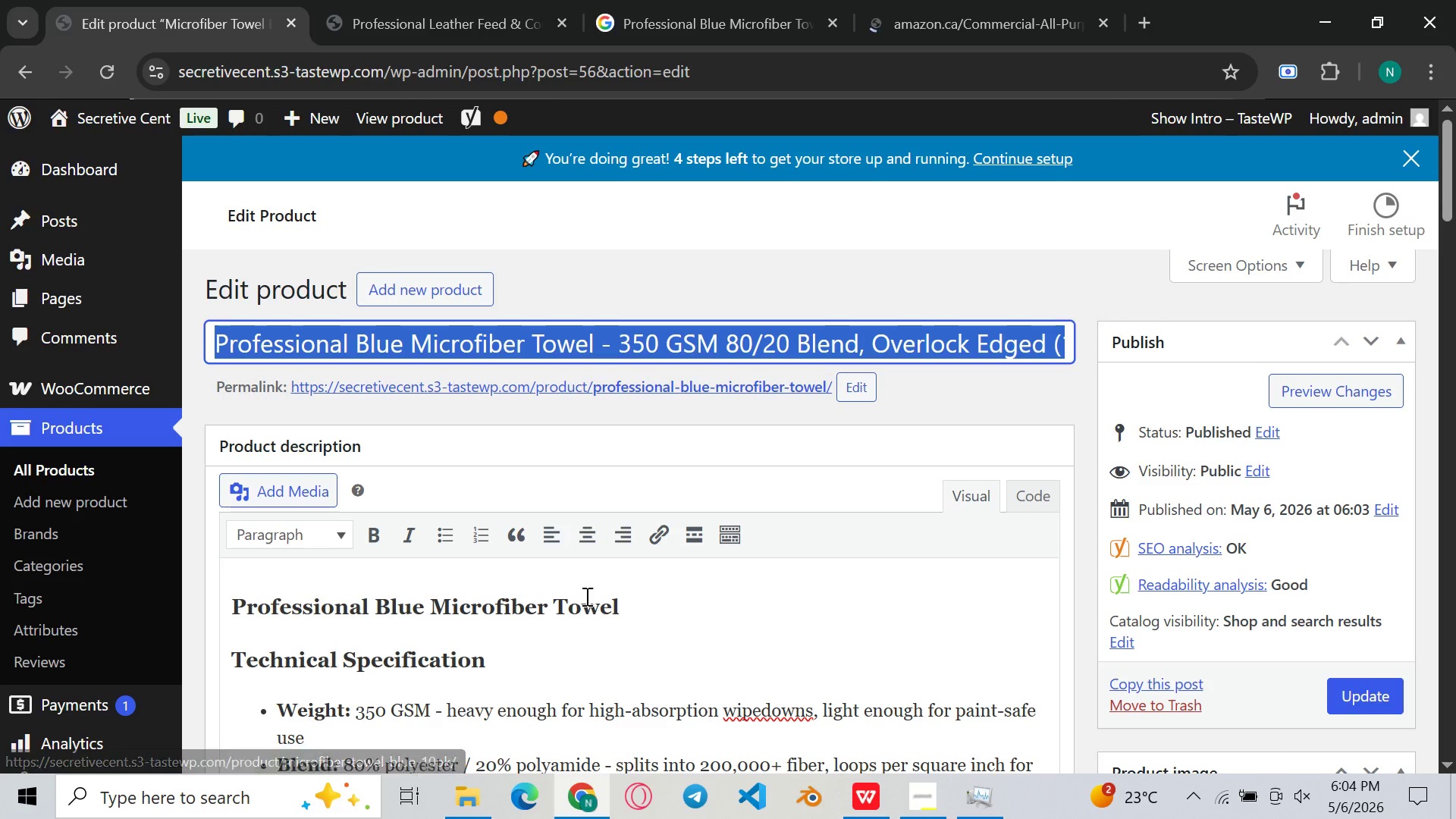 
left_click([586, 622])
 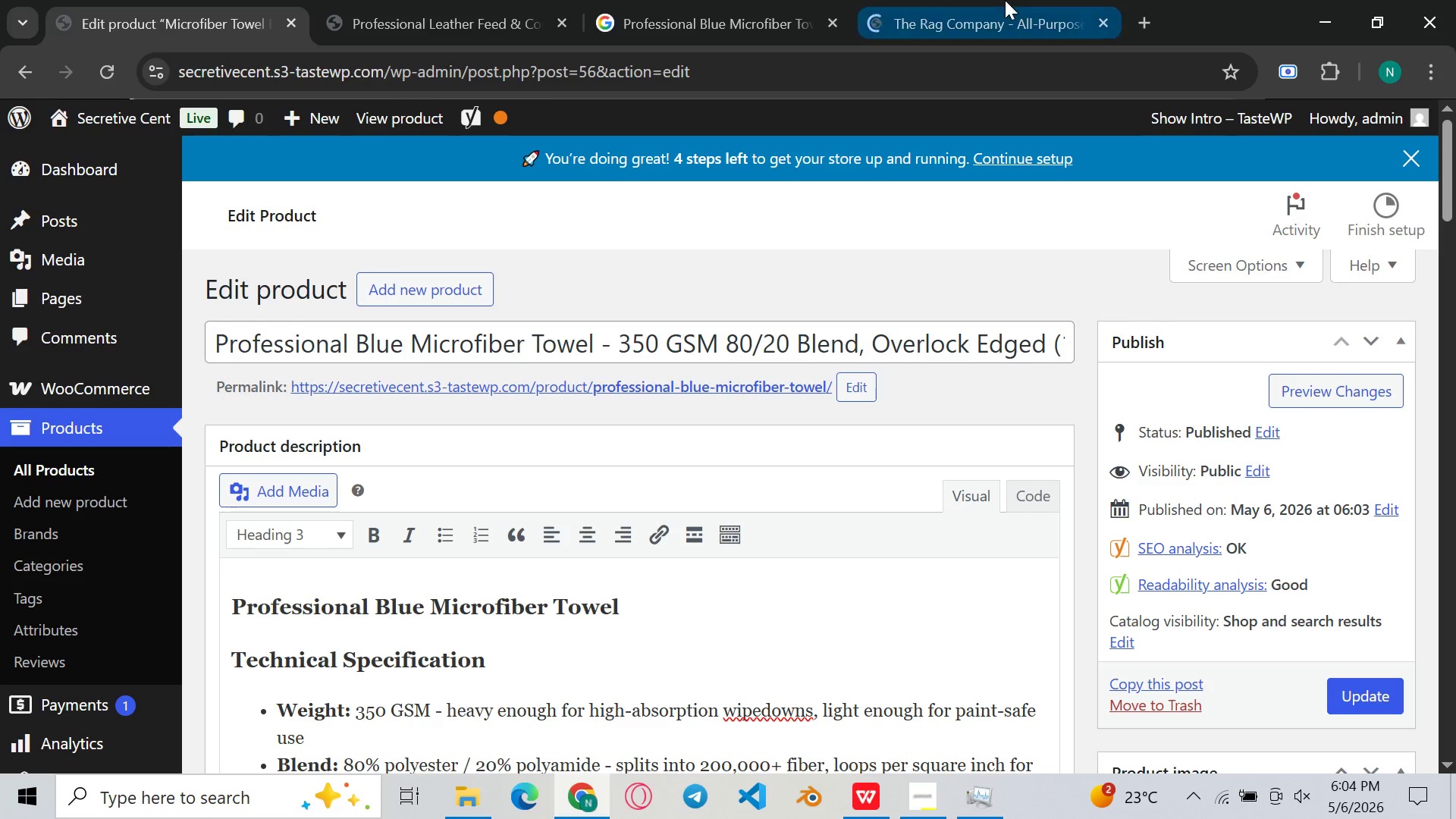 
left_click([1005, 0])
 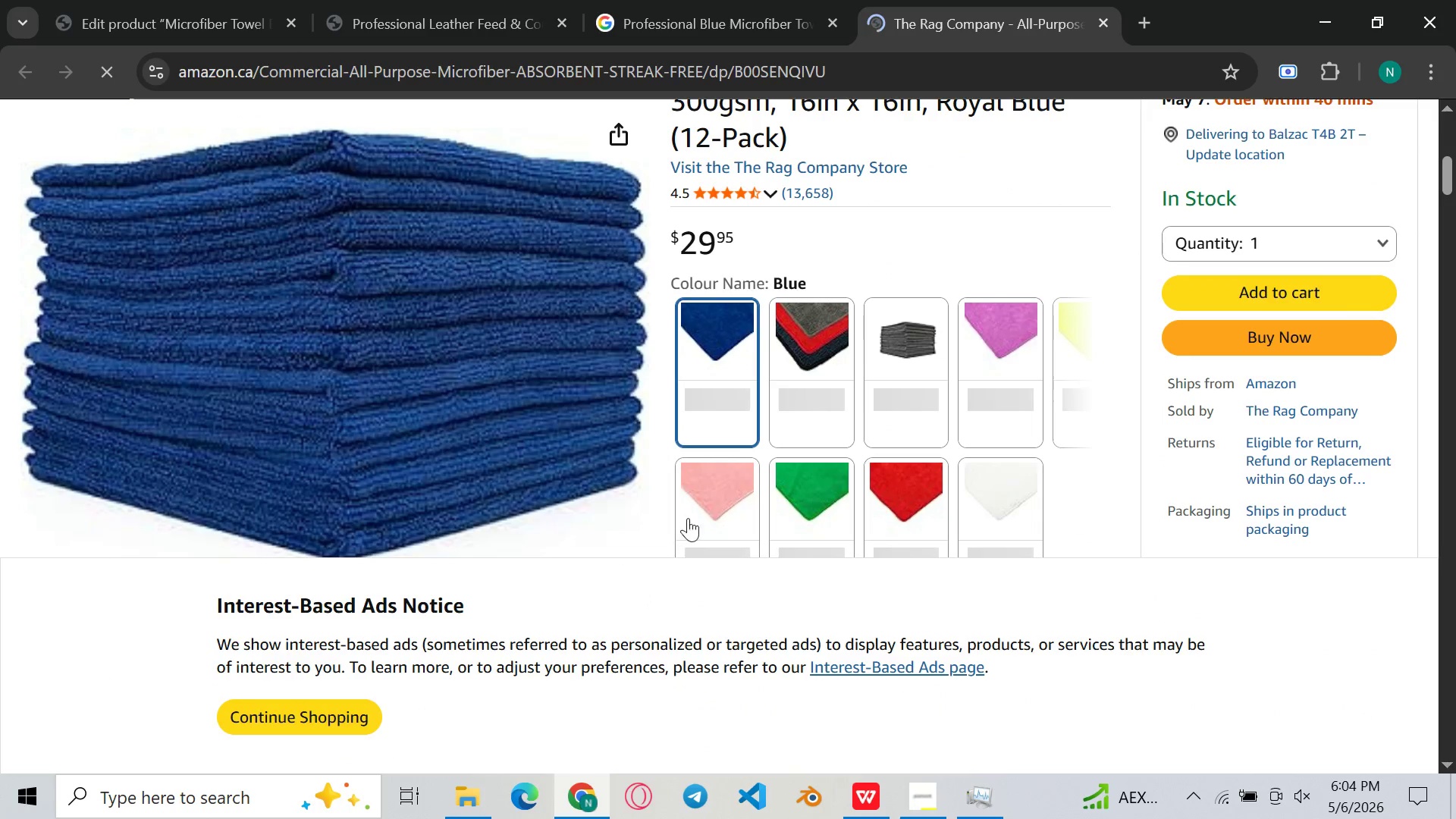 
wait(12.47)
 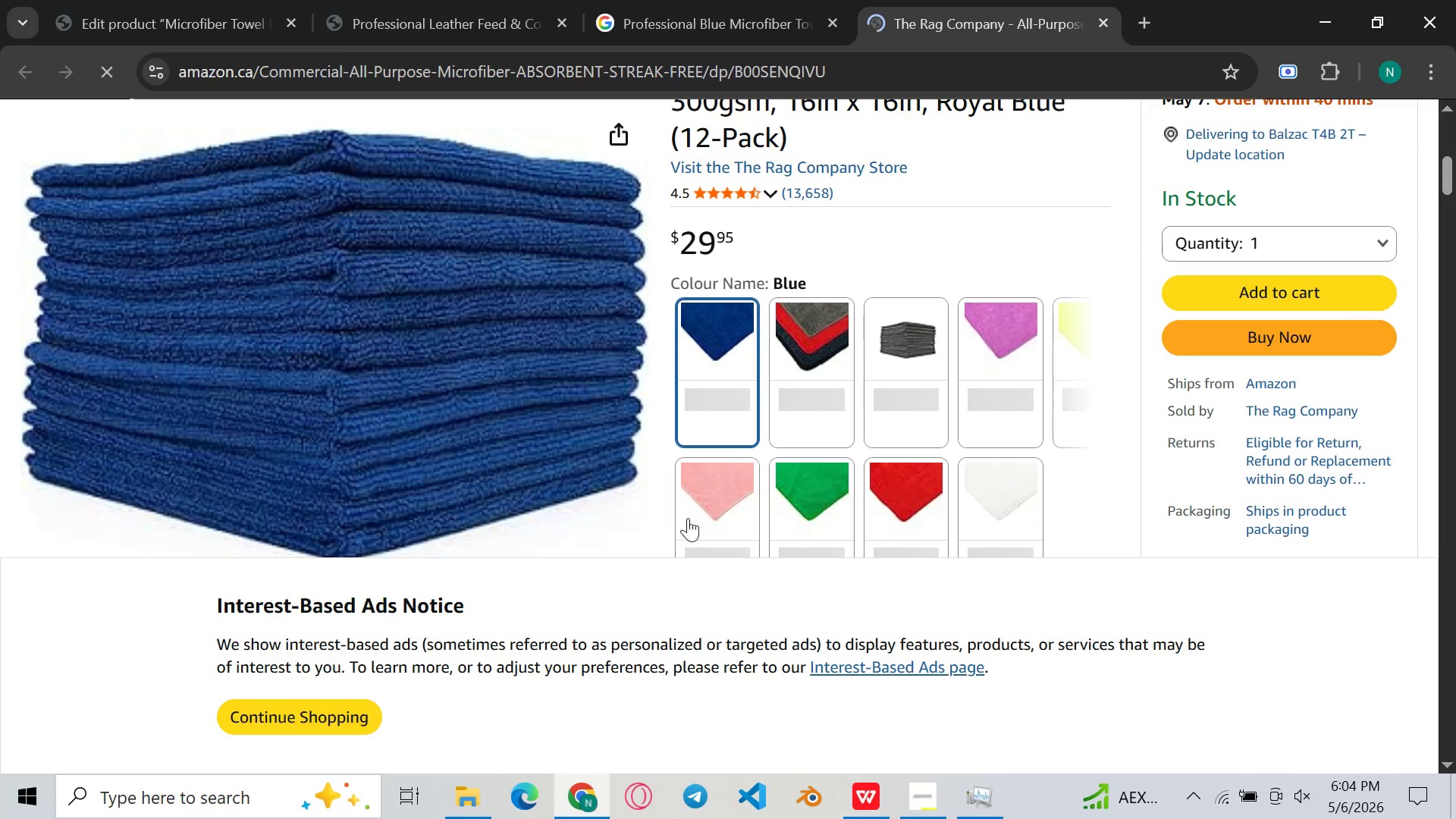 
left_click([340, 725])
 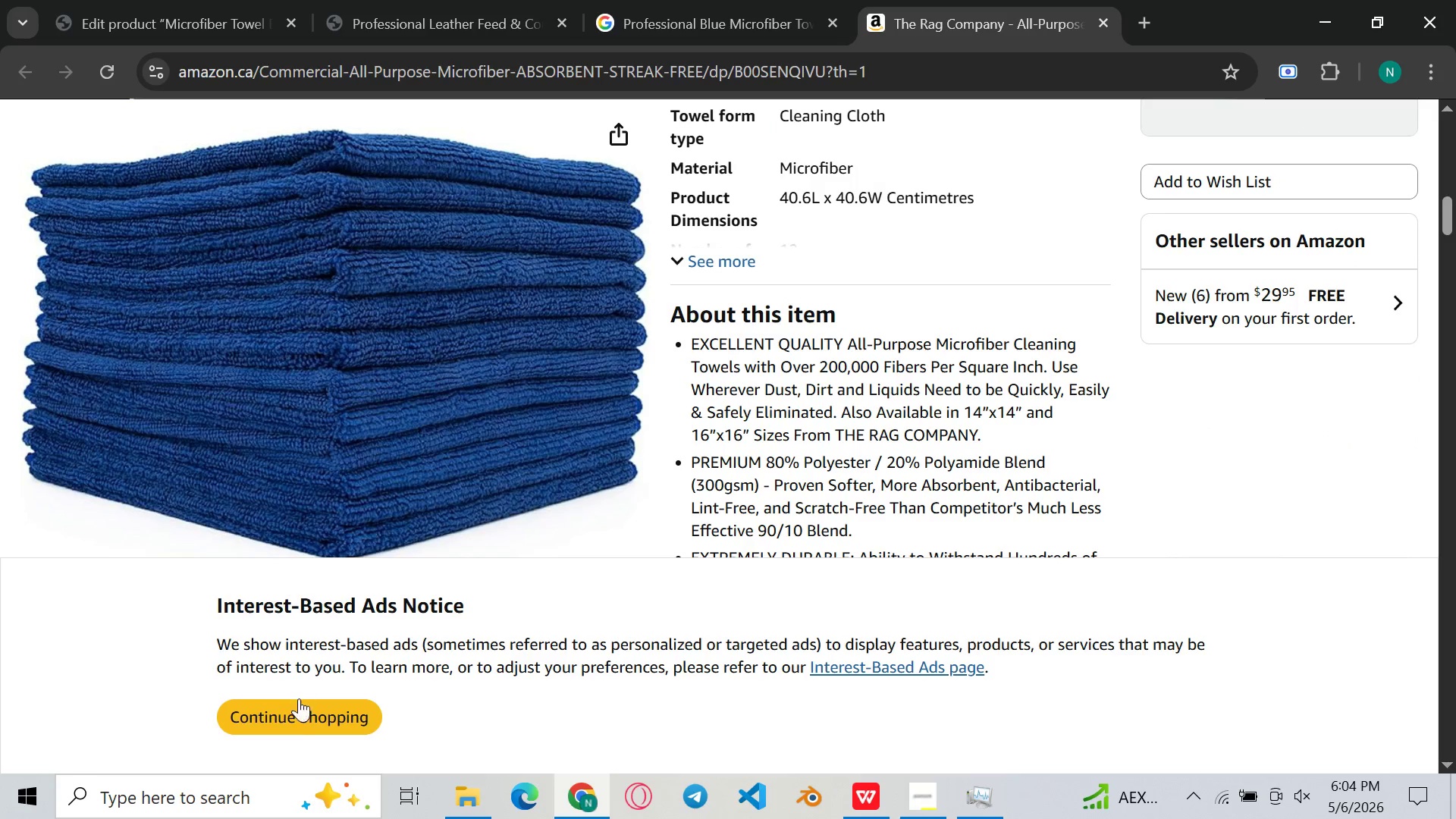 
left_click([296, 714])
 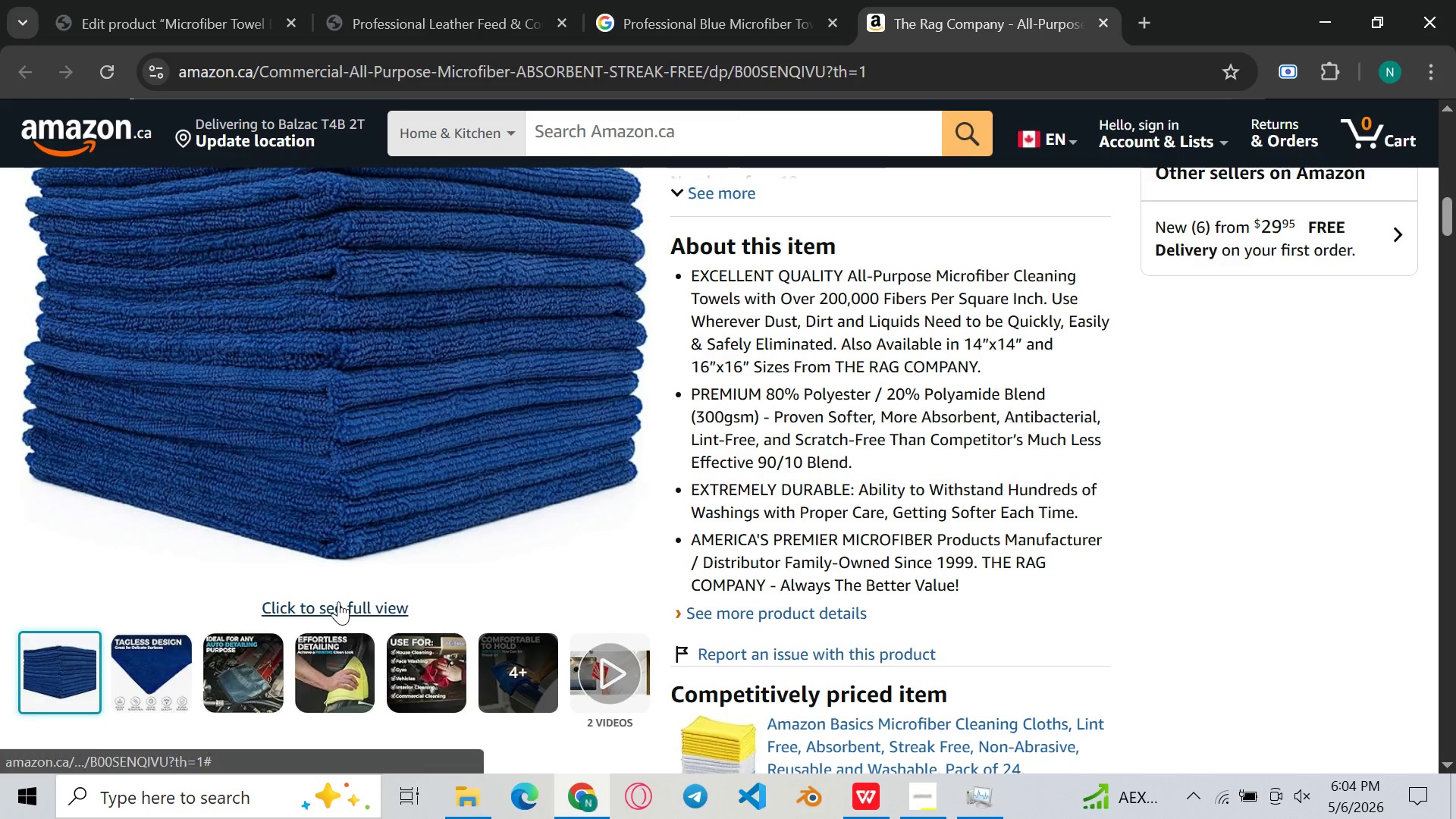 
double_click([338, 601])
 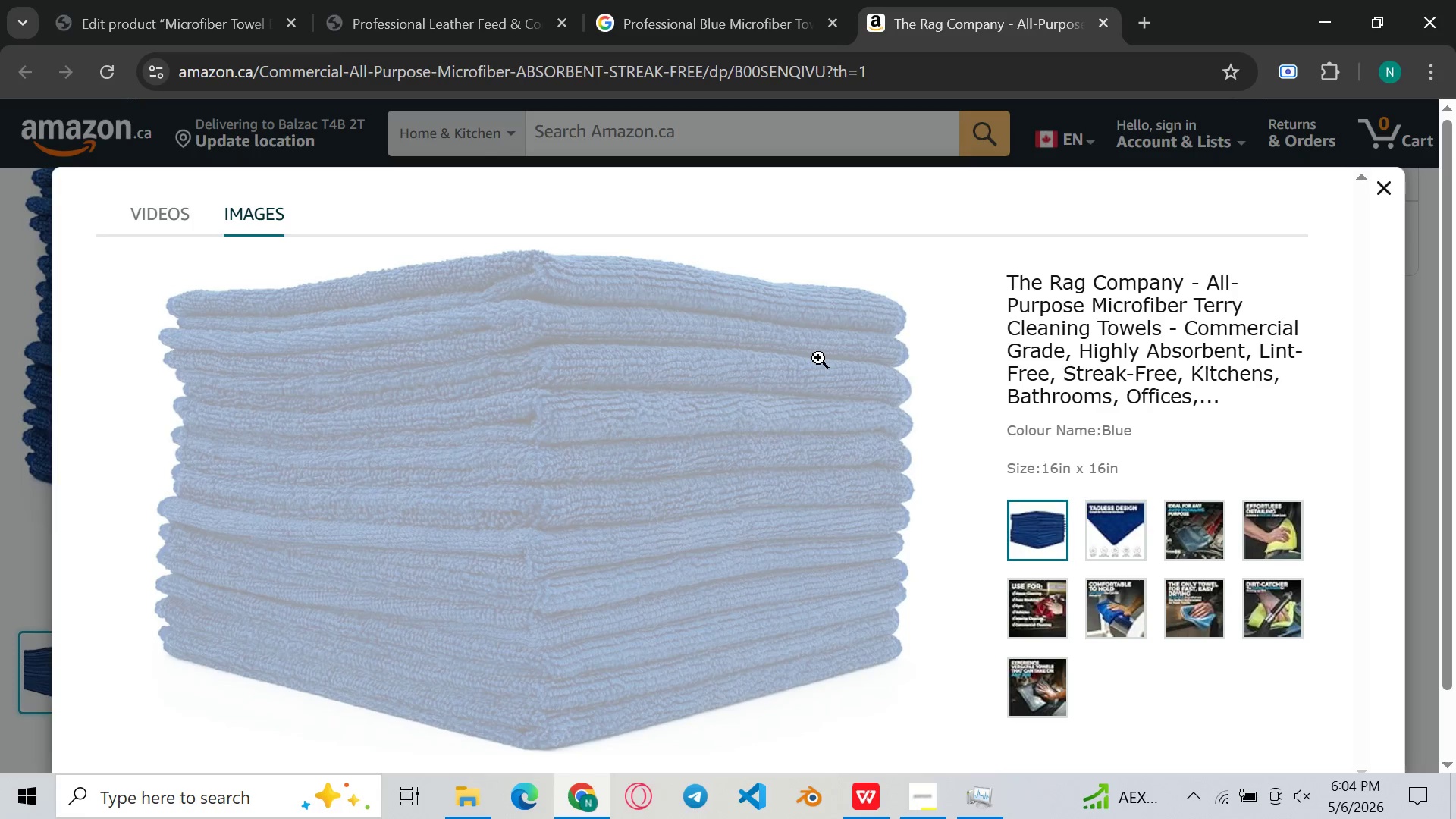 
wait(8.34)
 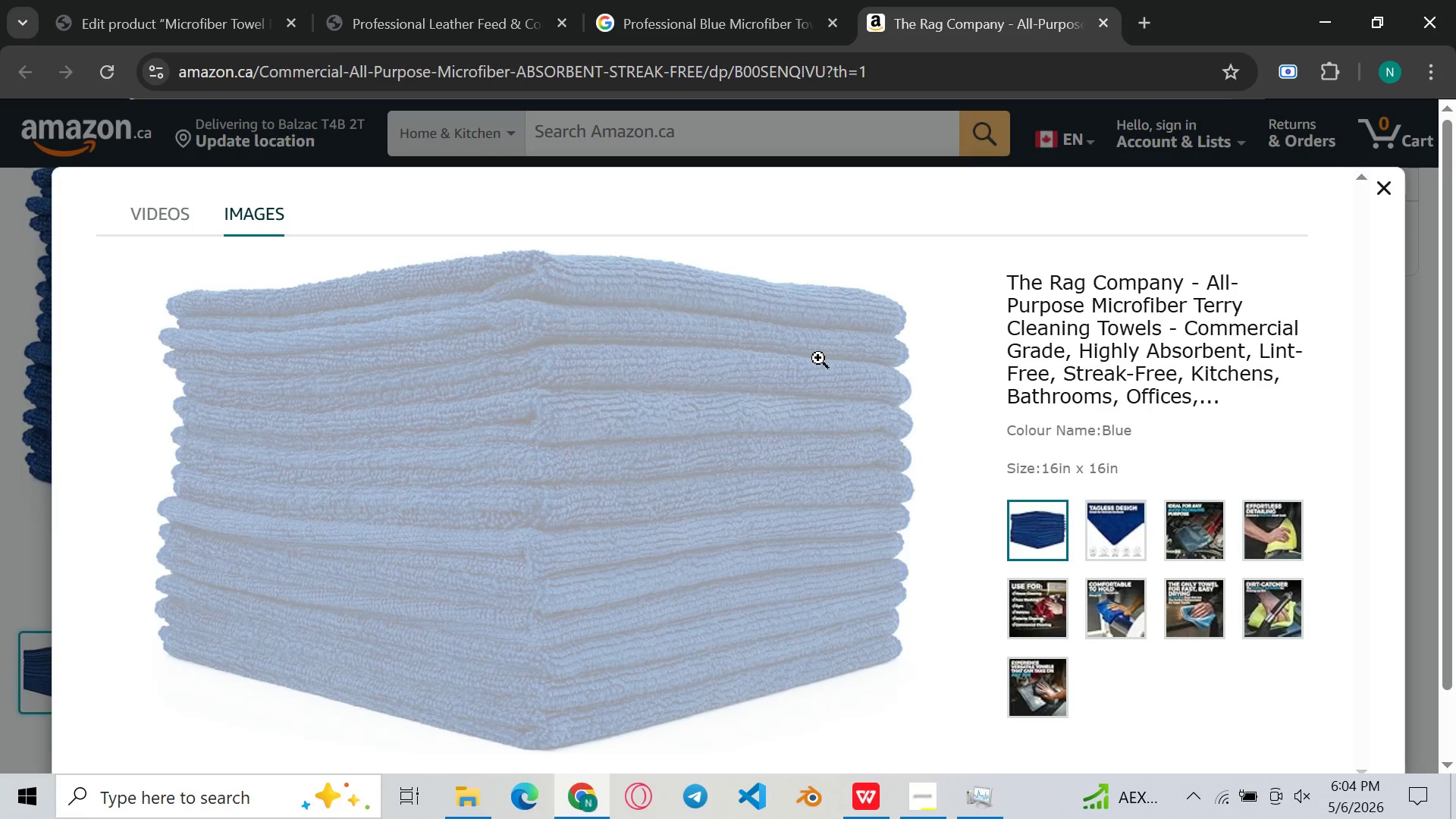 
left_click([1121, 500])
 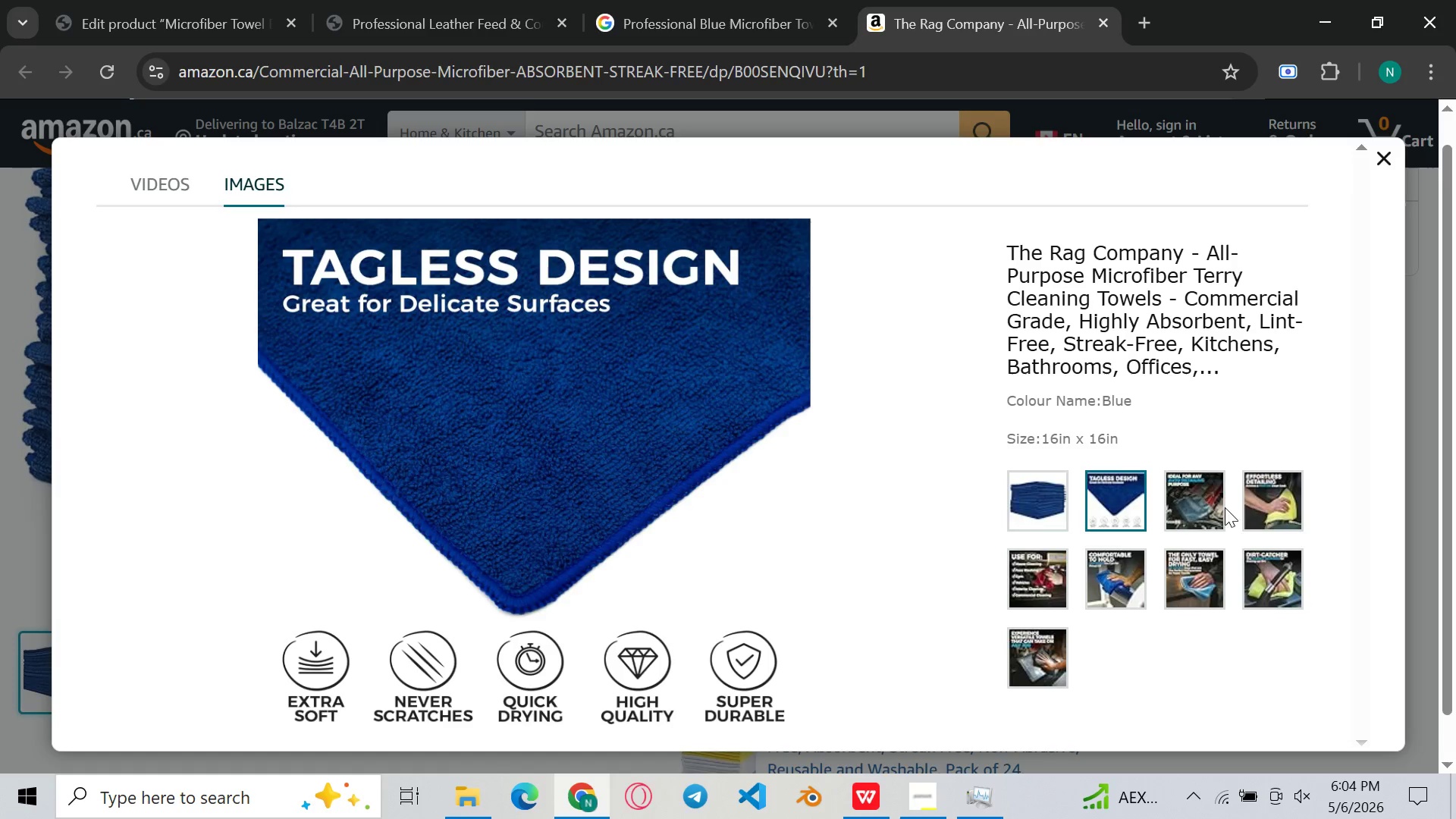 
left_click([1296, 497])
 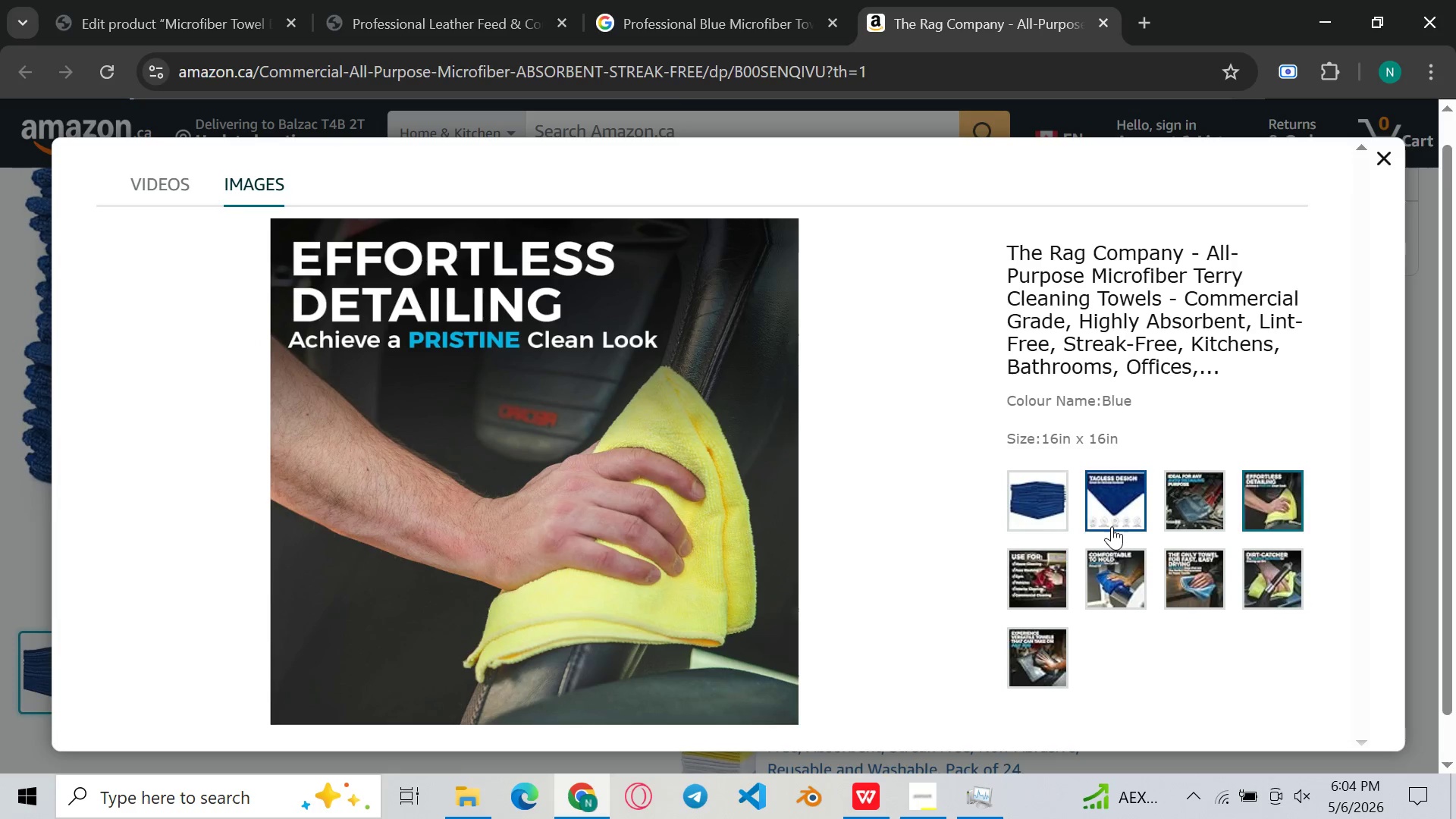 
left_click([1053, 507])
 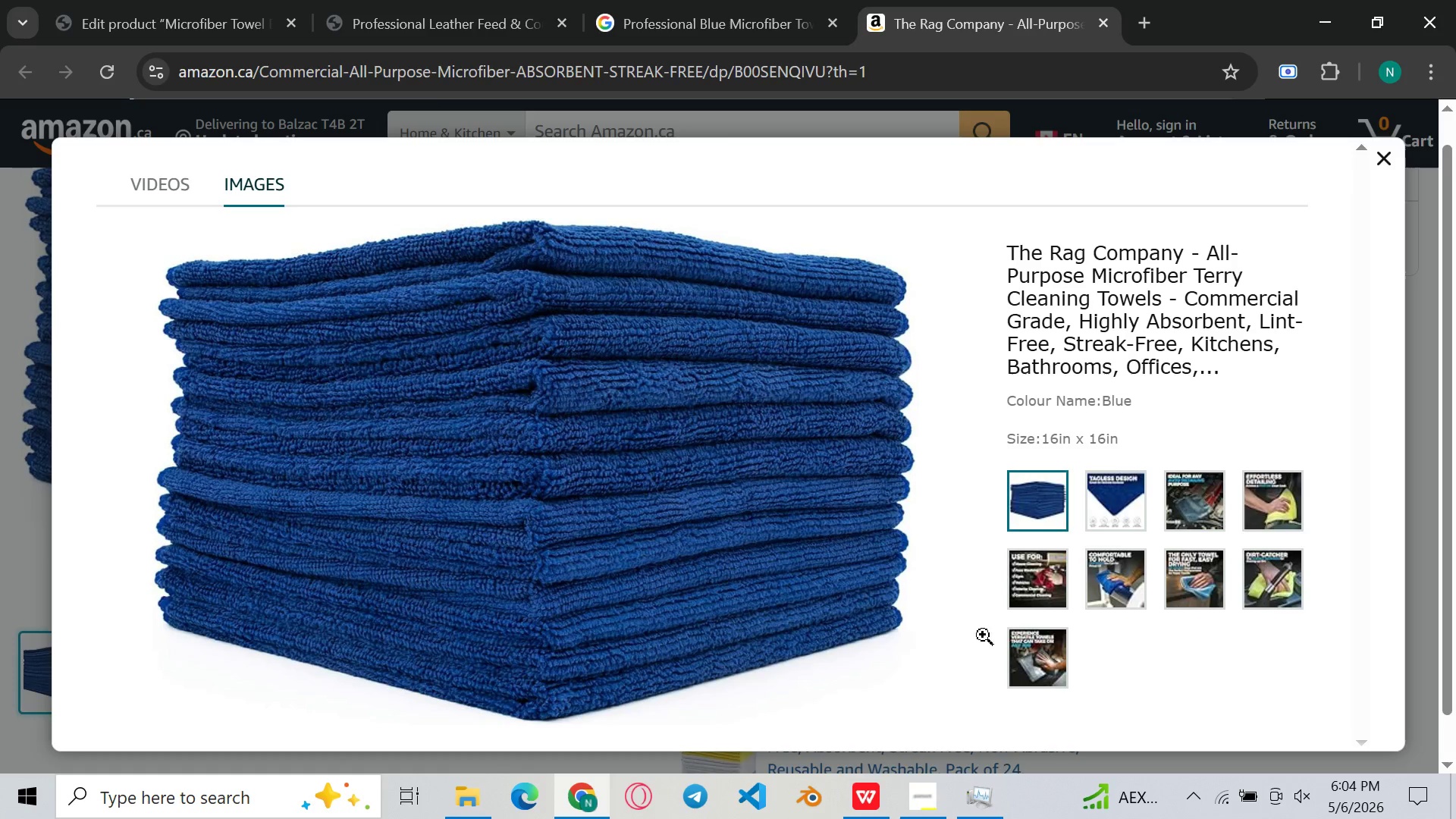 
hold_key(key=ShiftLeft, duration=0.34)
 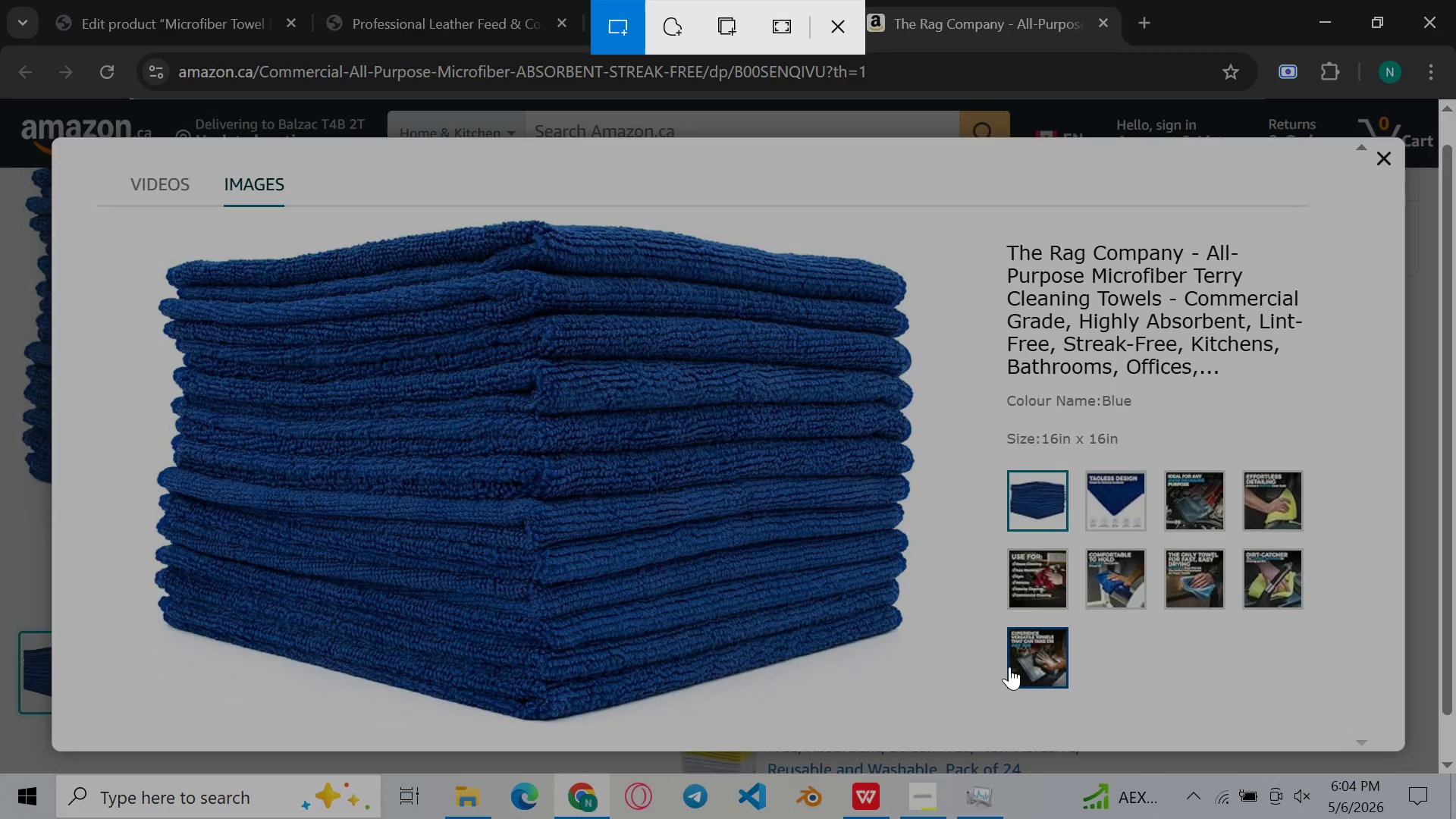 
key(Meta+S)
 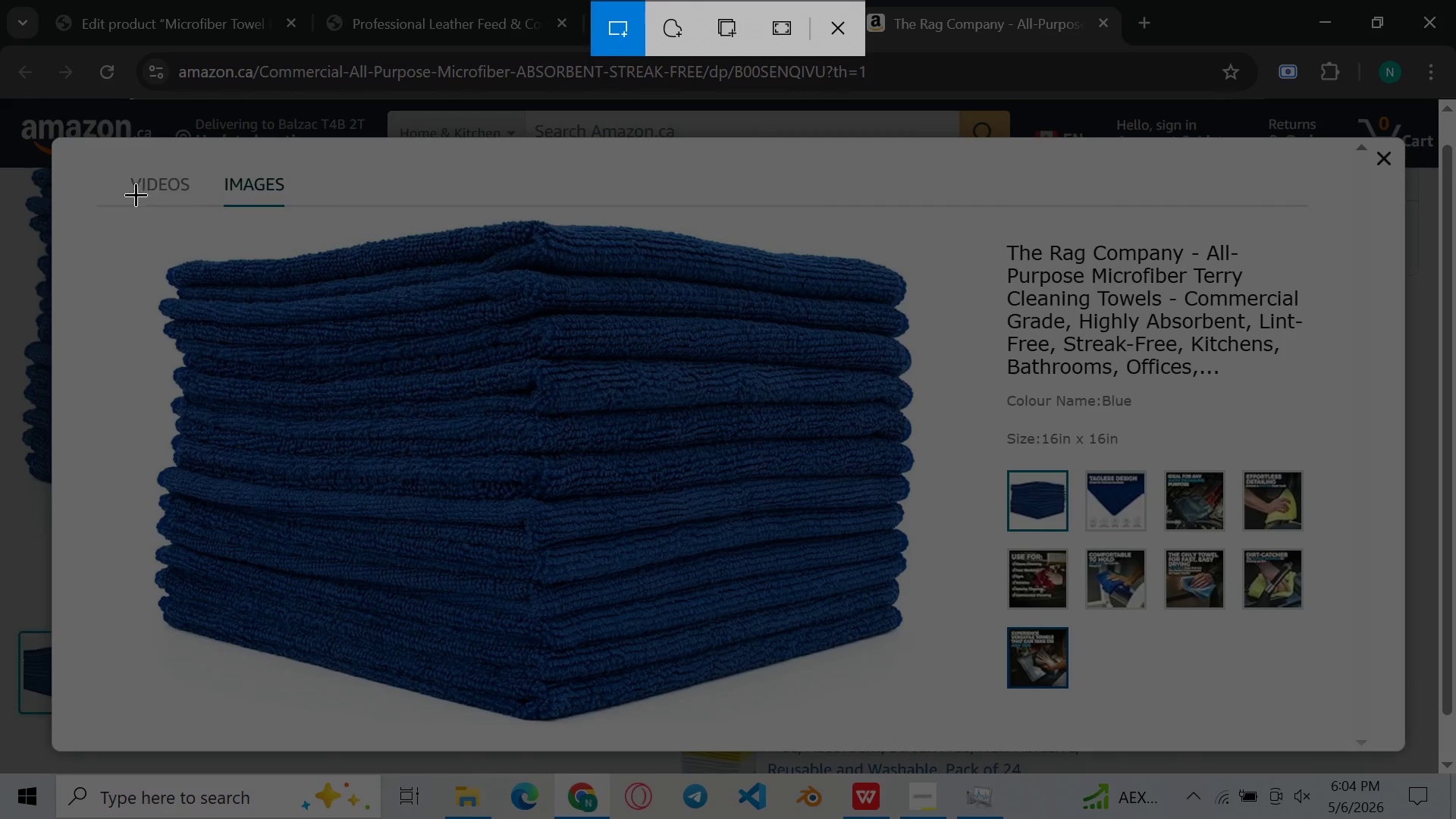 
left_click_drag(start_coordinate=[138, 215], to_coordinate=[926, 720])
 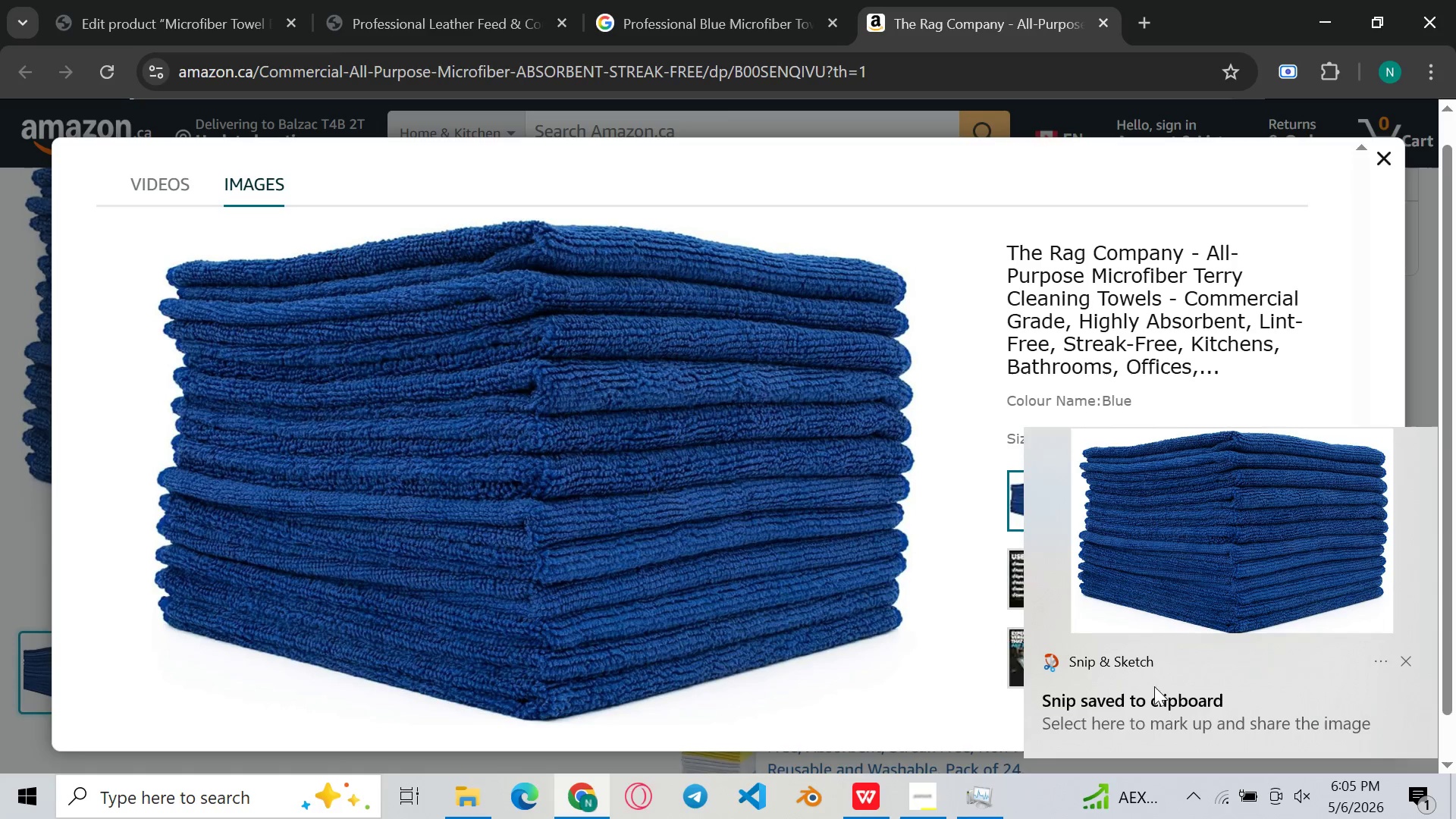 
double_click([1210, 606])
 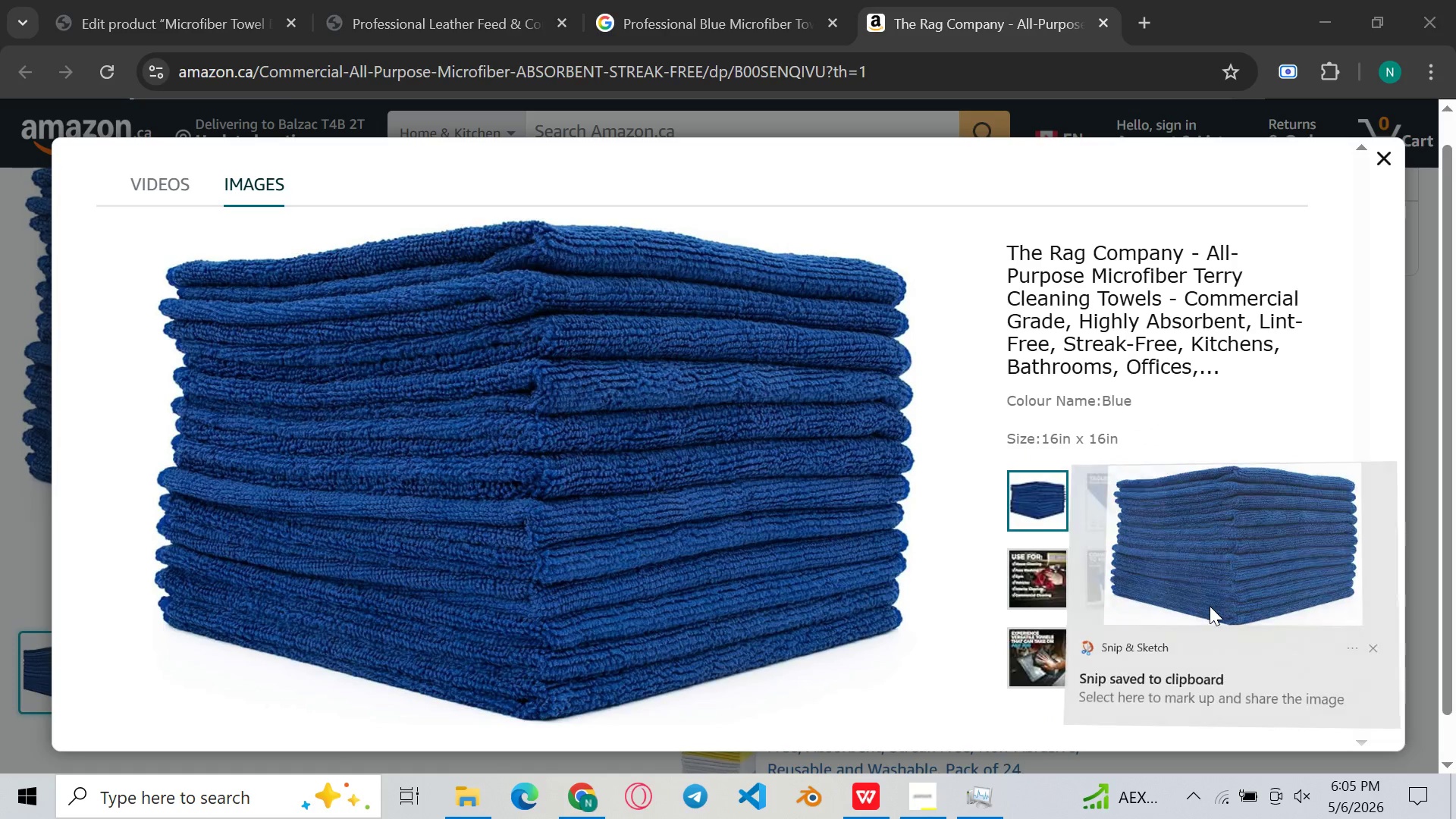 
triple_click([1210, 606])
 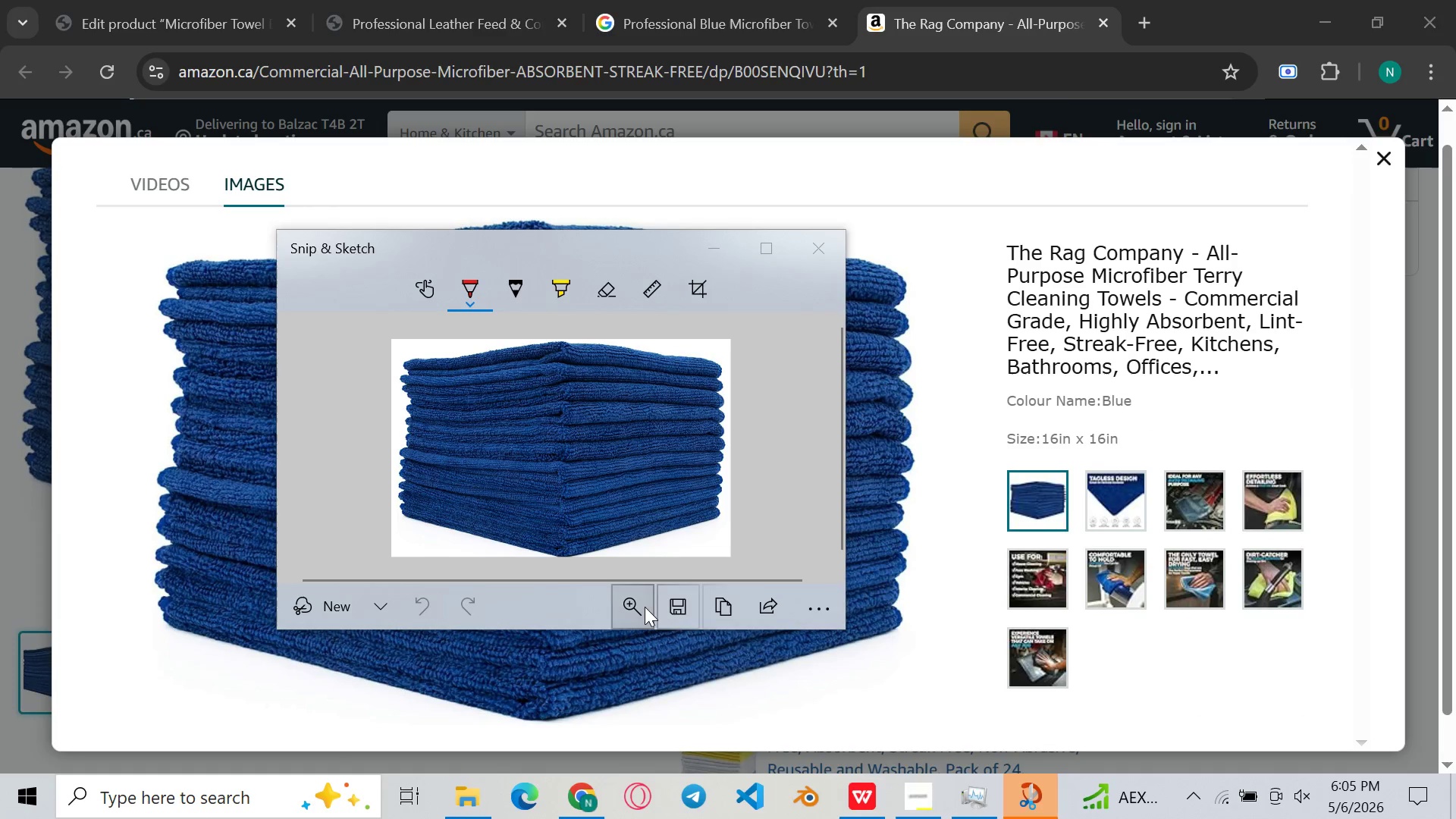 
left_click([686, 610])
 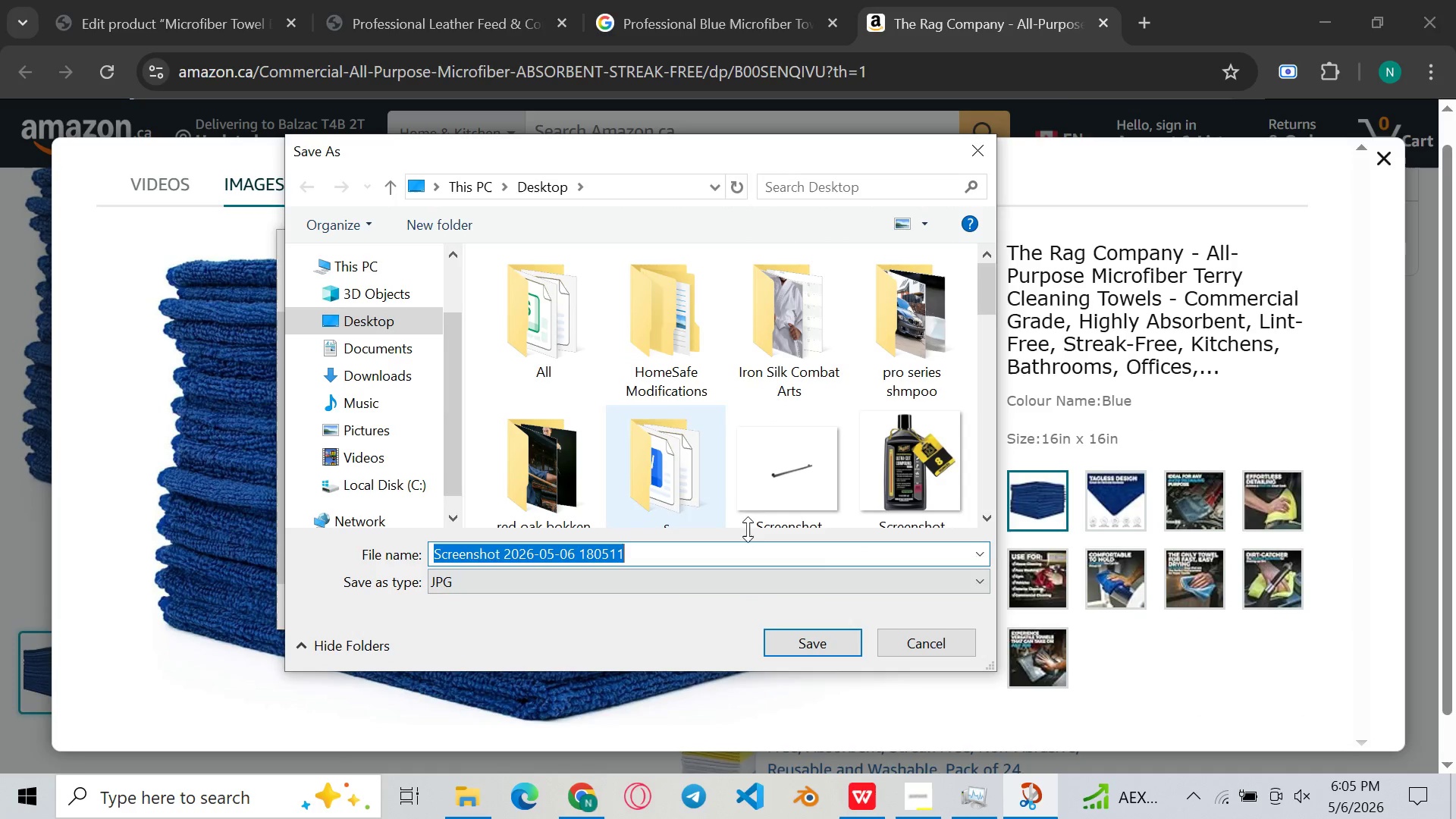 
left_click([818, 638])
 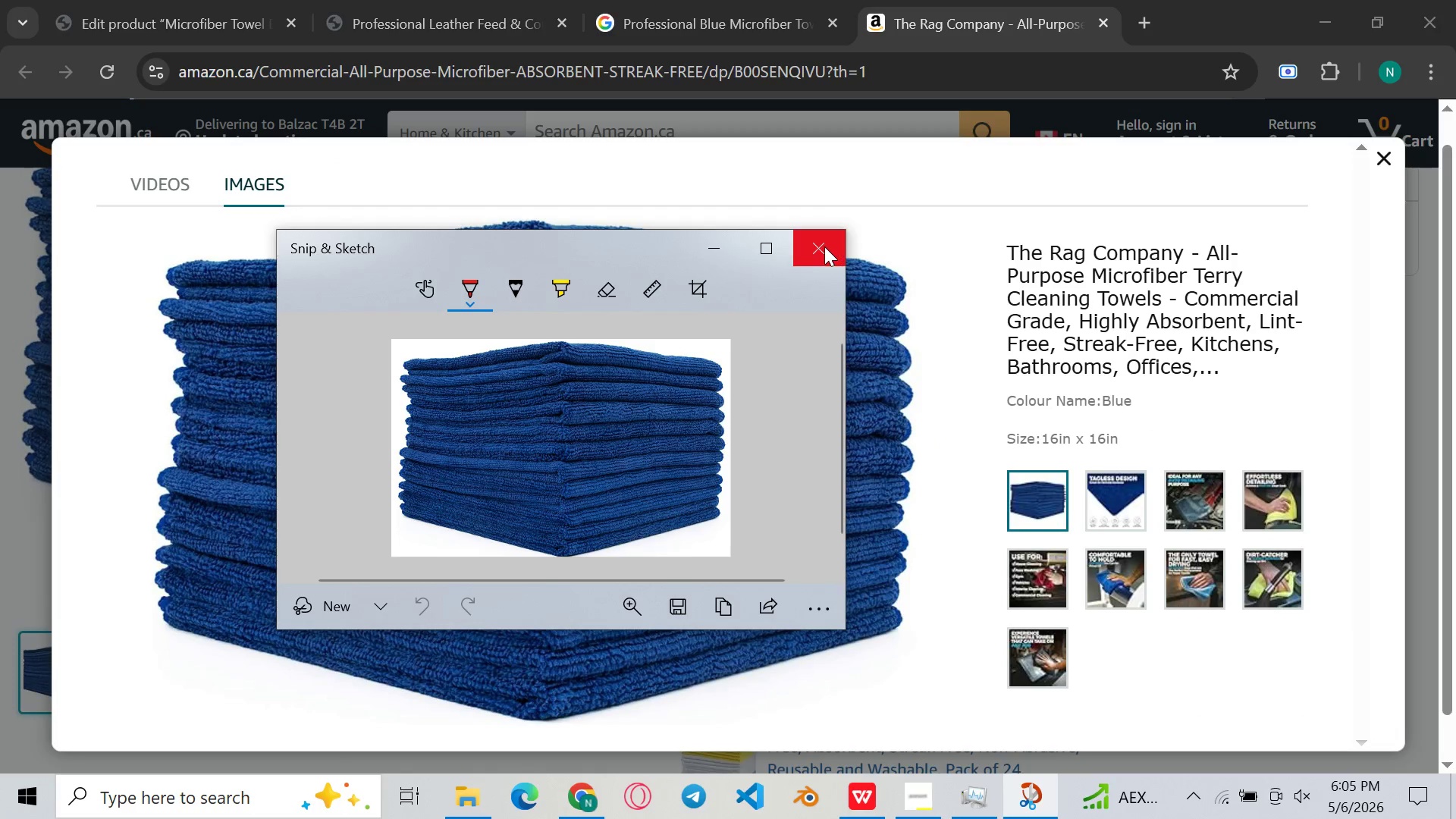 
left_click([824, 246])
 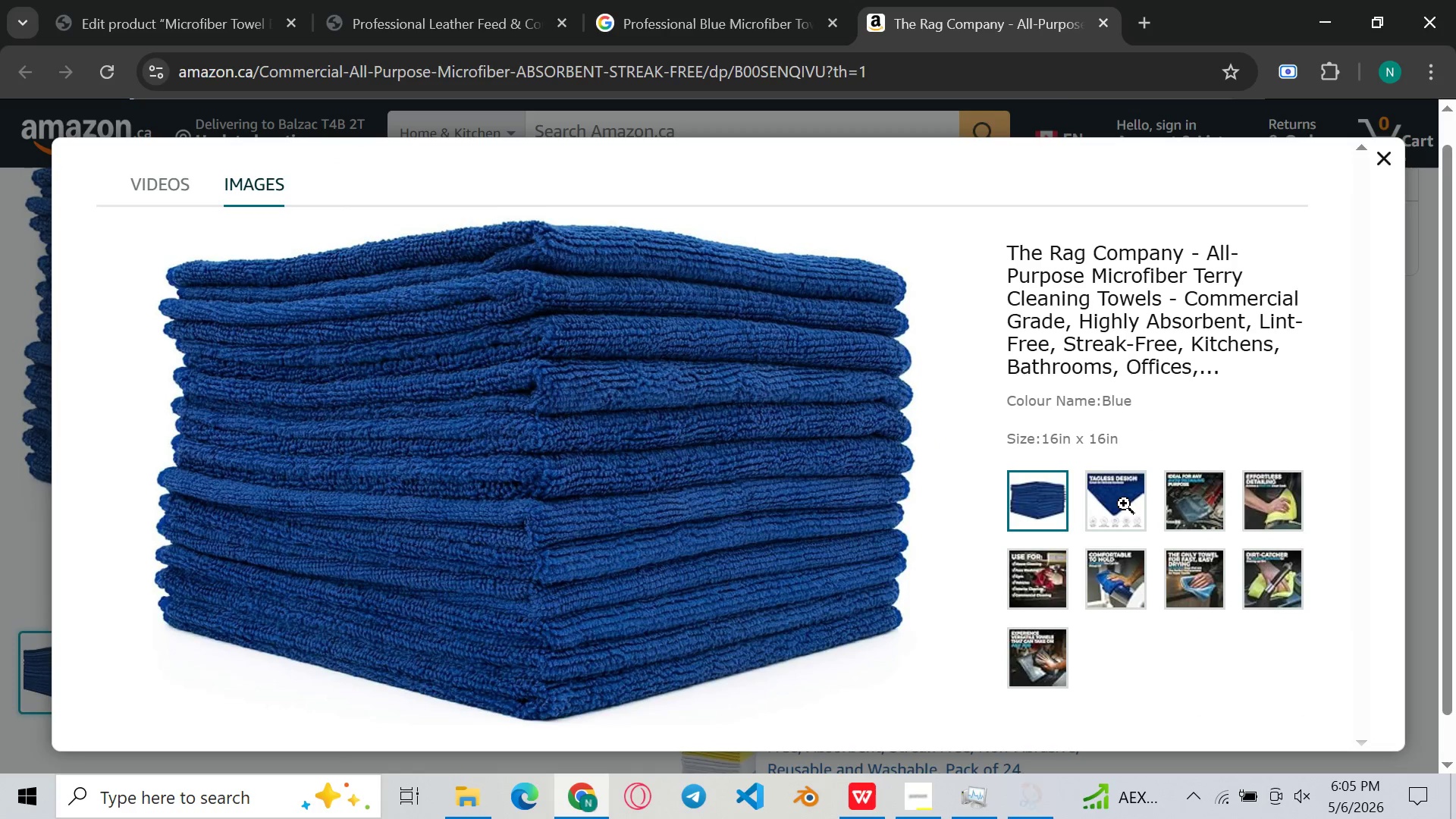 
left_click([1124, 504])
 